 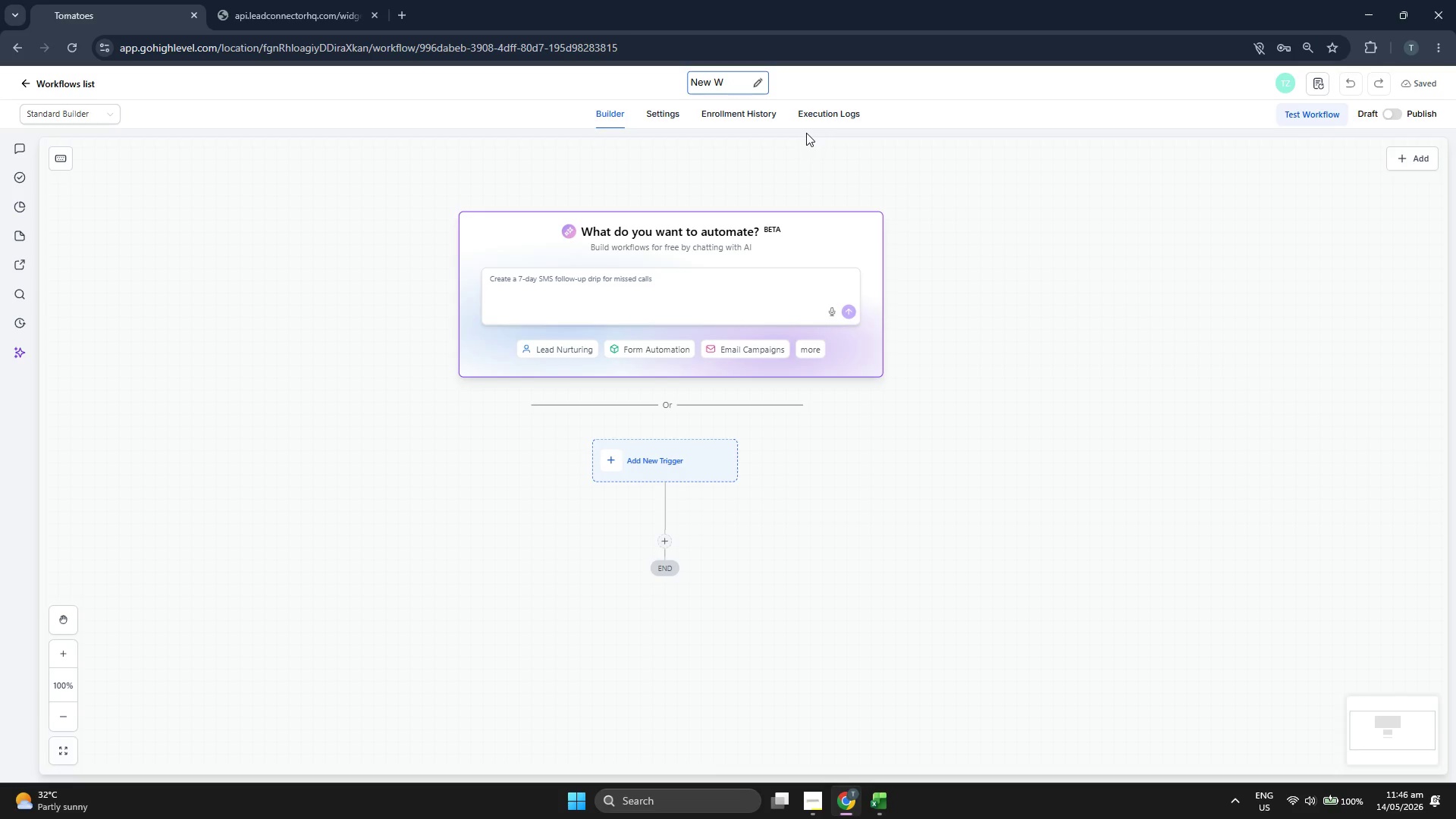 
hold_key(key=ShiftRight, duration=0.47)
 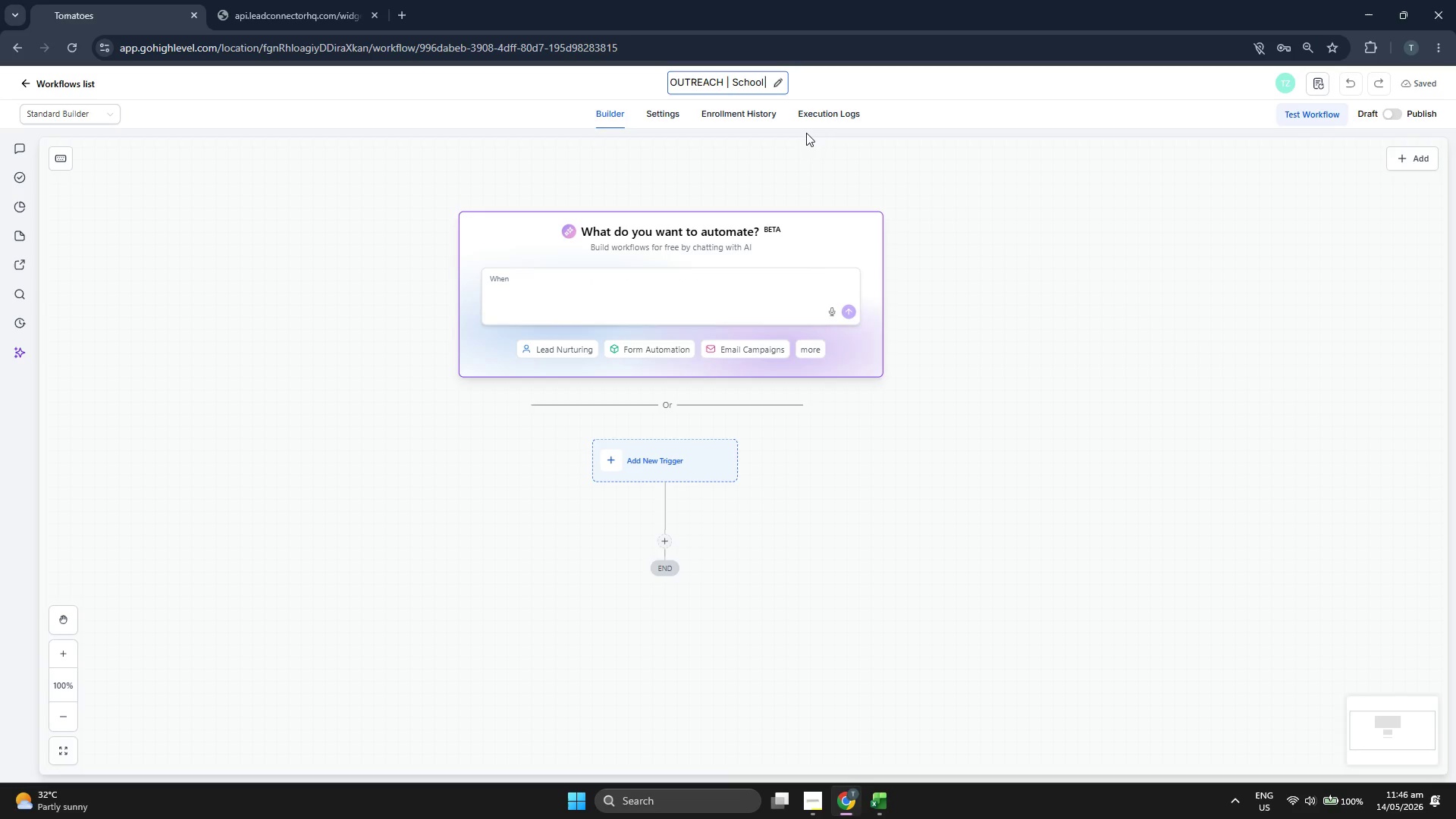 
wait(9.27)
 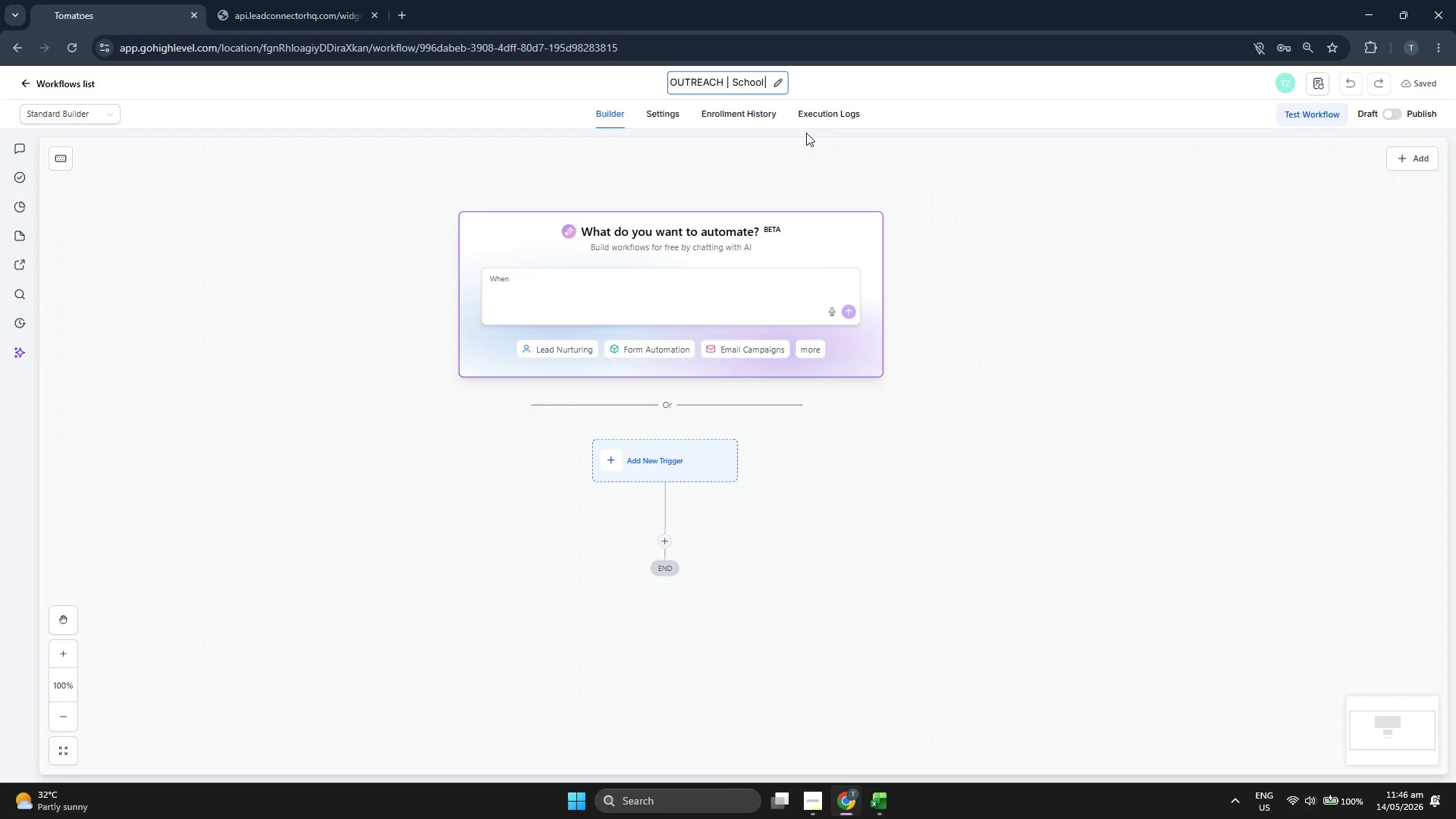 
hold_key(key=ShiftRight, duration=0.45)
 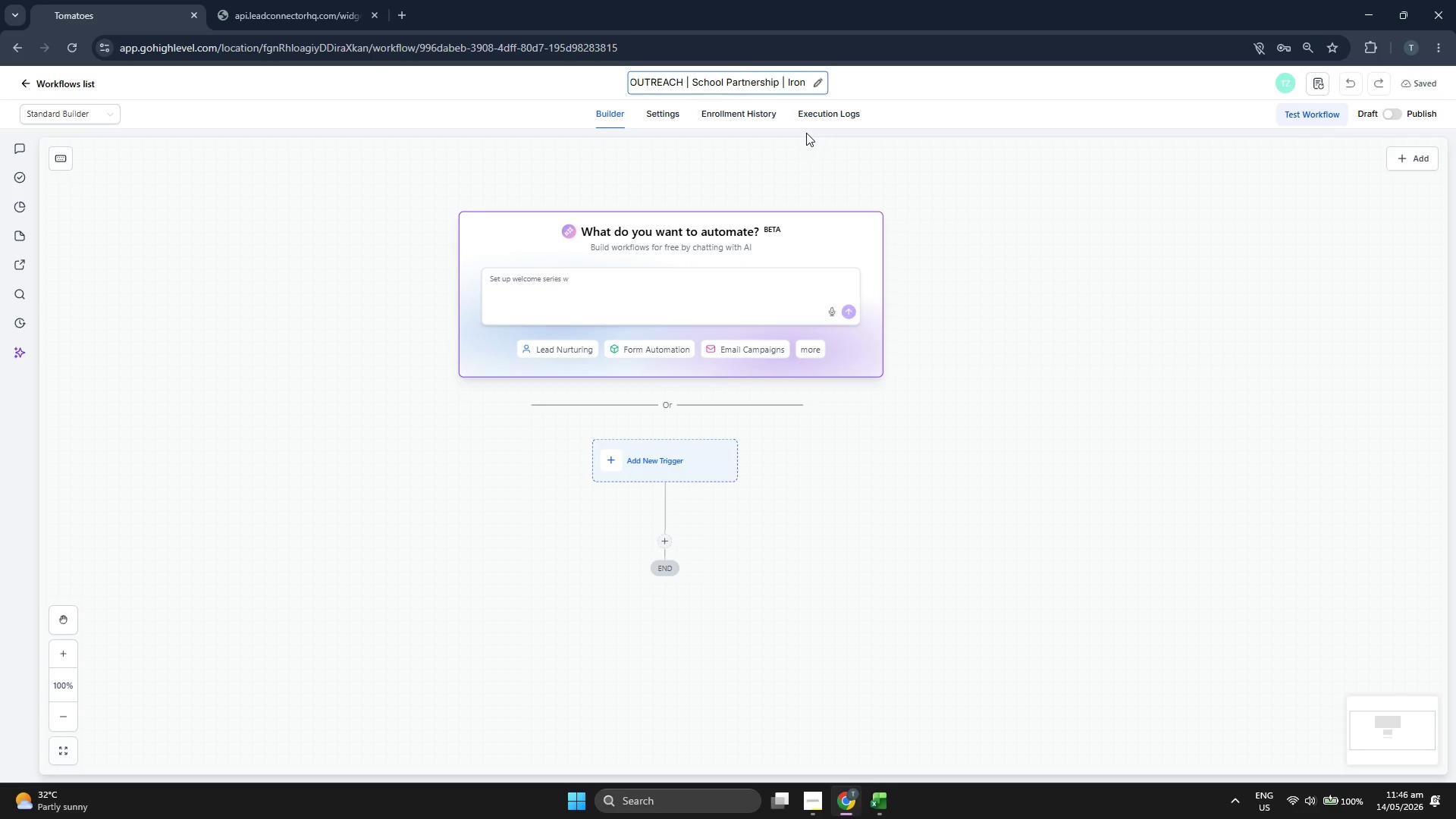 
hold_key(key=ShiftRight, duration=0.81)
 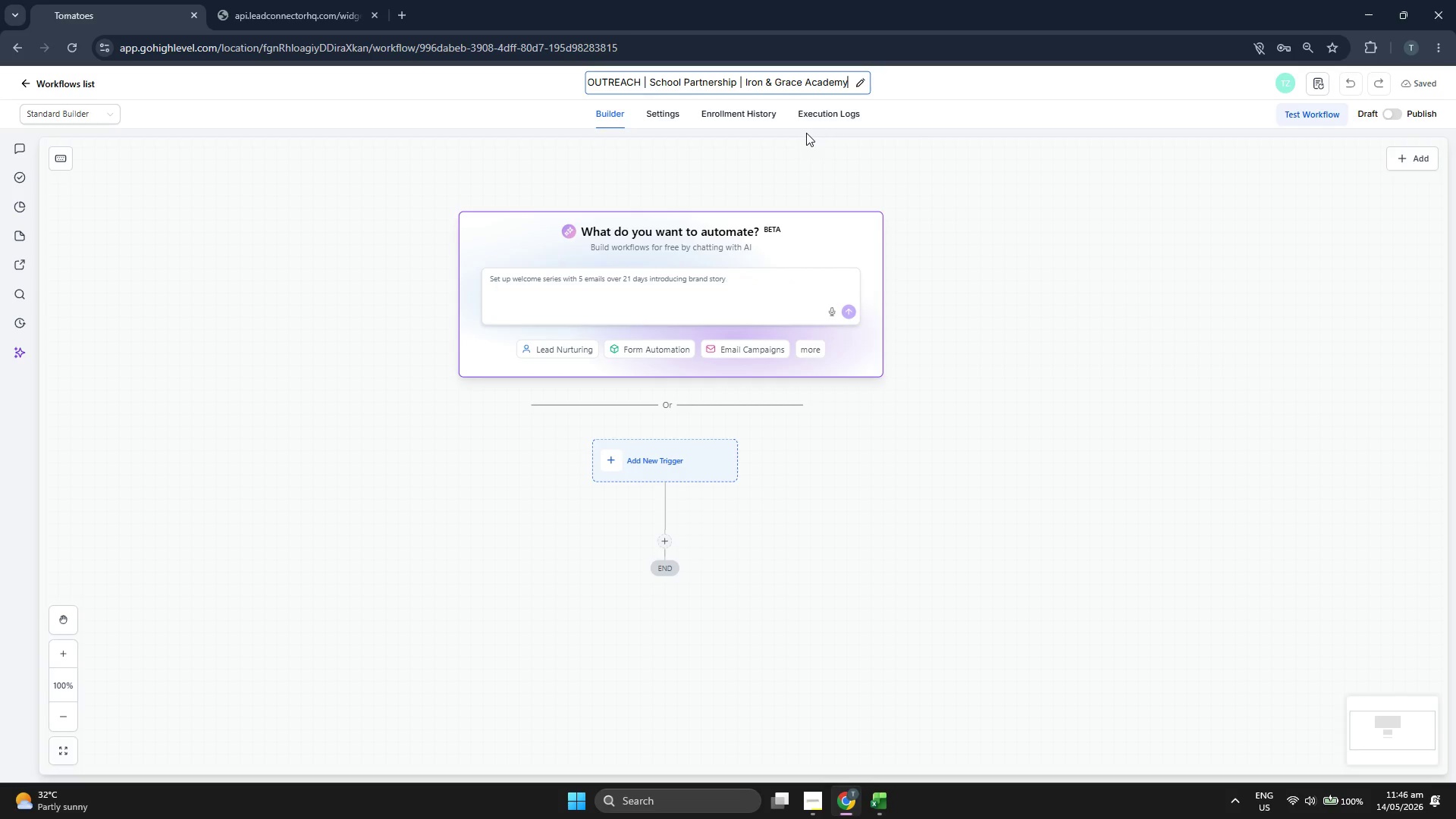 
wait(5.67)
 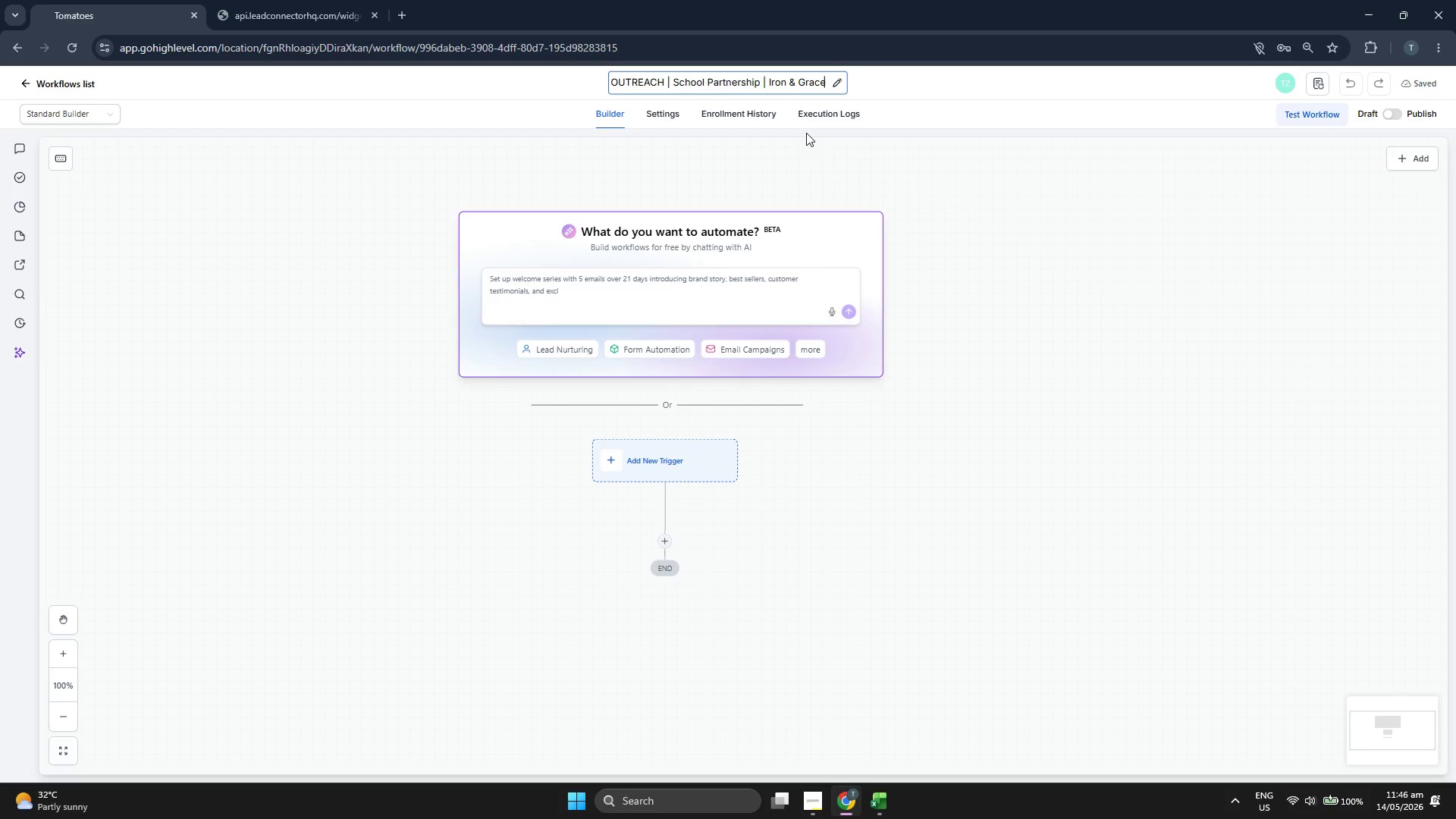 
left_click([894, 92])
 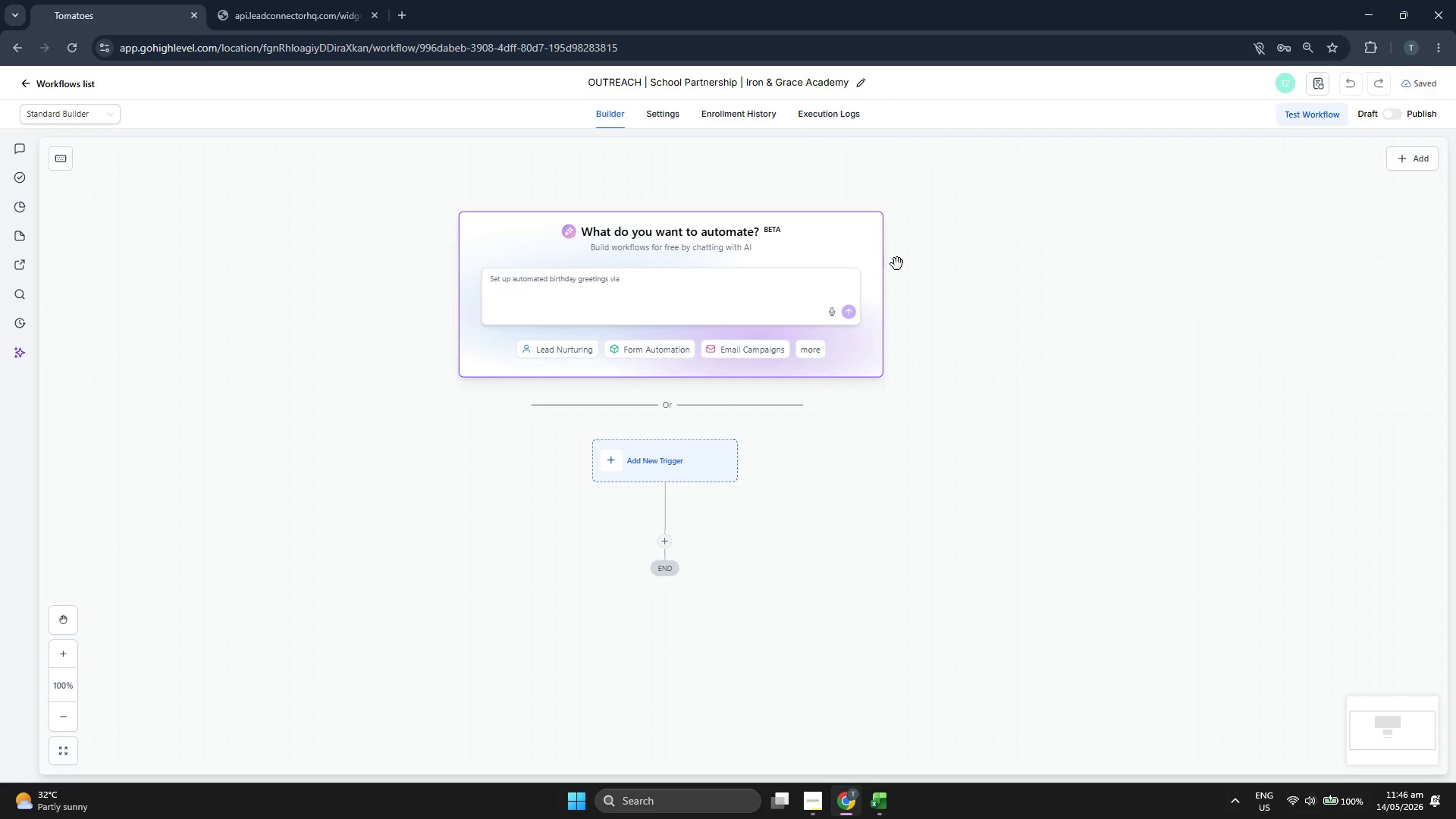 
left_click_drag(start_coordinate=[953, 282], to_coordinate=[973, 249])
 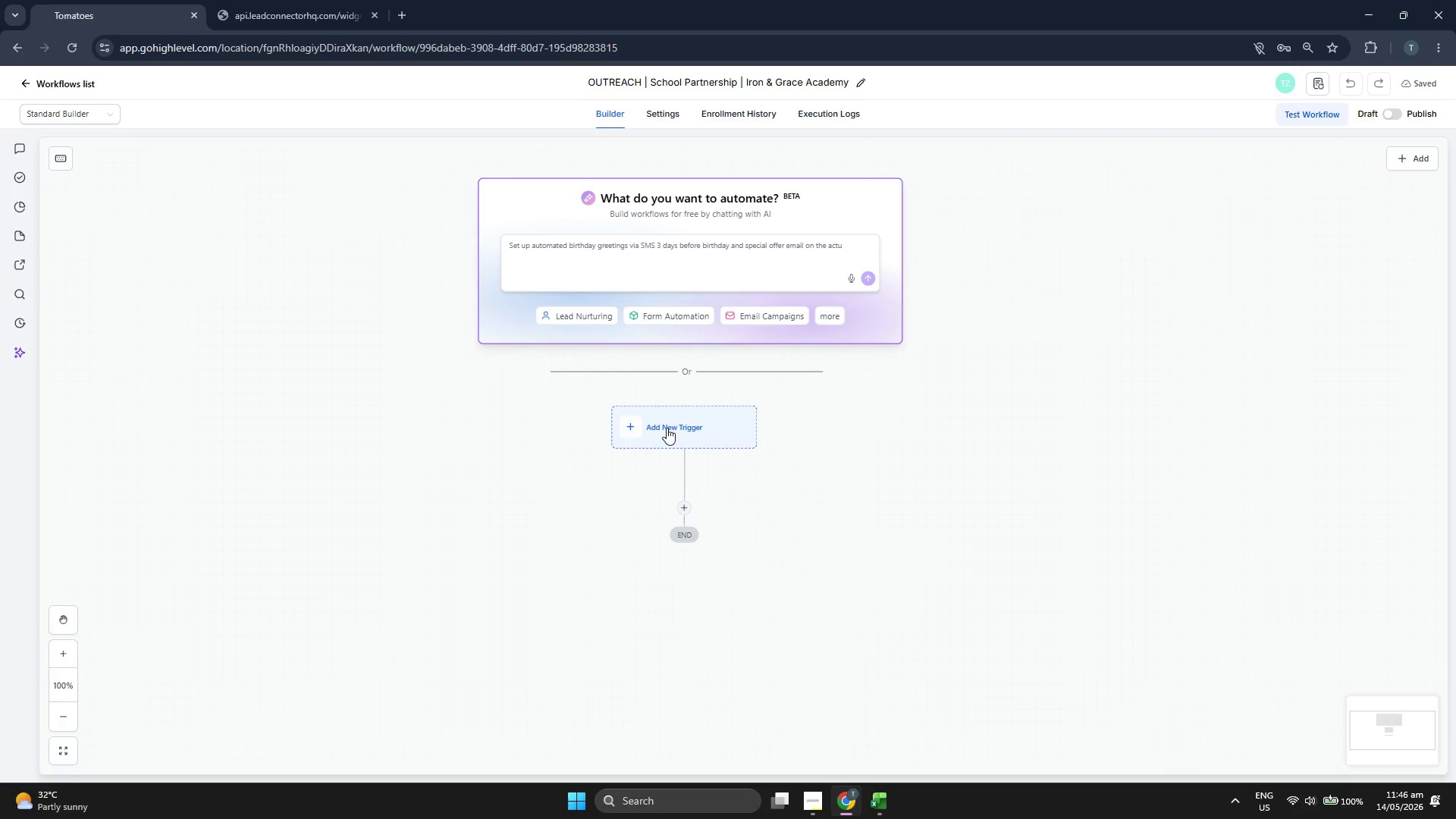 
left_click([661, 428])
 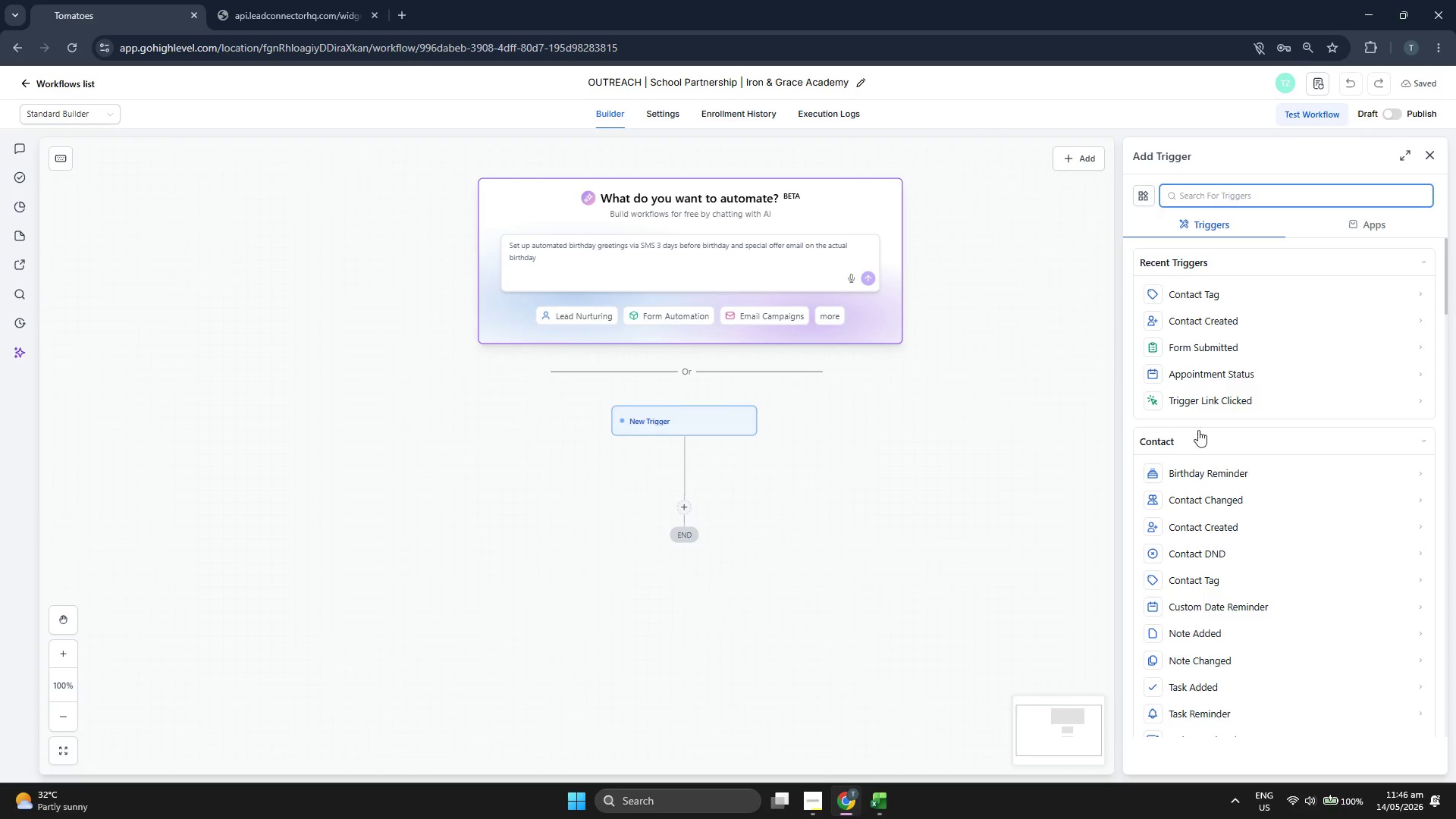 
scroll: coordinate [1206, 430], scroll_direction: down, amount: 1.0
 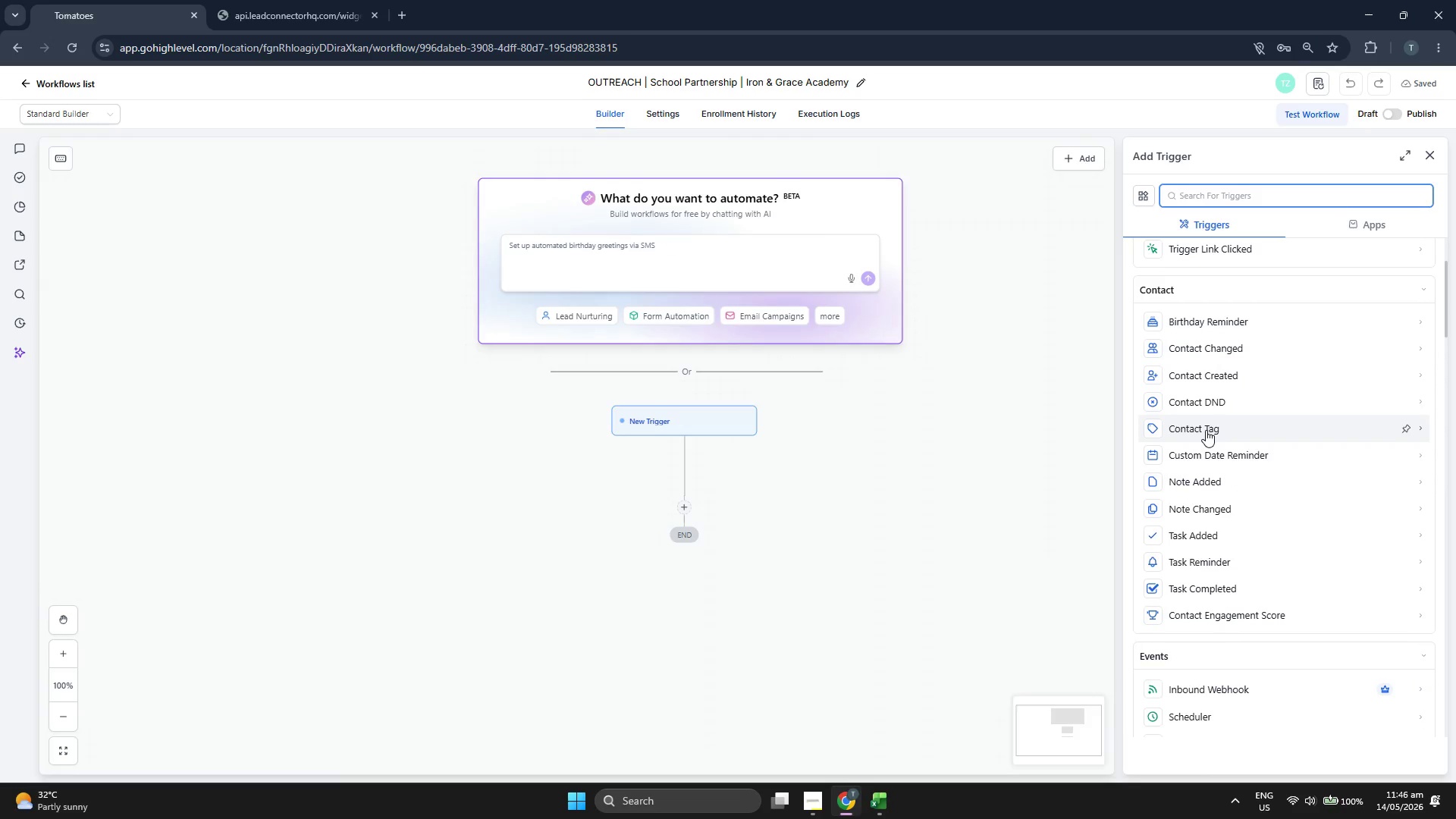 
left_click_drag(start_coordinate=[883, 419], to_coordinate=[933, 429])
 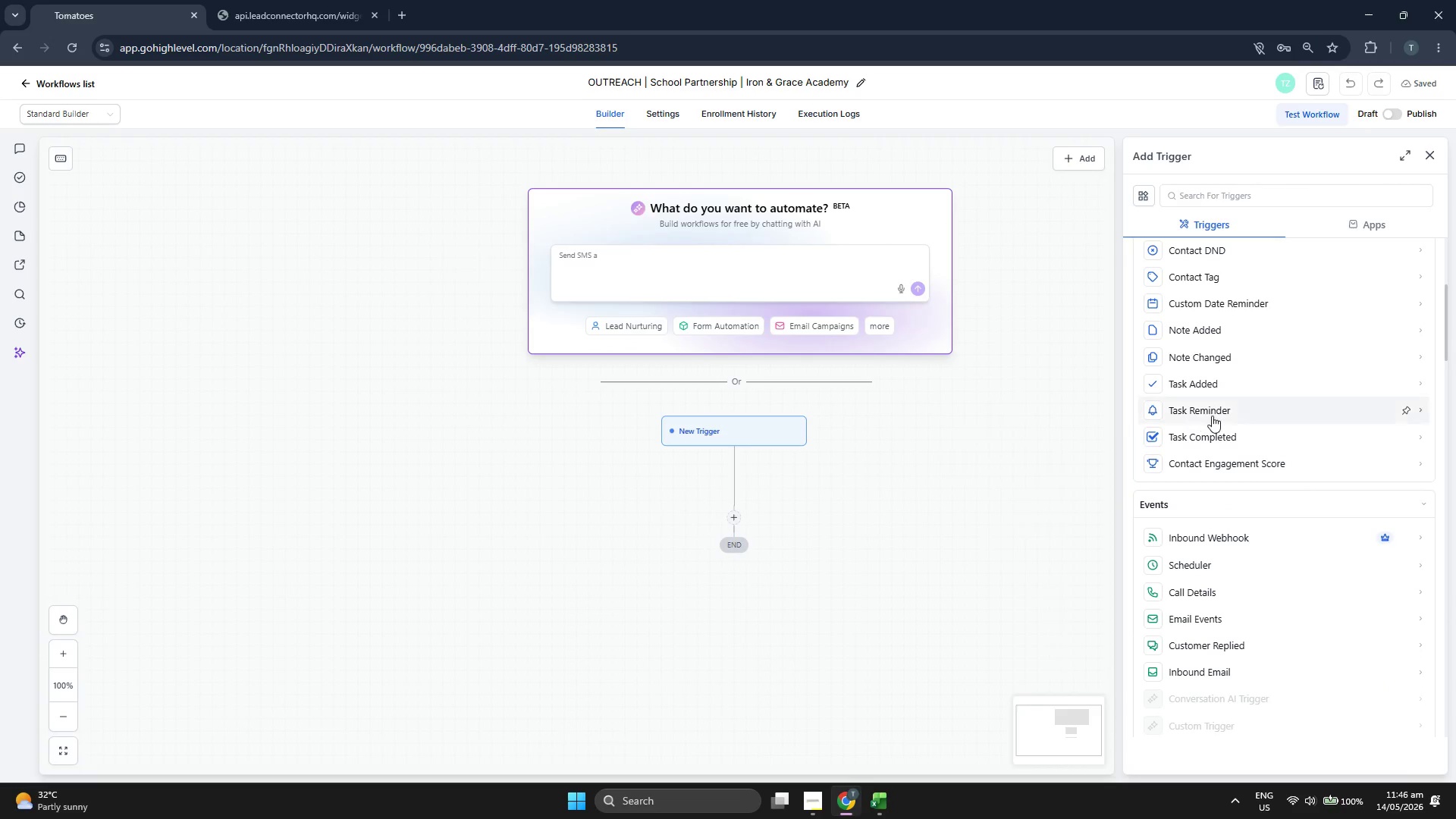 
scroll: coordinate [1241, 456], scroll_direction: down, amount: 6.0
 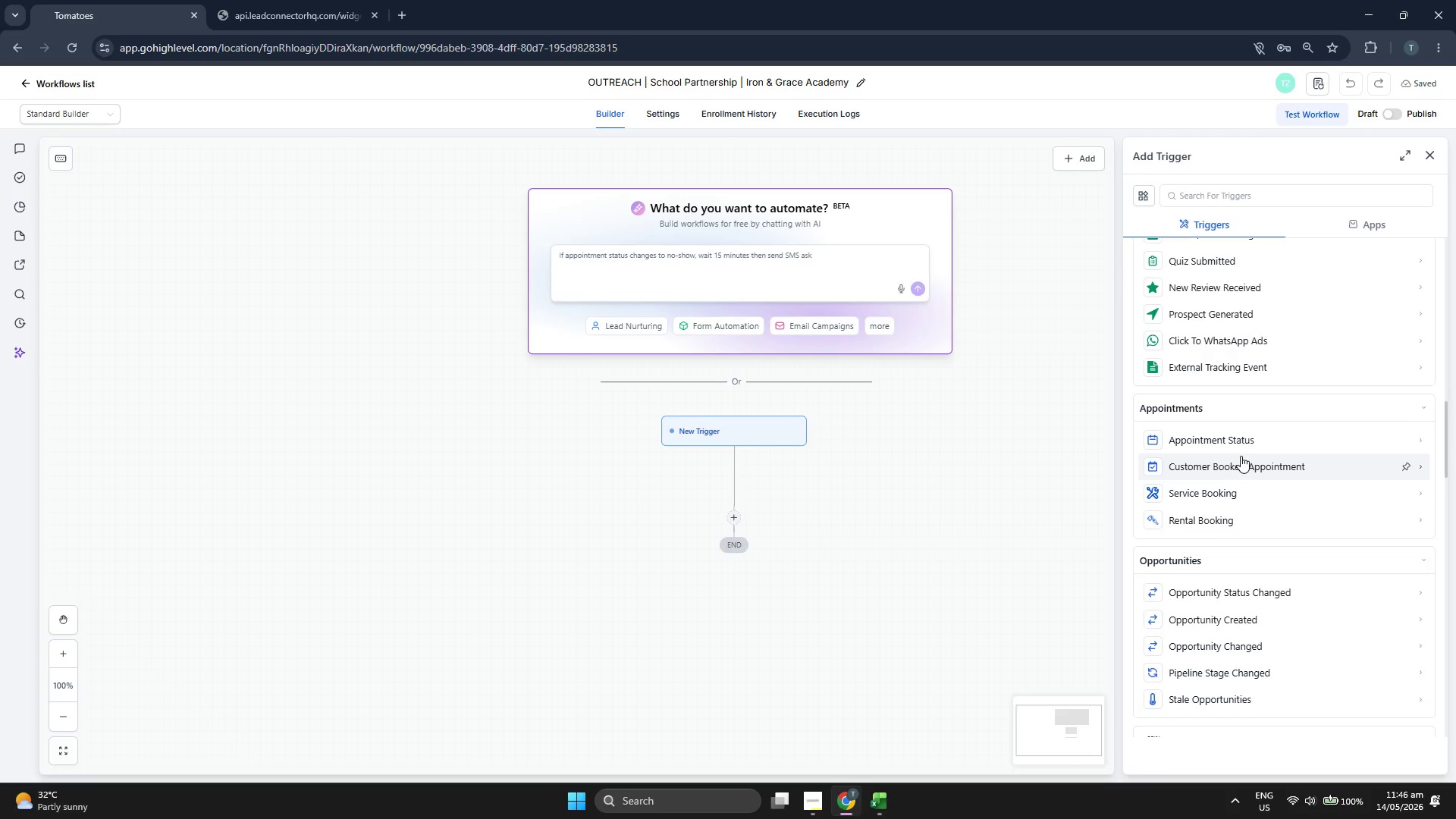 
scroll: coordinate [1241, 453], scroll_direction: down, amount: 5.0
 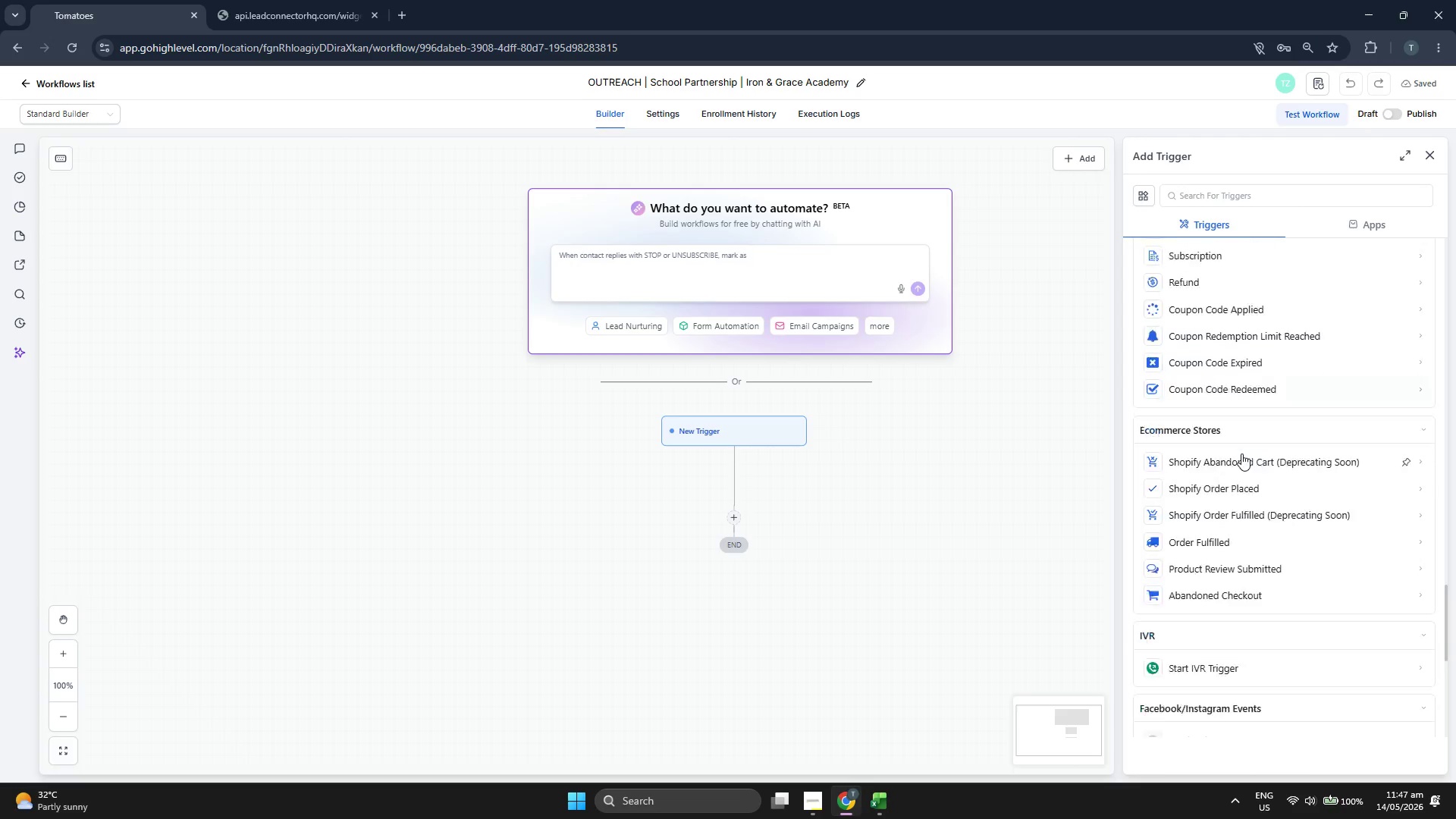 
scroll: coordinate [1239, 446], scroll_direction: down, amount: 1.0
 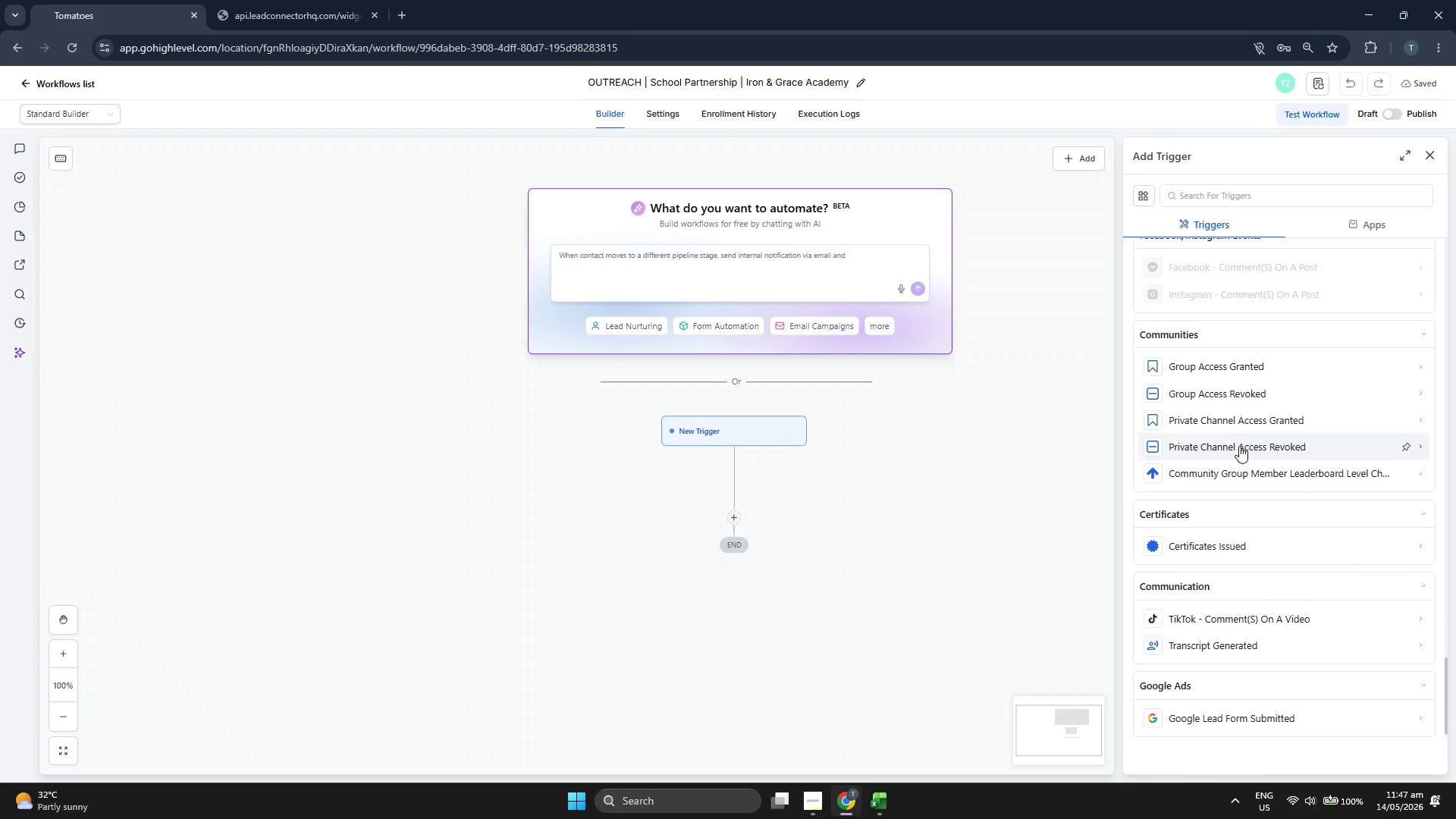 
scroll: coordinate [1241, 442], scroll_direction: up, amount: 26.0
 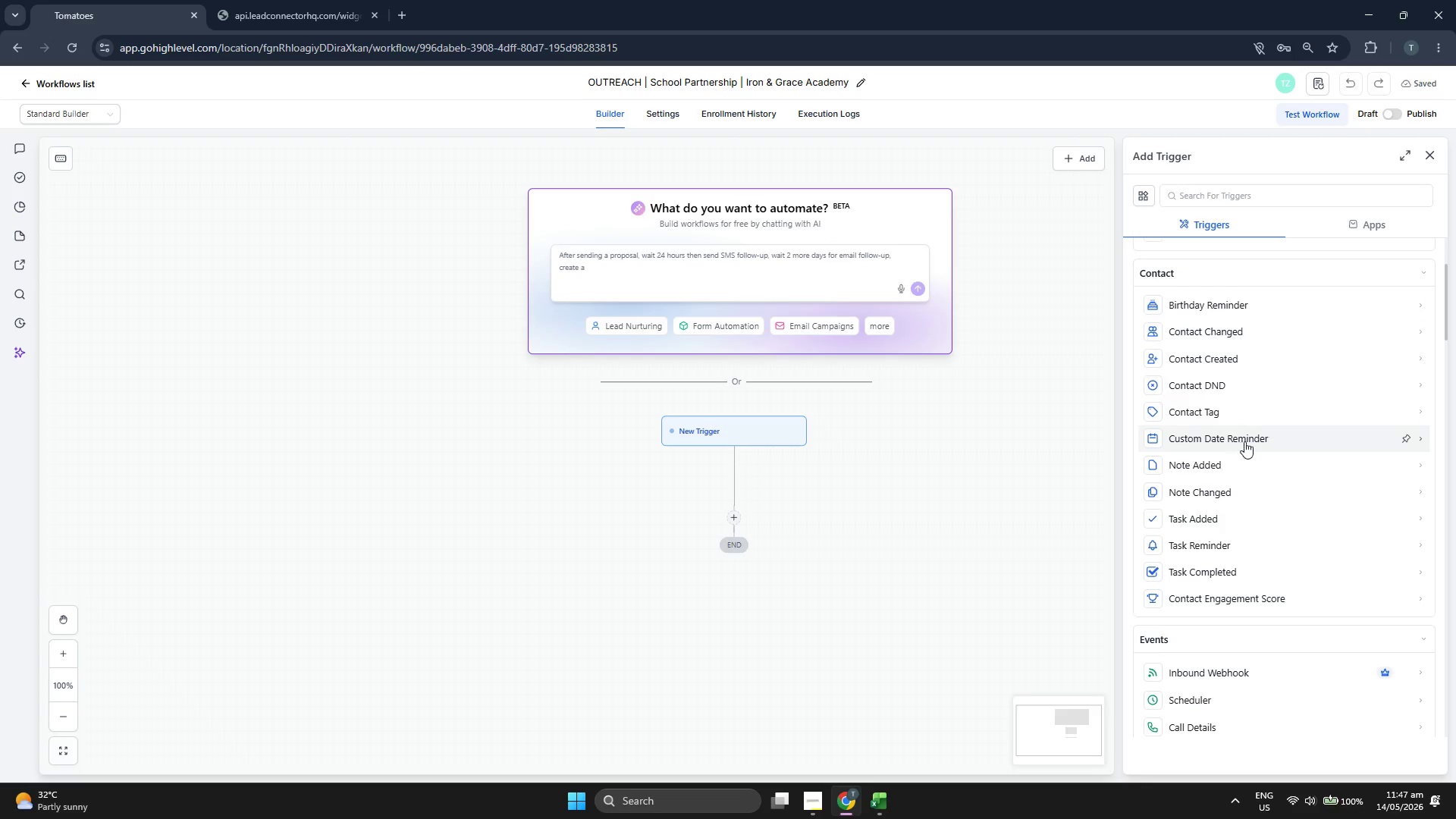 
left_click([1262, 409])
 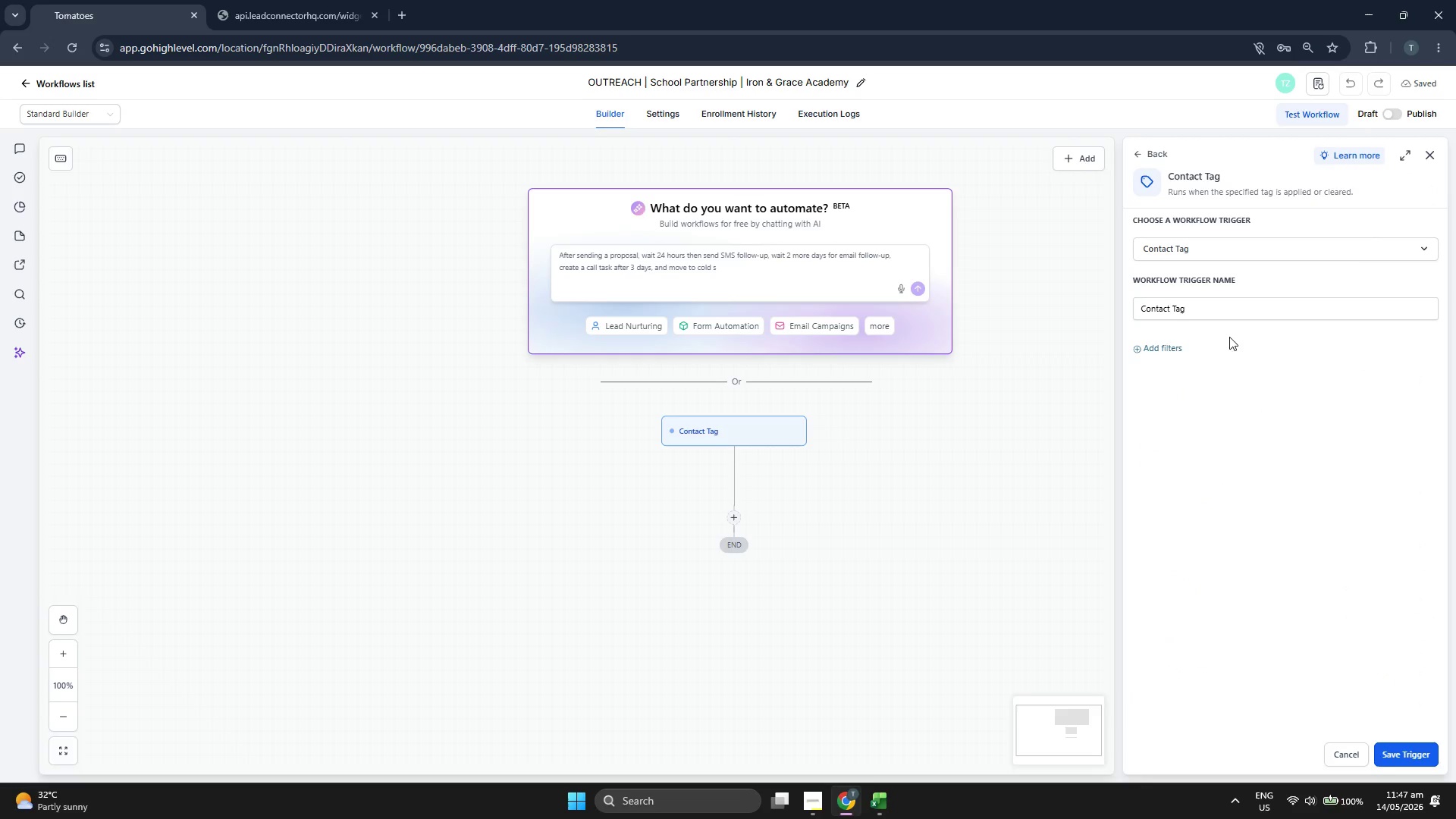 
left_click([1169, 347])
 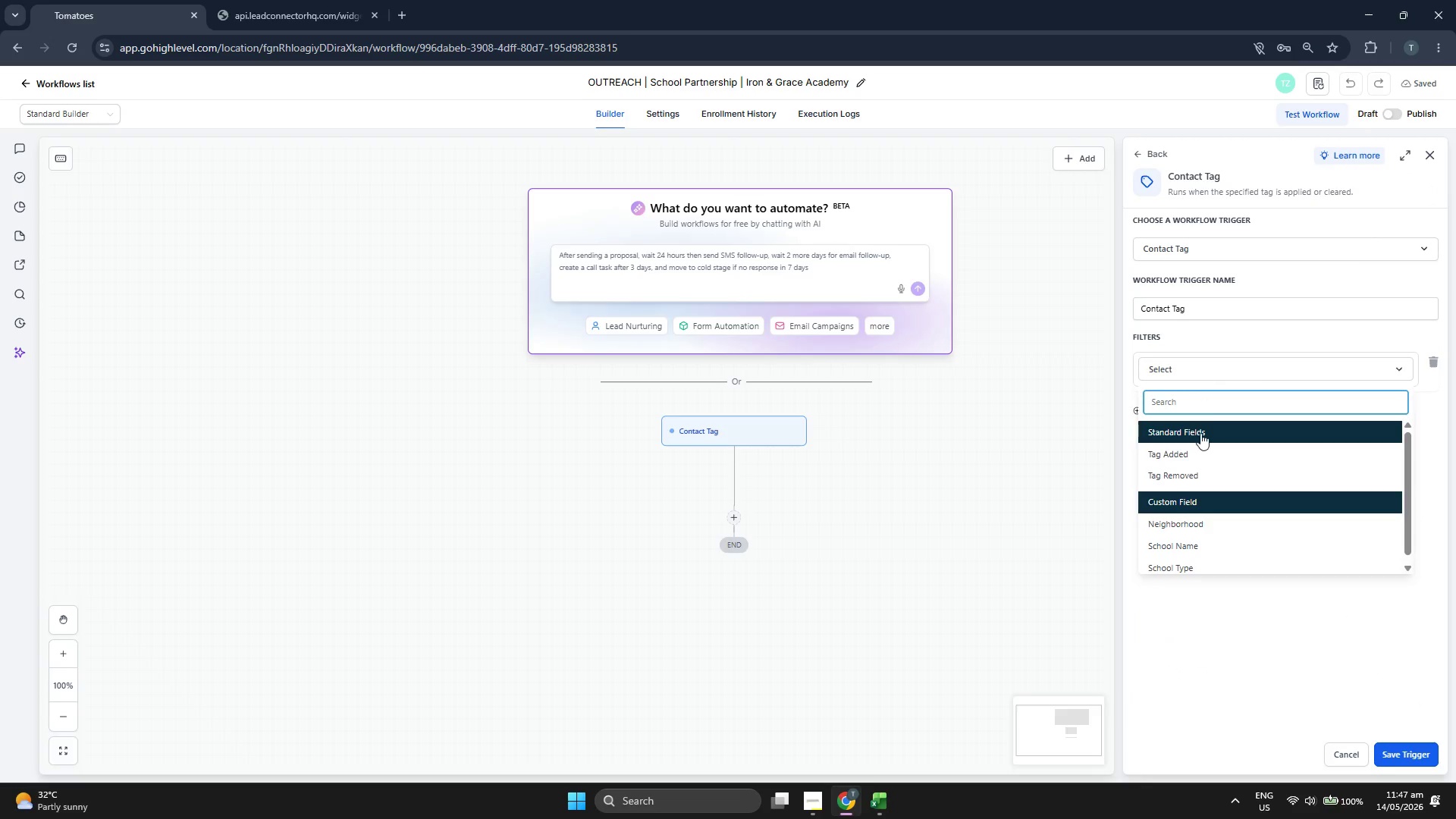 
left_click([1200, 448])
 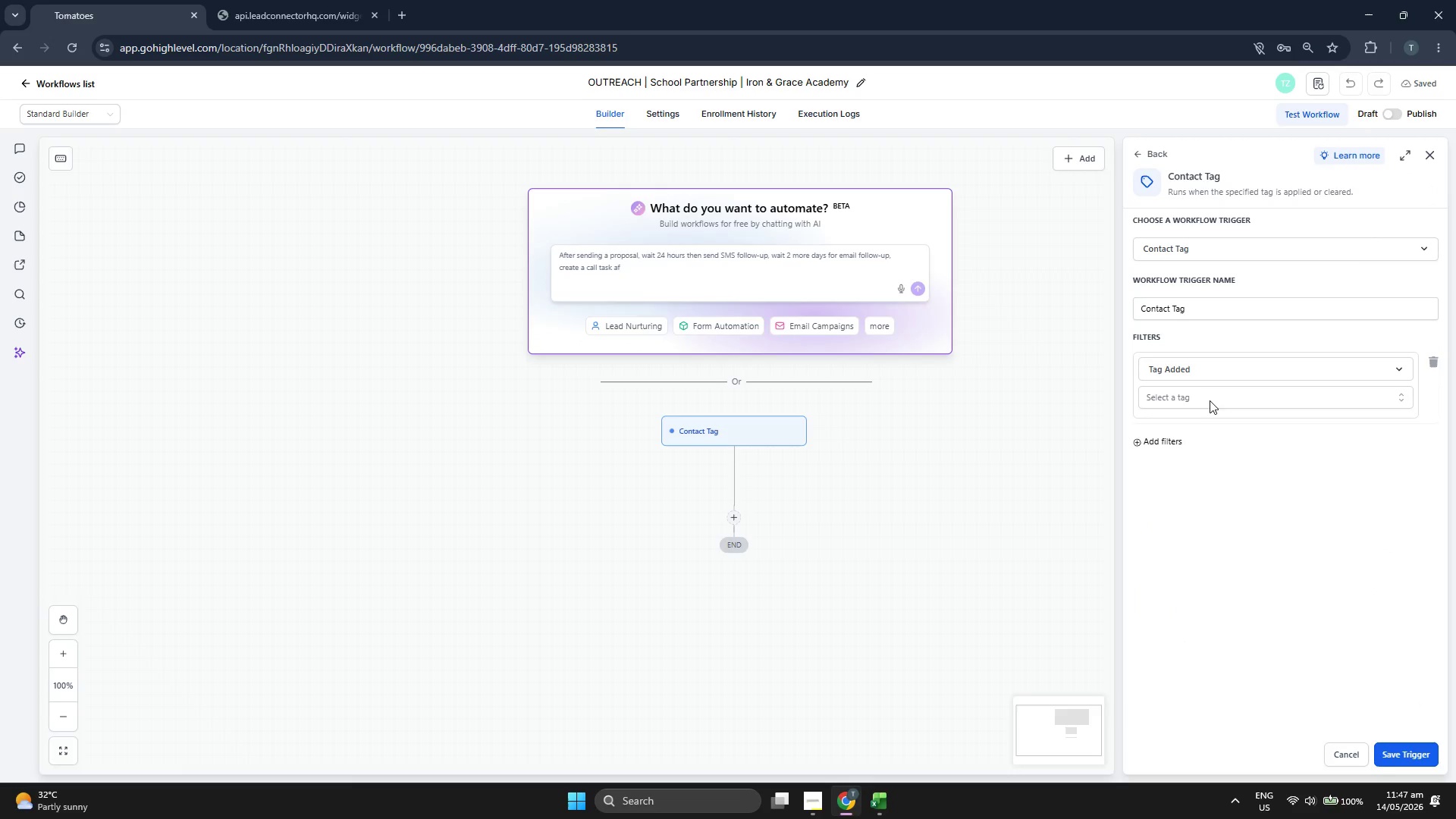 
left_click([1211, 397])
 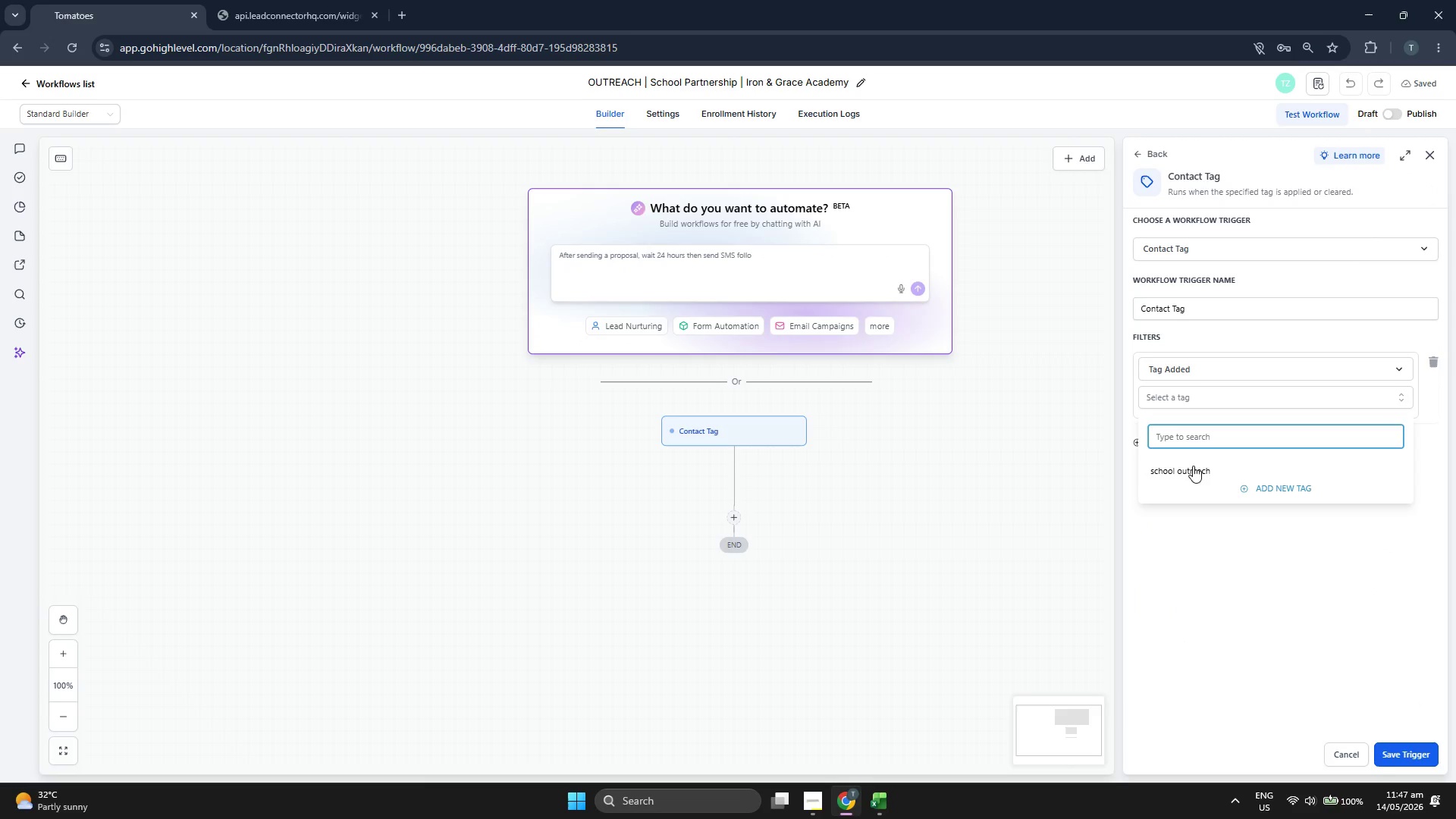 
left_click([1191, 469])
 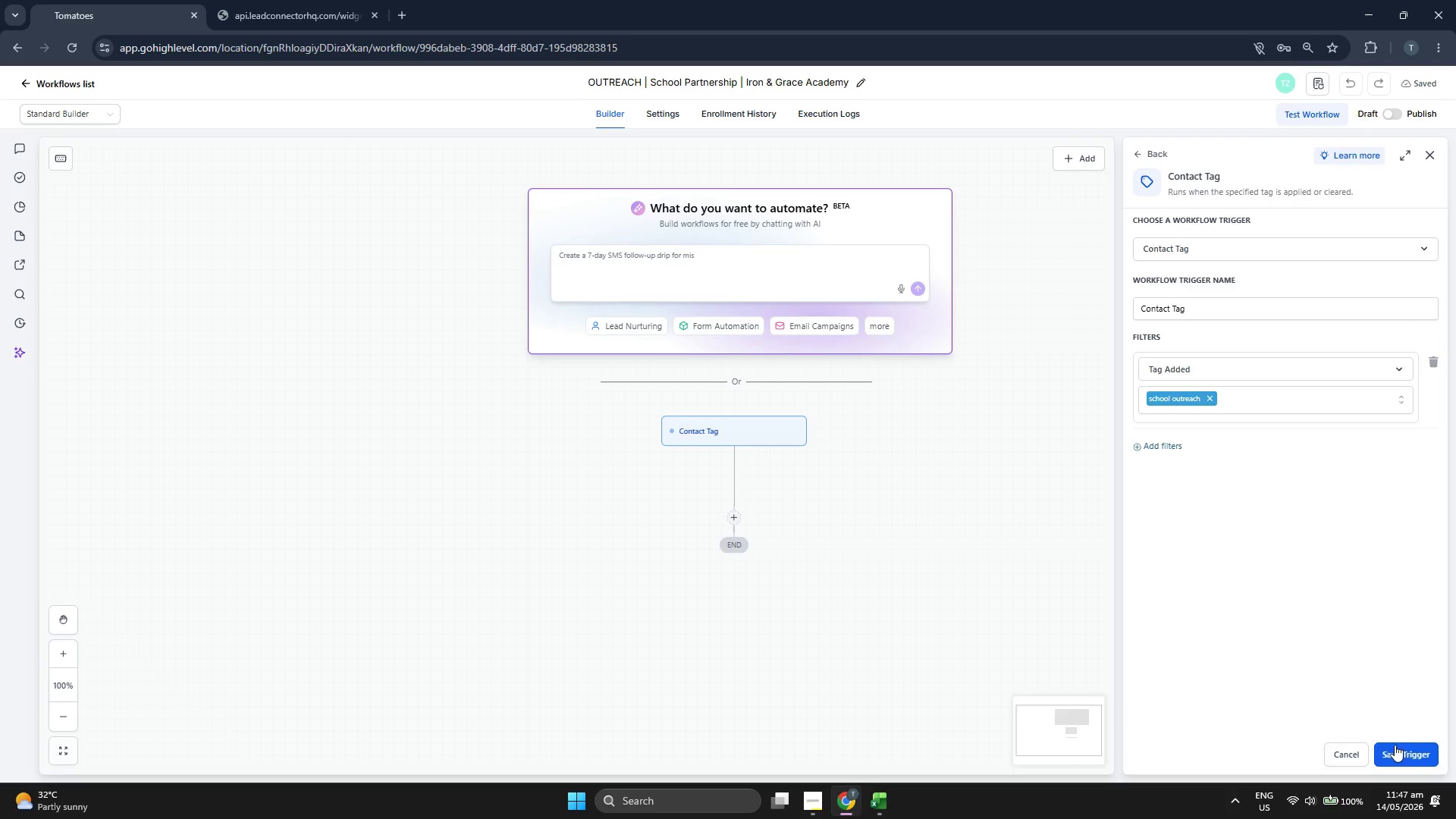 
left_click_drag(start_coordinate=[1016, 565], to_coordinate=[1021, 425])
 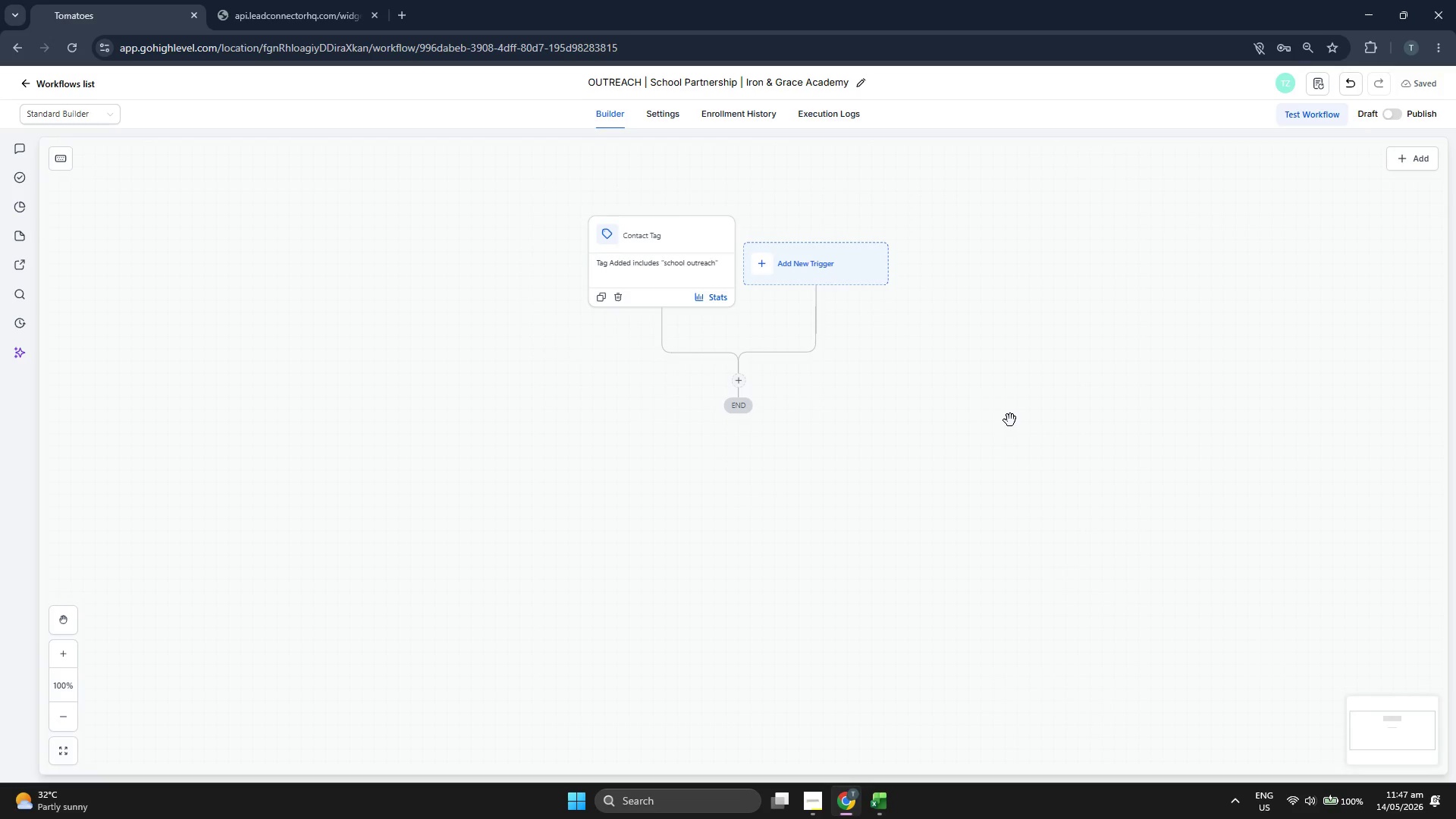 
left_click_drag(start_coordinate=[1006, 411], to_coordinate=[1006, 394])
 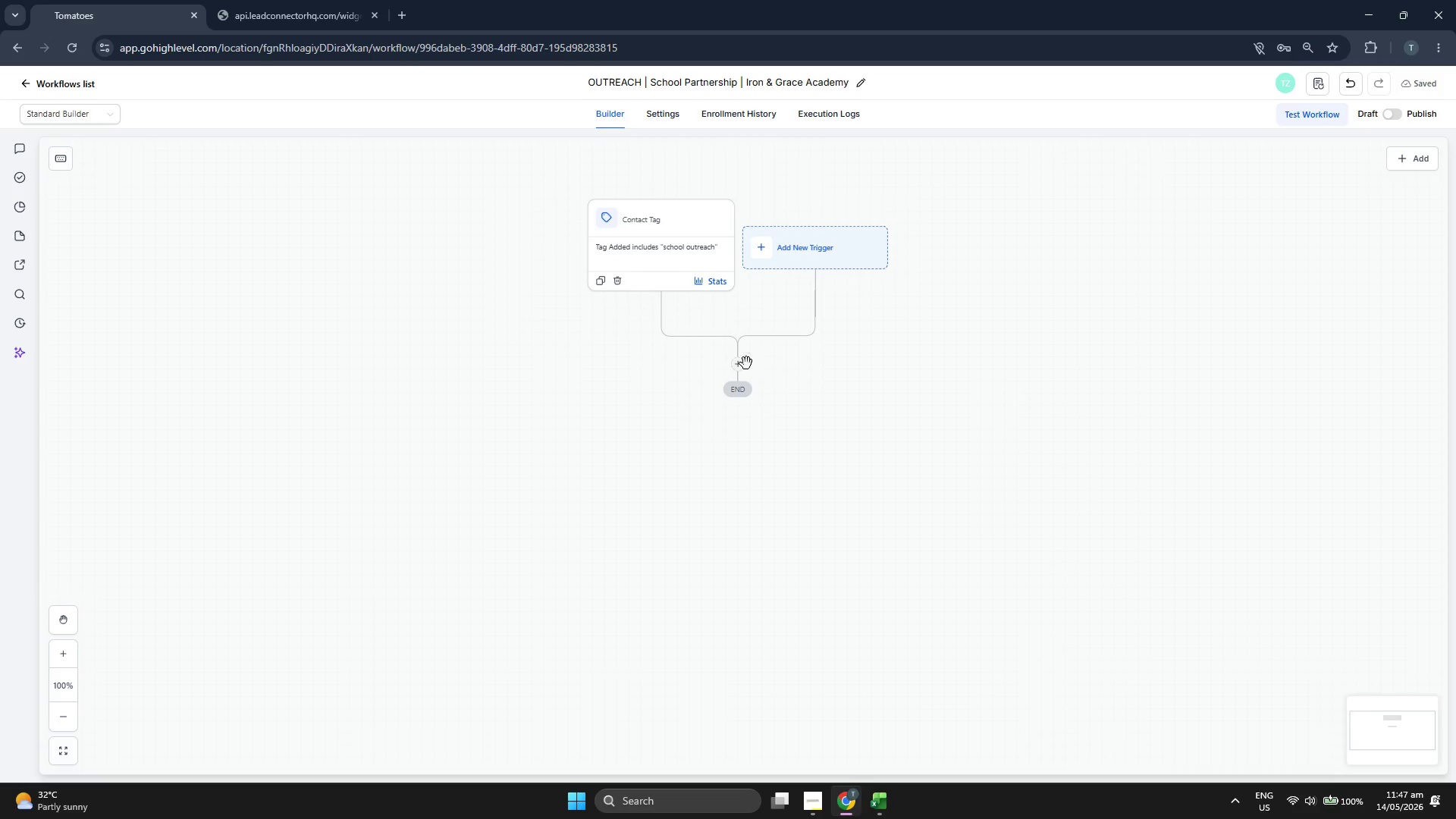 
left_click([744, 362])
 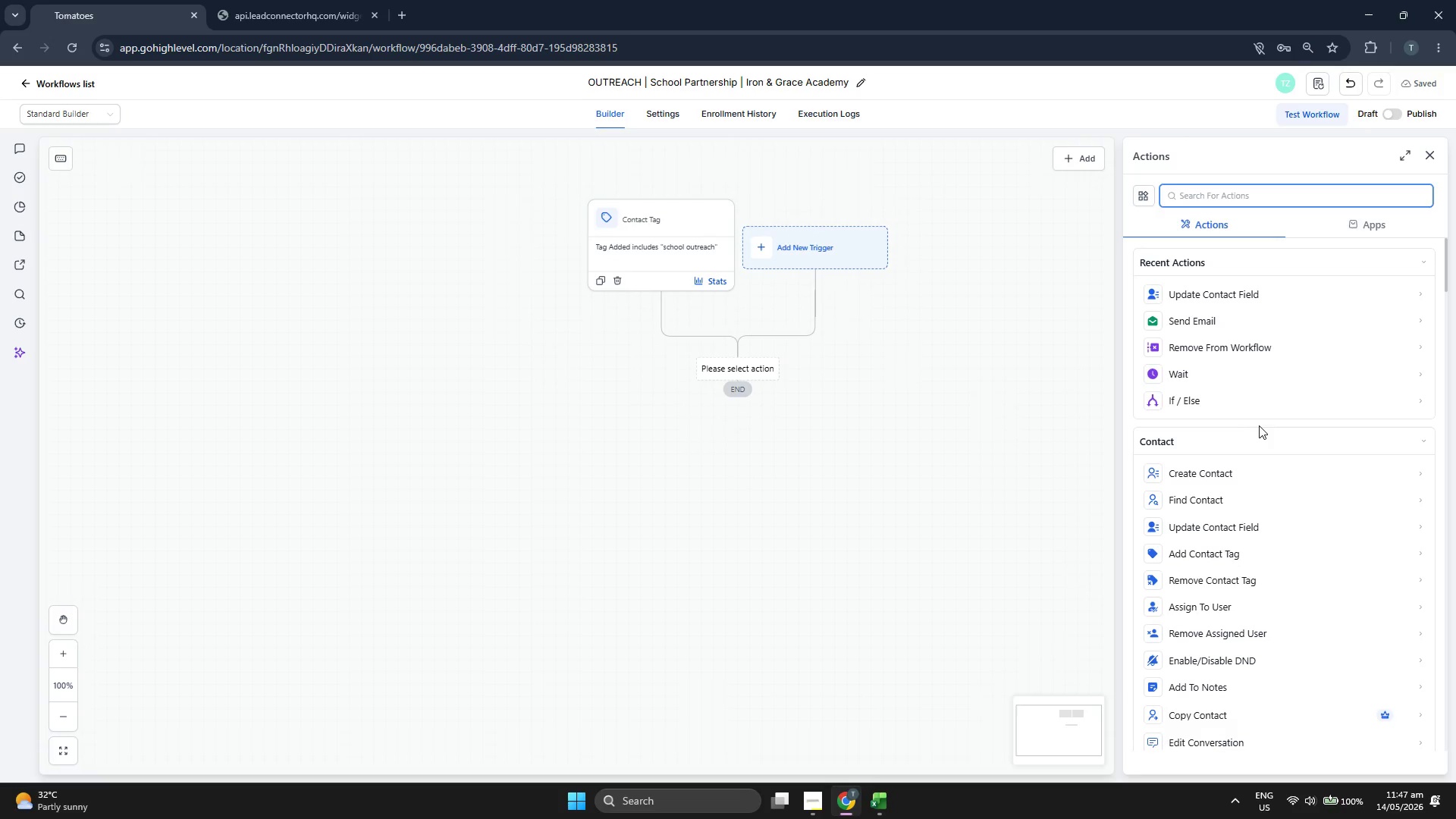 
scroll: coordinate [1260, 425], scroll_direction: down, amount: 8.0
 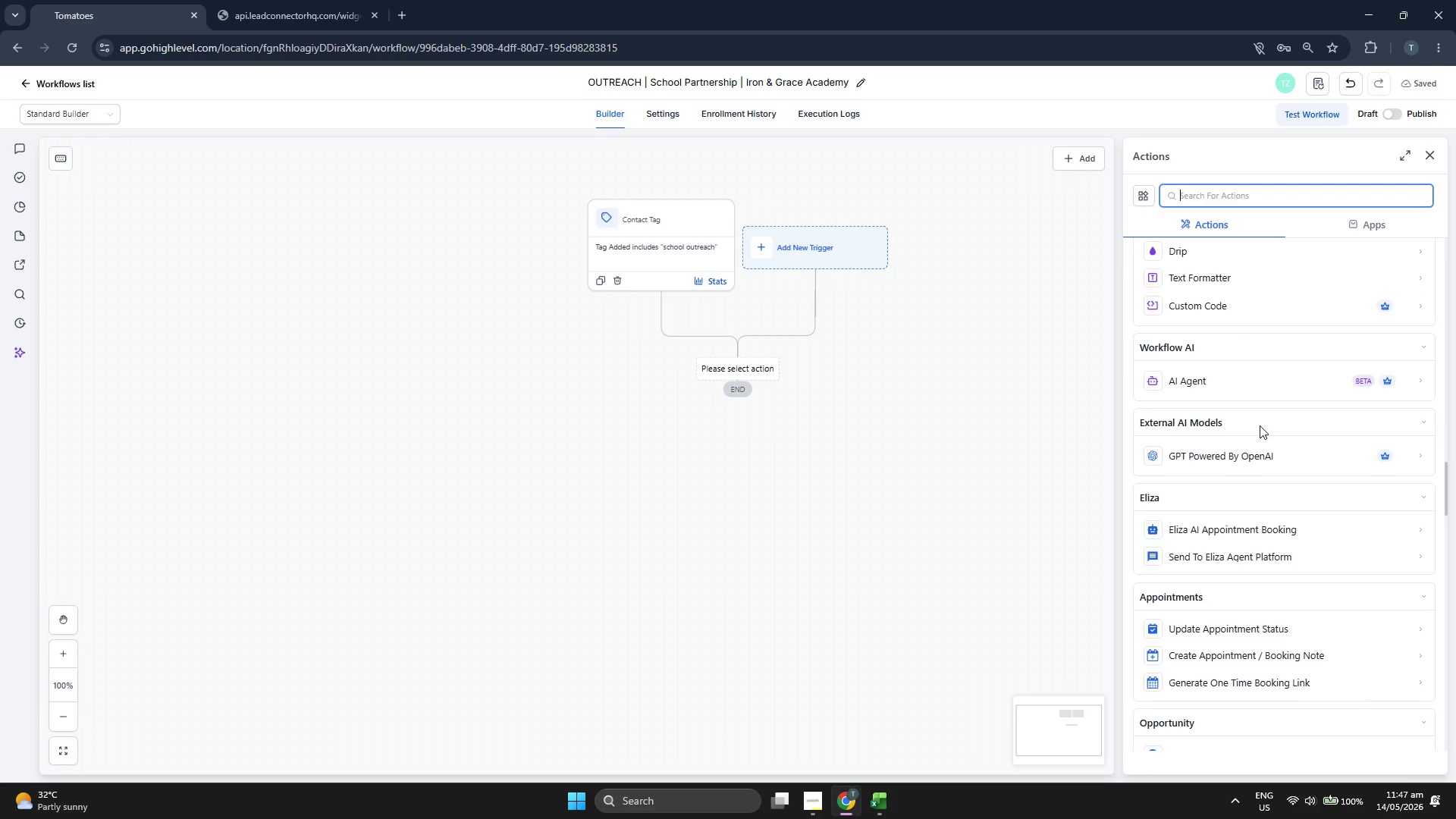 
scroll: coordinate [1260, 425], scroll_direction: down, amount: 1.0
 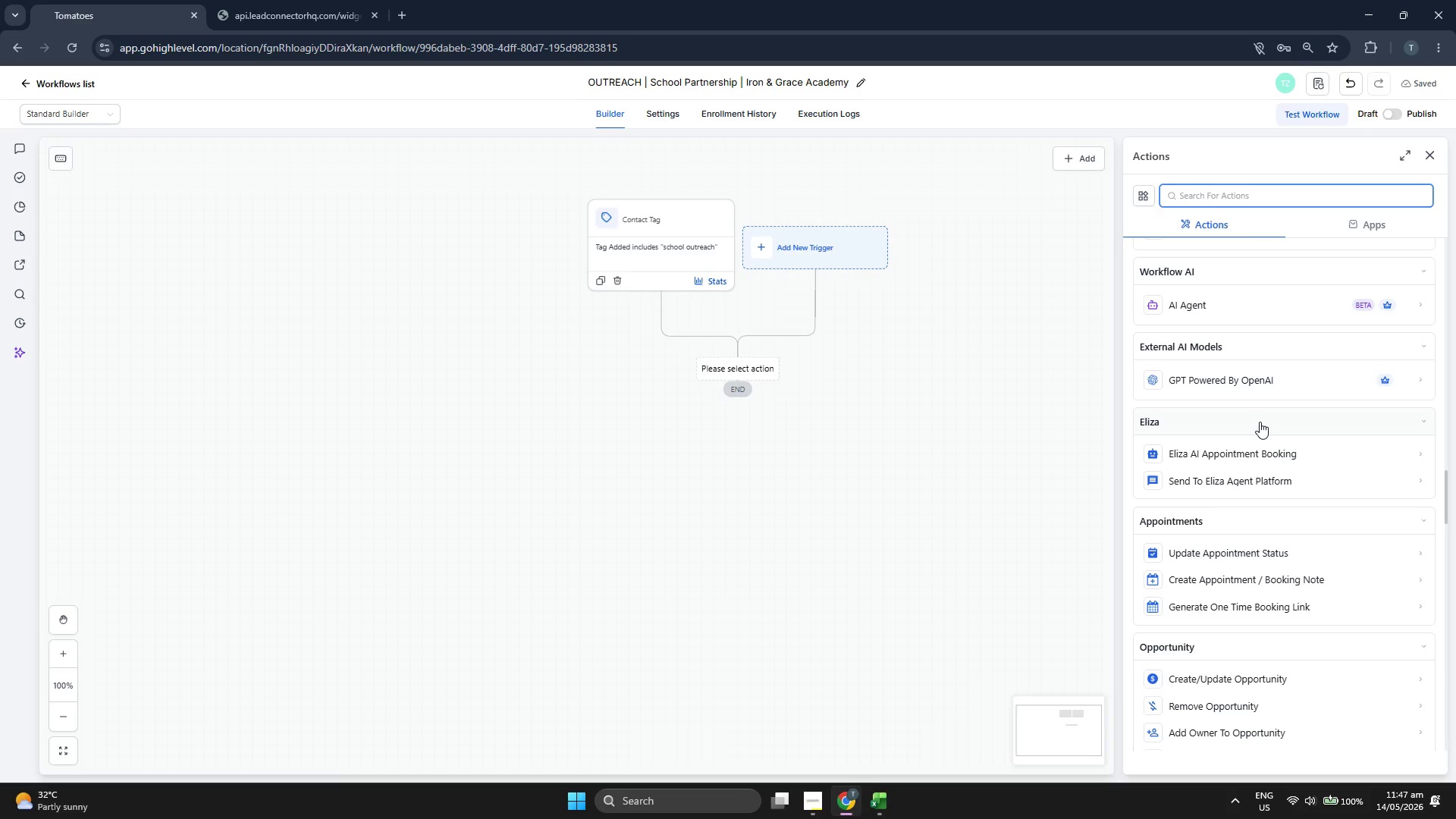 
scroll: coordinate [1254, 405], scroll_direction: up, amount: 4.0
 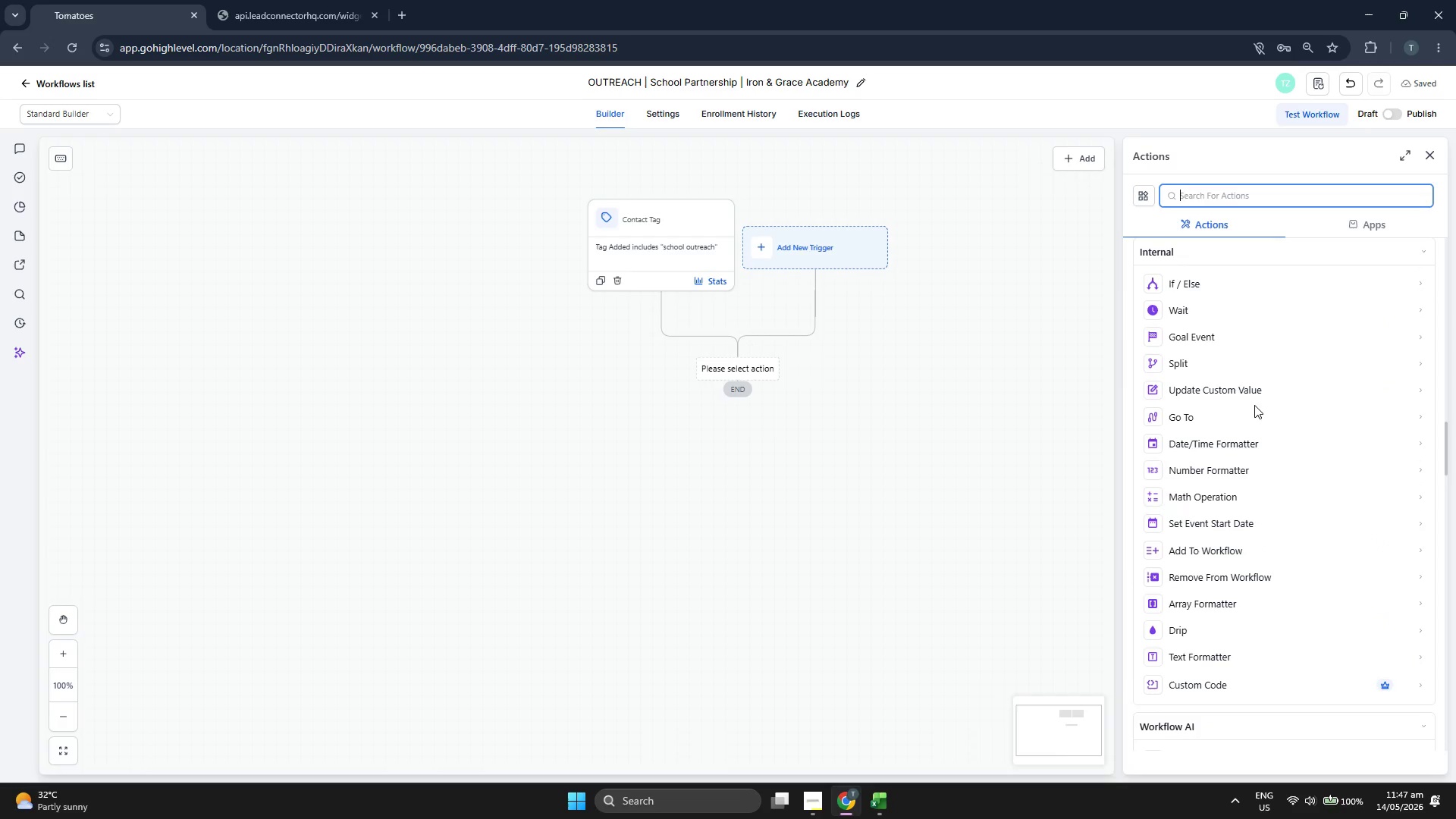 
scroll: coordinate [1254, 405], scroll_direction: down, amount: 2.0
 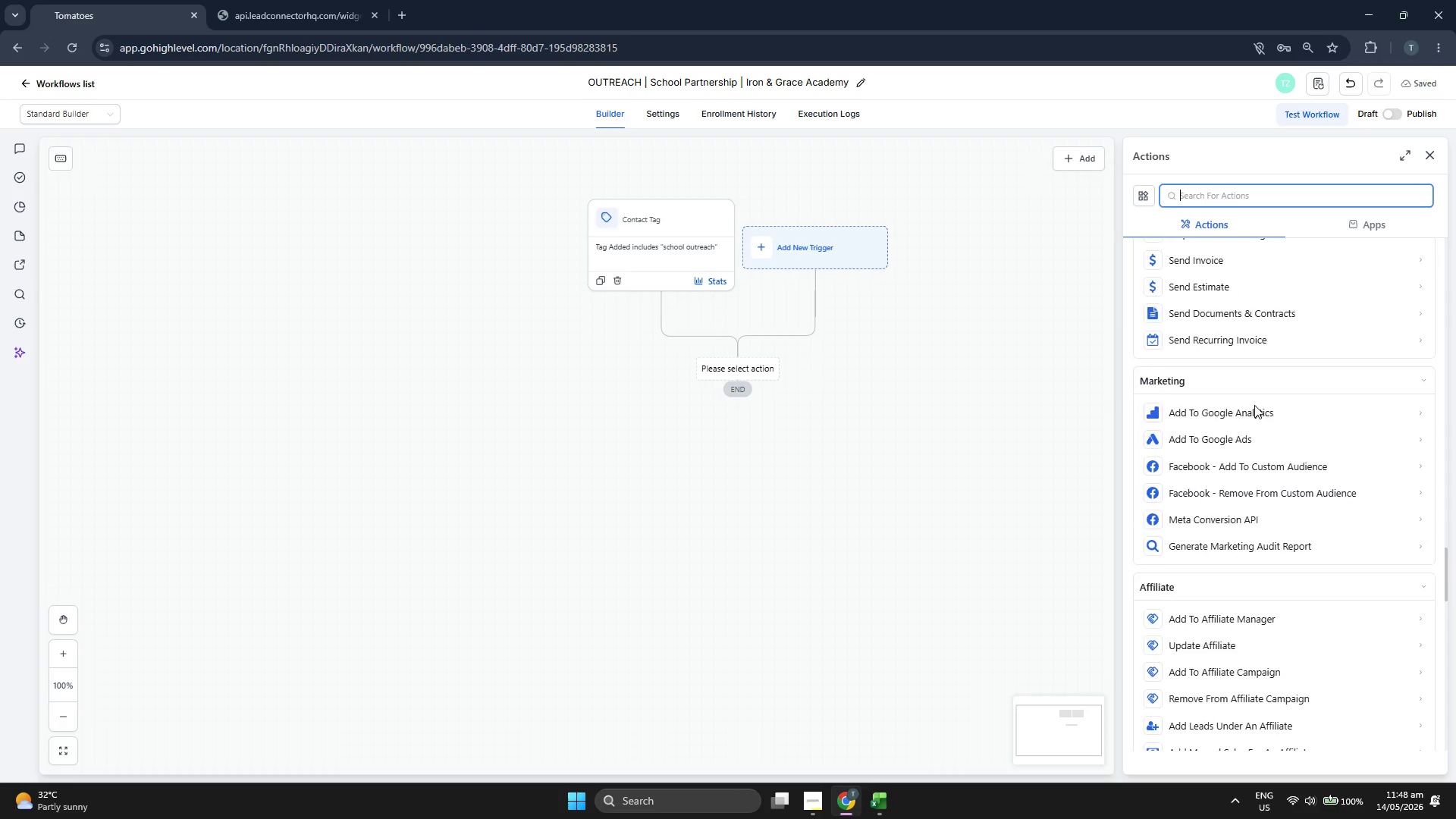 
scroll: coordinate [1272, 557], scroll_direction: up, amount: 13.0
 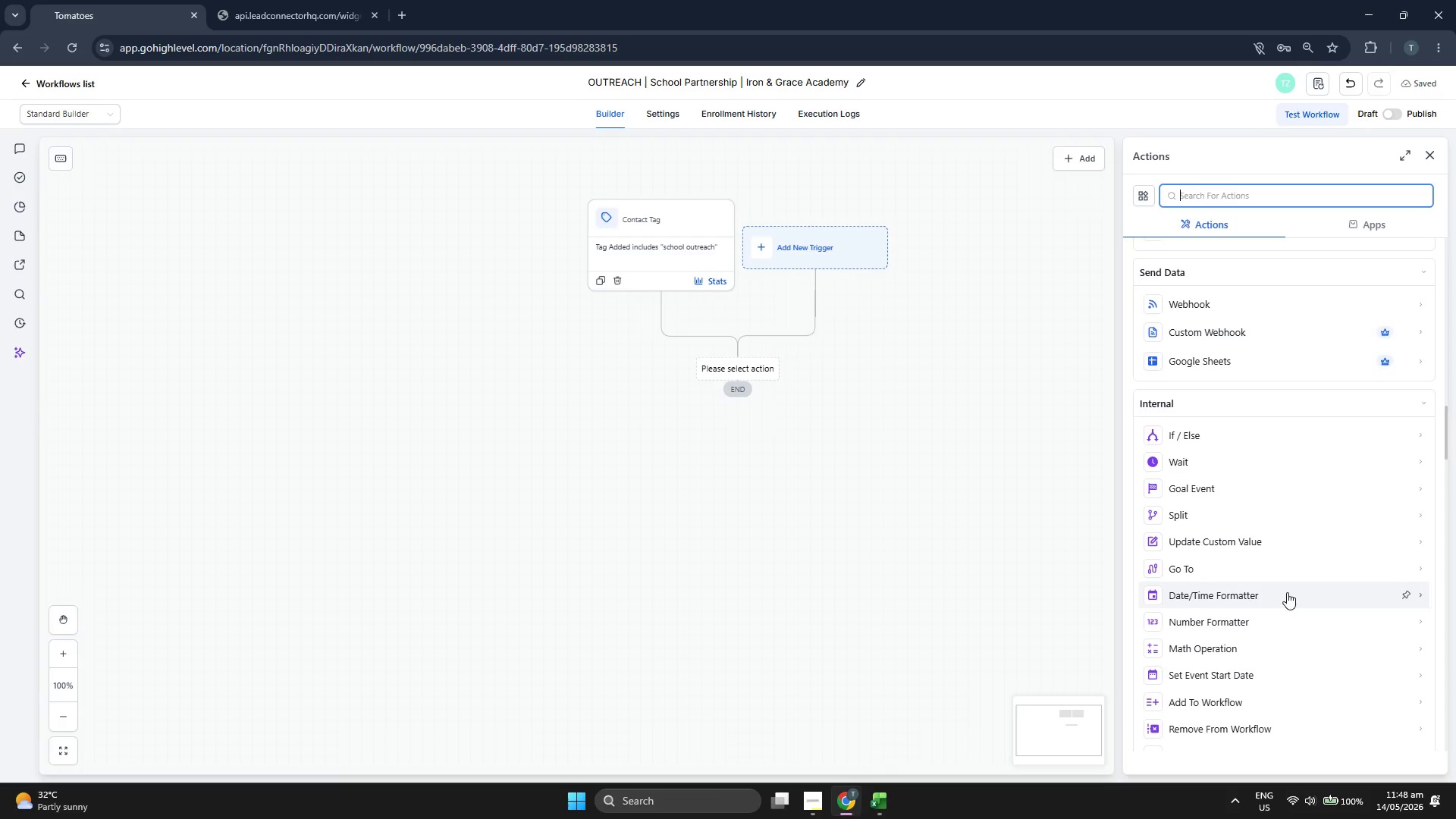 
scroll: coordinate [1288, 592], scroll_direction: down, amount: 4.0
 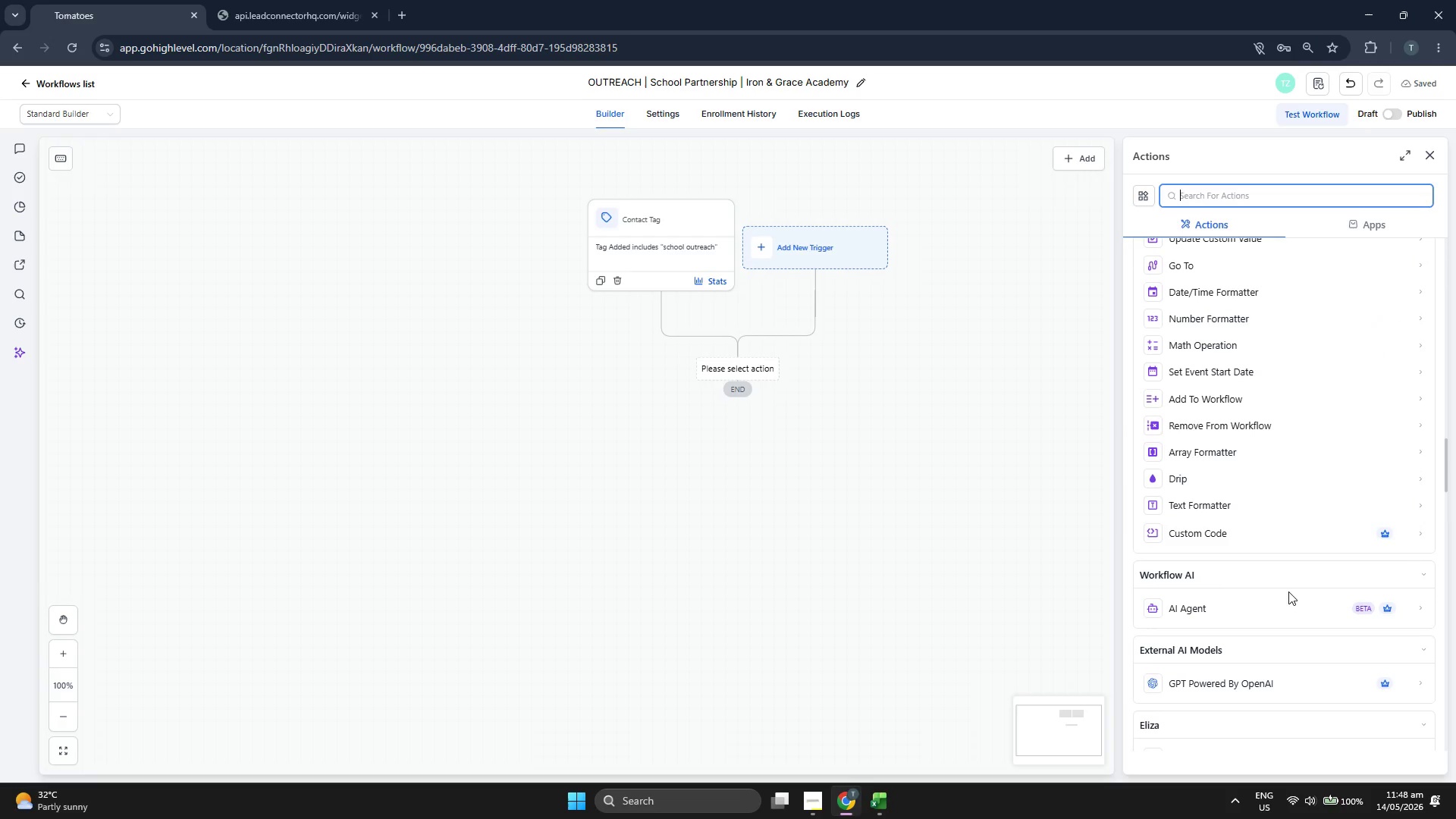 
scroll: coordinate [1288, 592], scroll_direction: up, amount: 8.0
 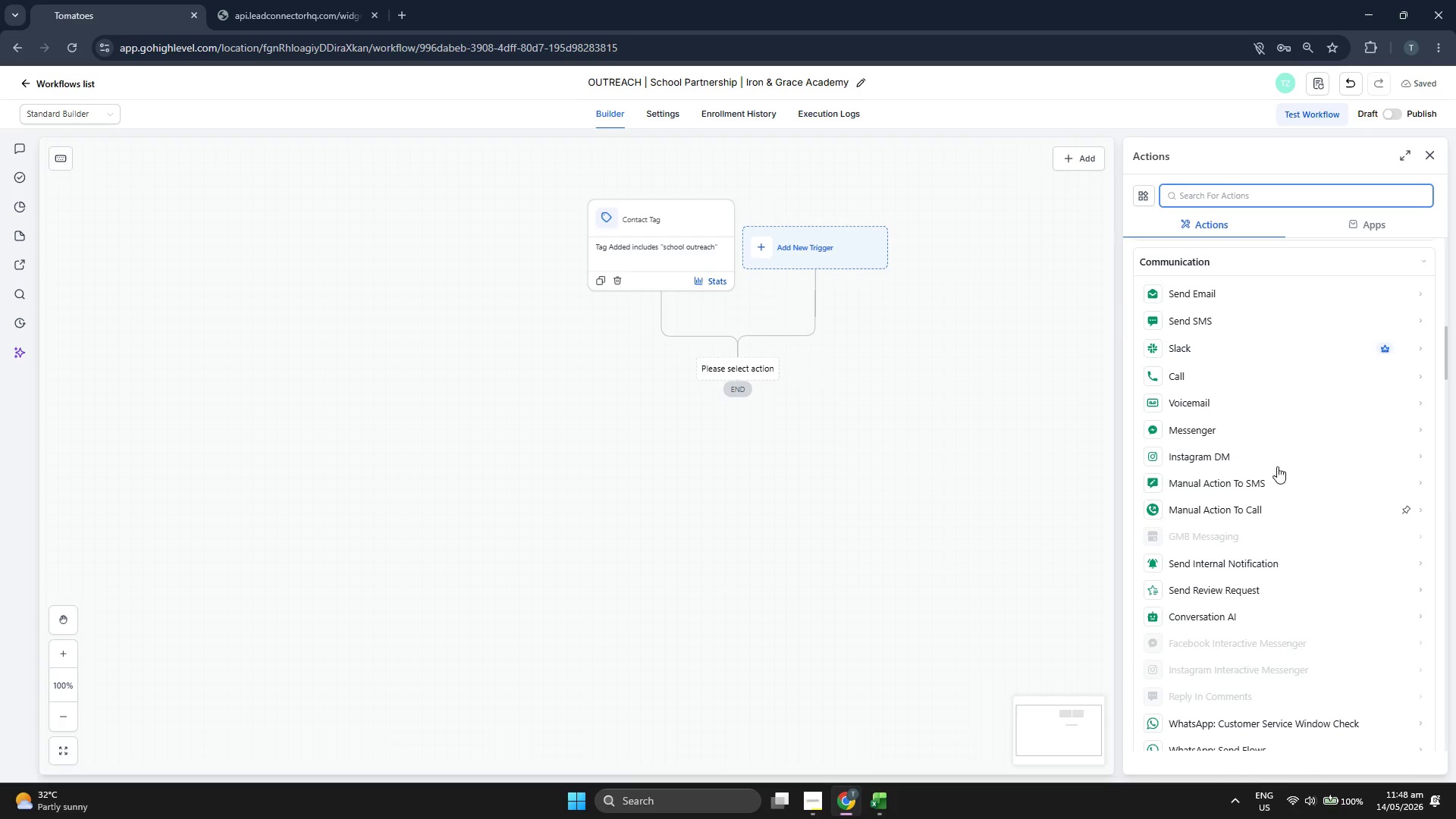 
left_click([1257, 292])
 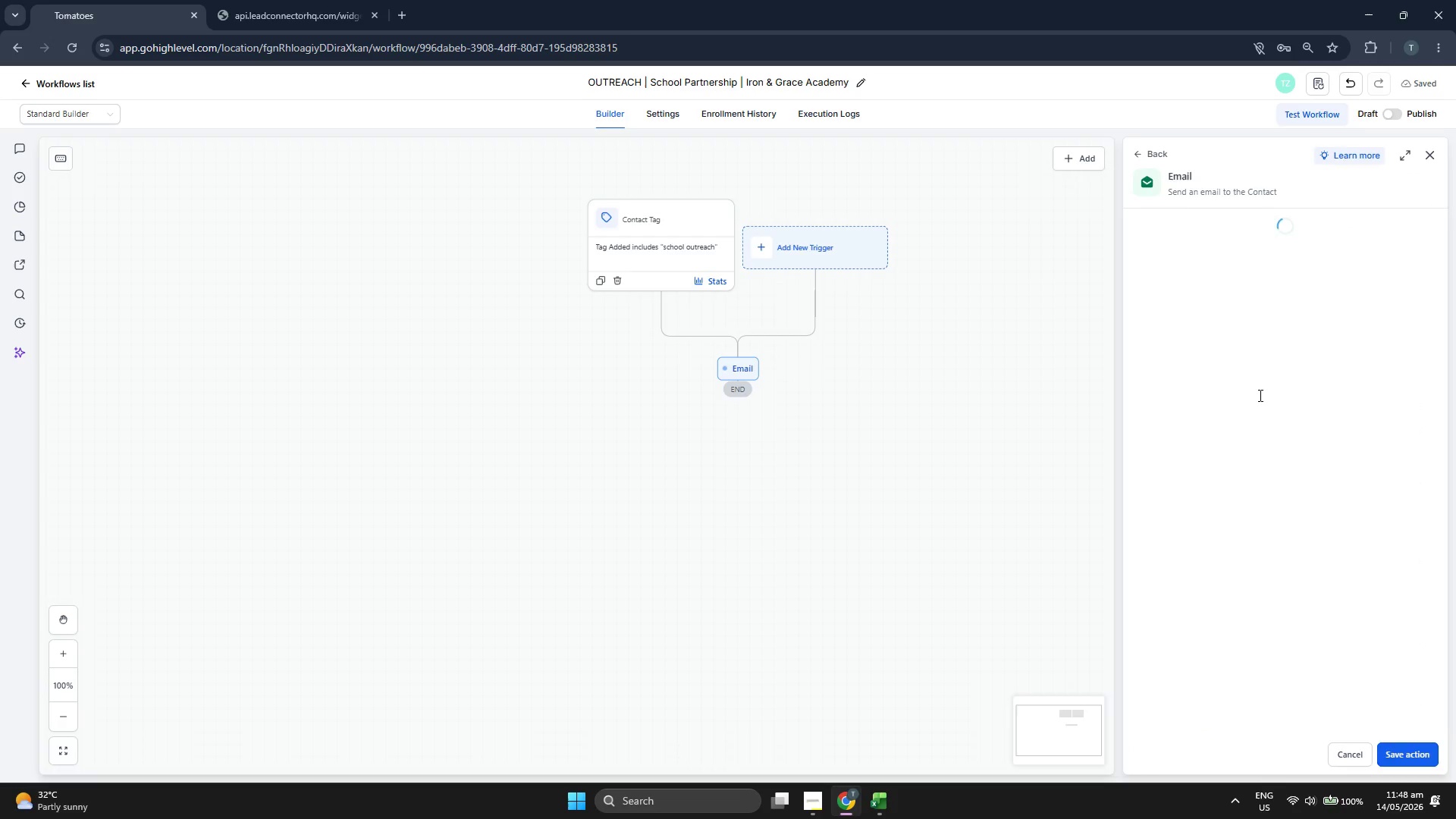 
left_click([1242, 280])
 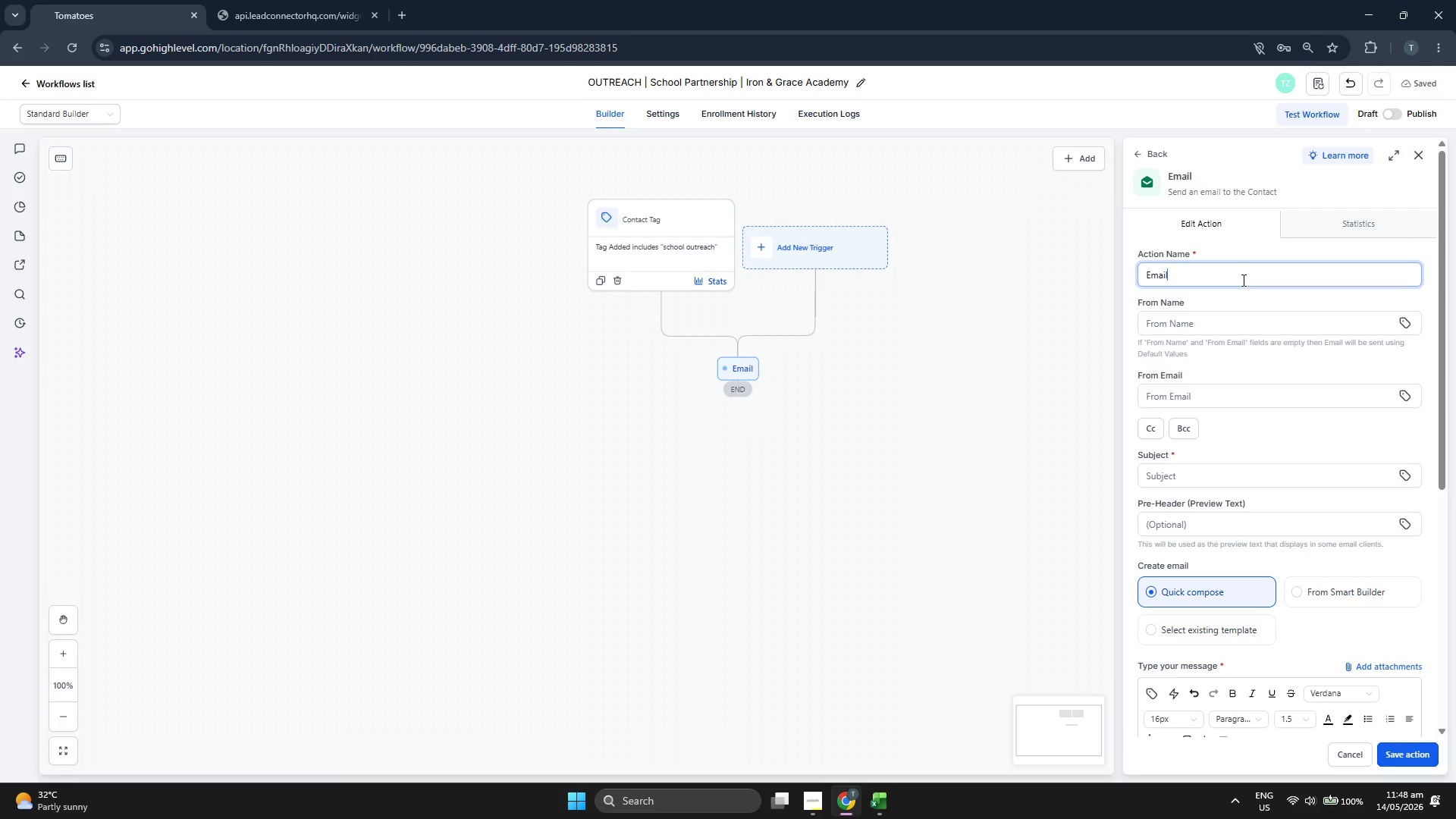 
type( 1: The "Movie)
key(Backspace)
key(Backspace)
type(ement & Mindfulness" Intro)
 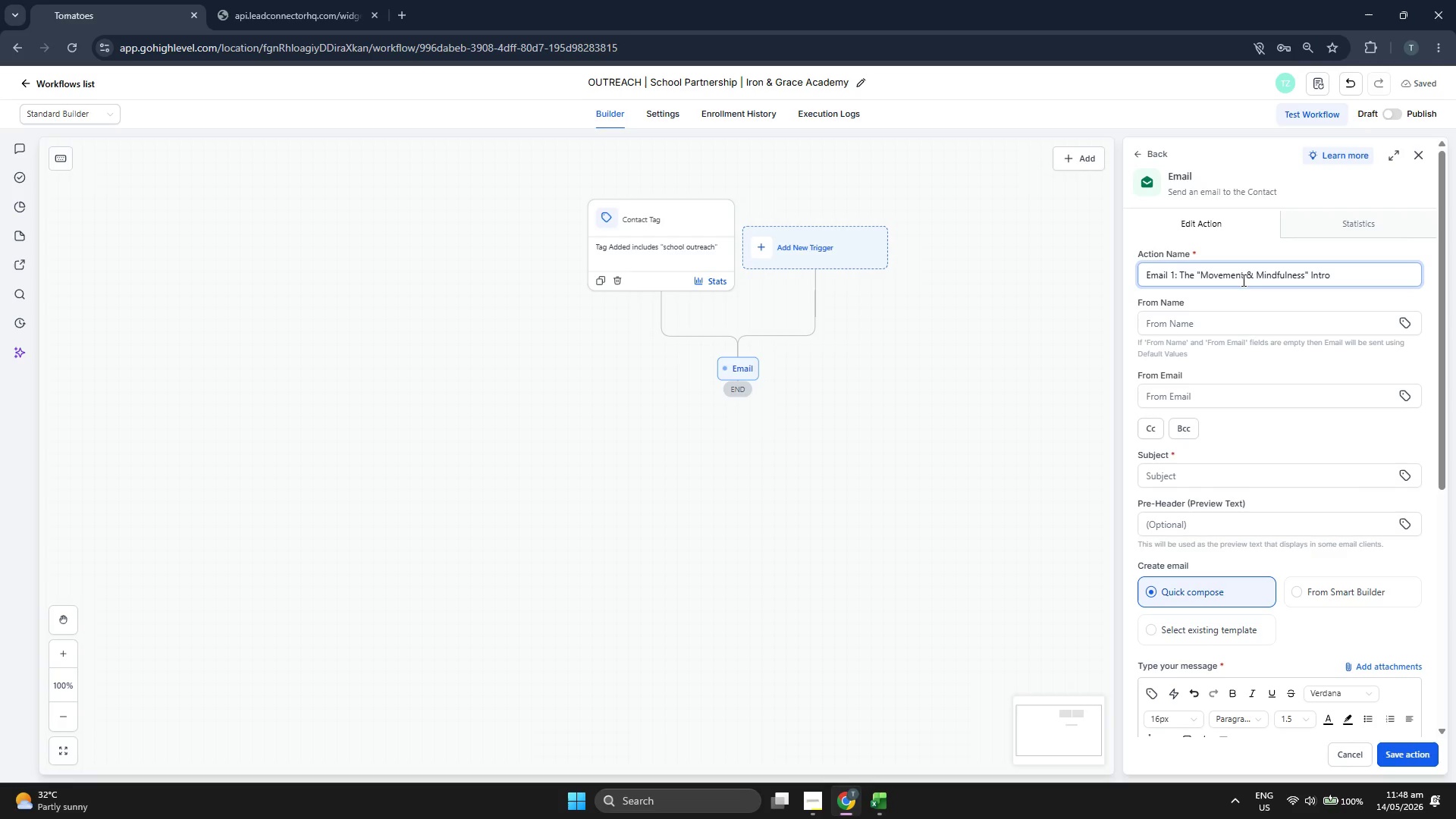 
scroll: coordinate [1263, 433], scroll_direction: down, amount: 2.0
 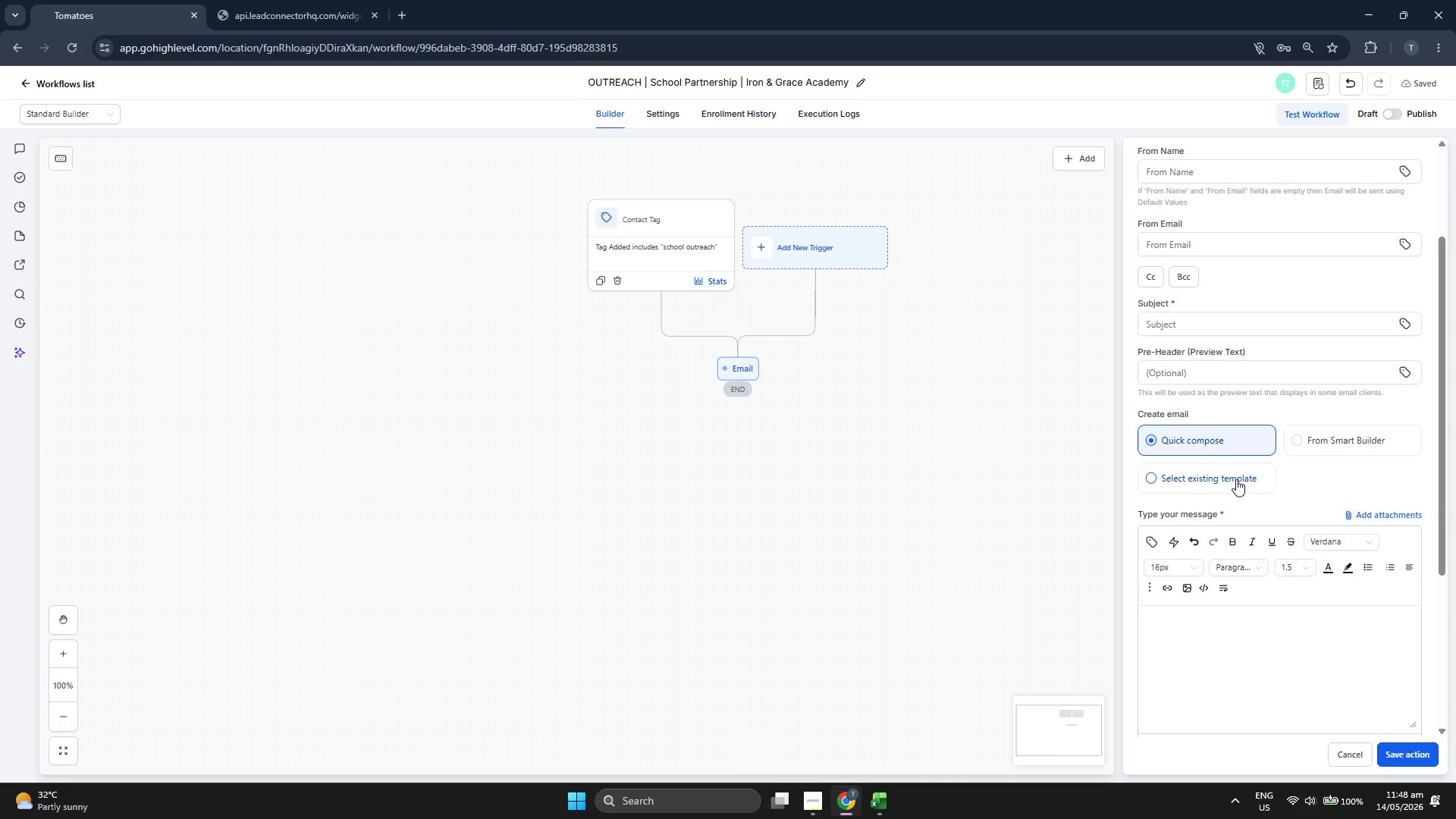 
left_click([1235, 480])
 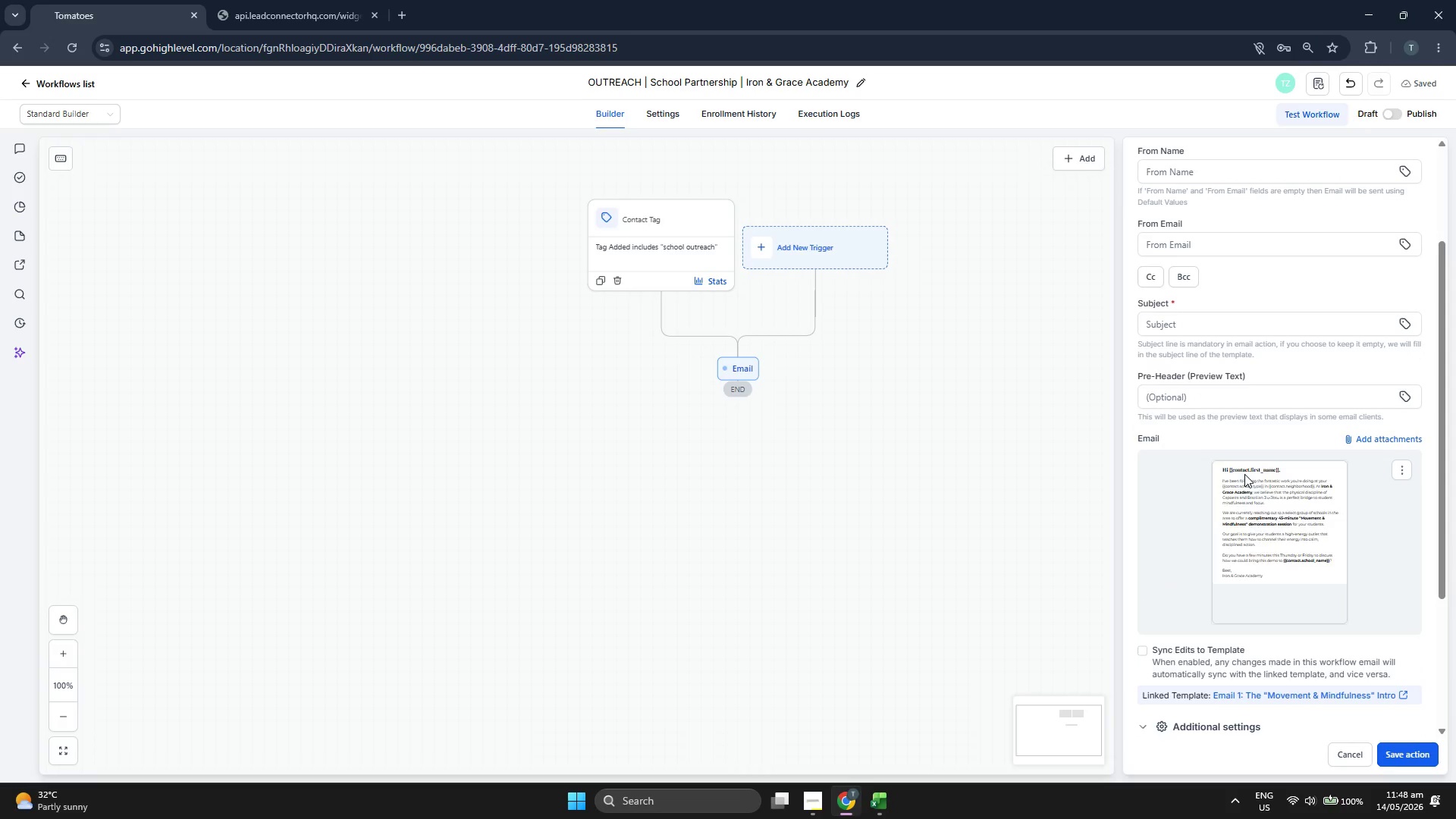 
scroll: coordinate [1262, 468], scroll_direction: down, amount: 3.0
 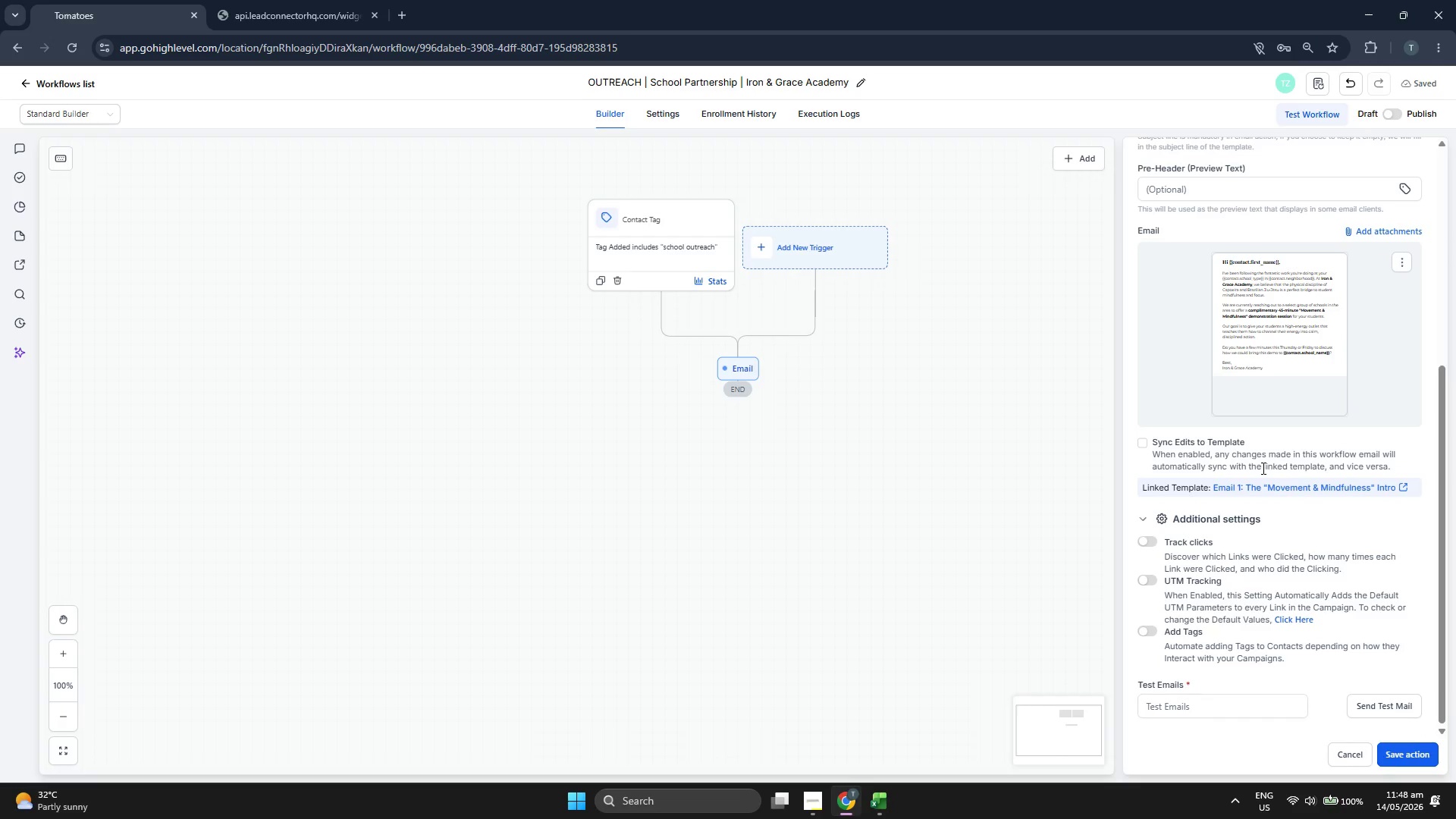 
scroll: coordinate [1262, 468], scroll_direction: up, amount: 3.0
 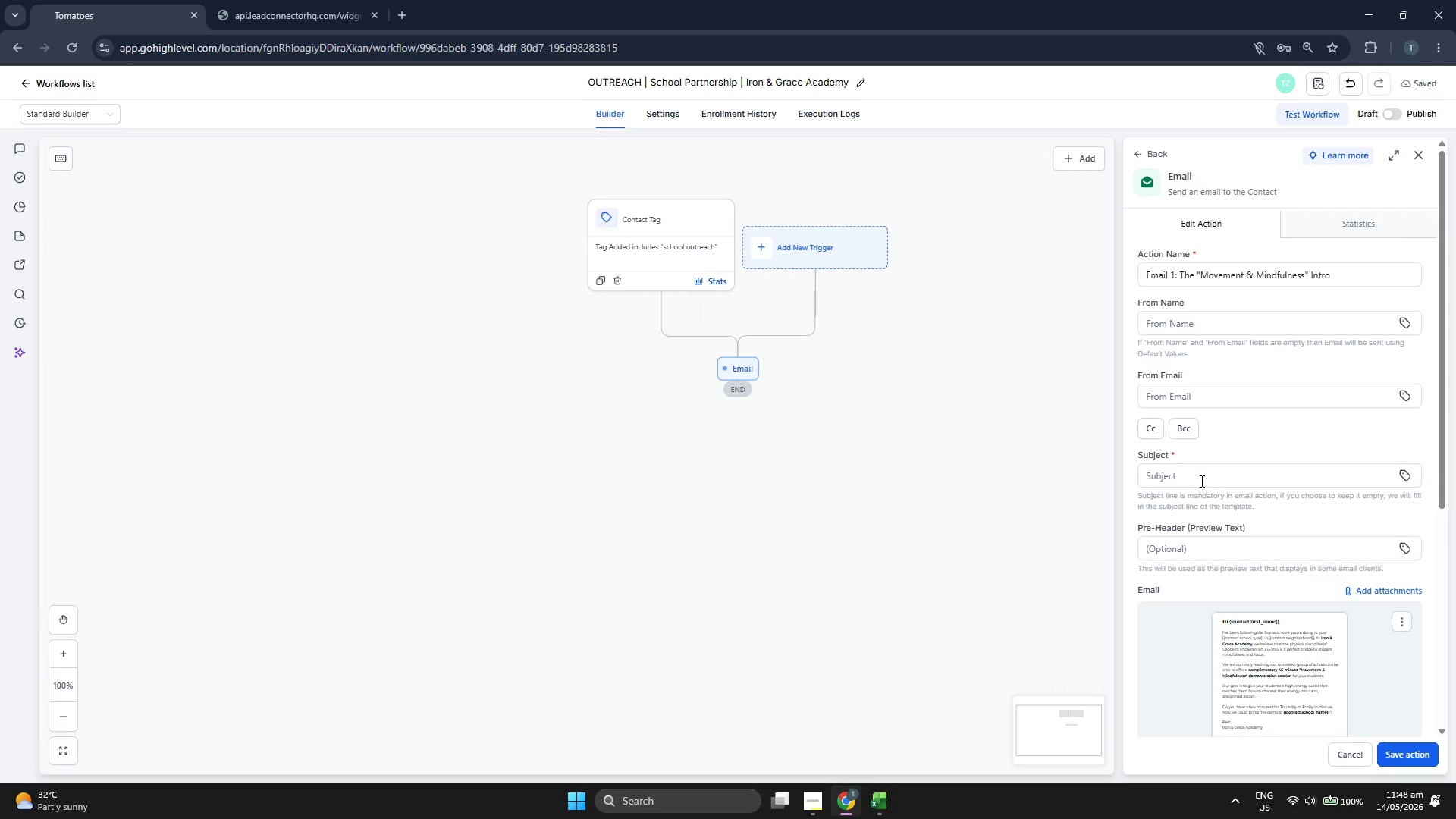 
left_click([1202, 479])
 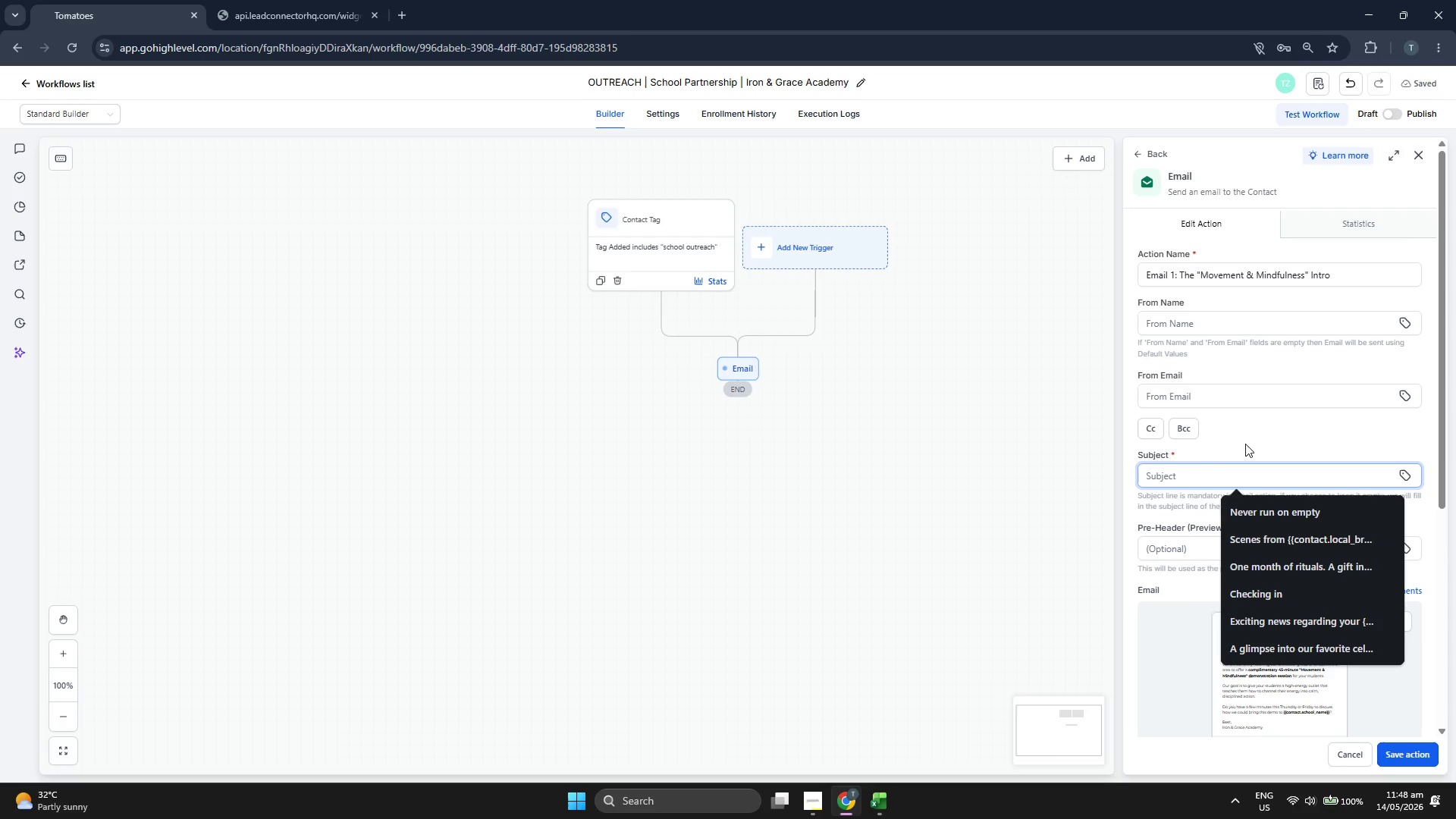 
type(VB)
key(Backspace)
key(Backspace)
type(Bringing Moviem)
key(Backspace)
key(Backspace)
key(Backspace)
type(ement & Ni)
key(Backspace)
key(Backspace)
type(Mindfulness to )
 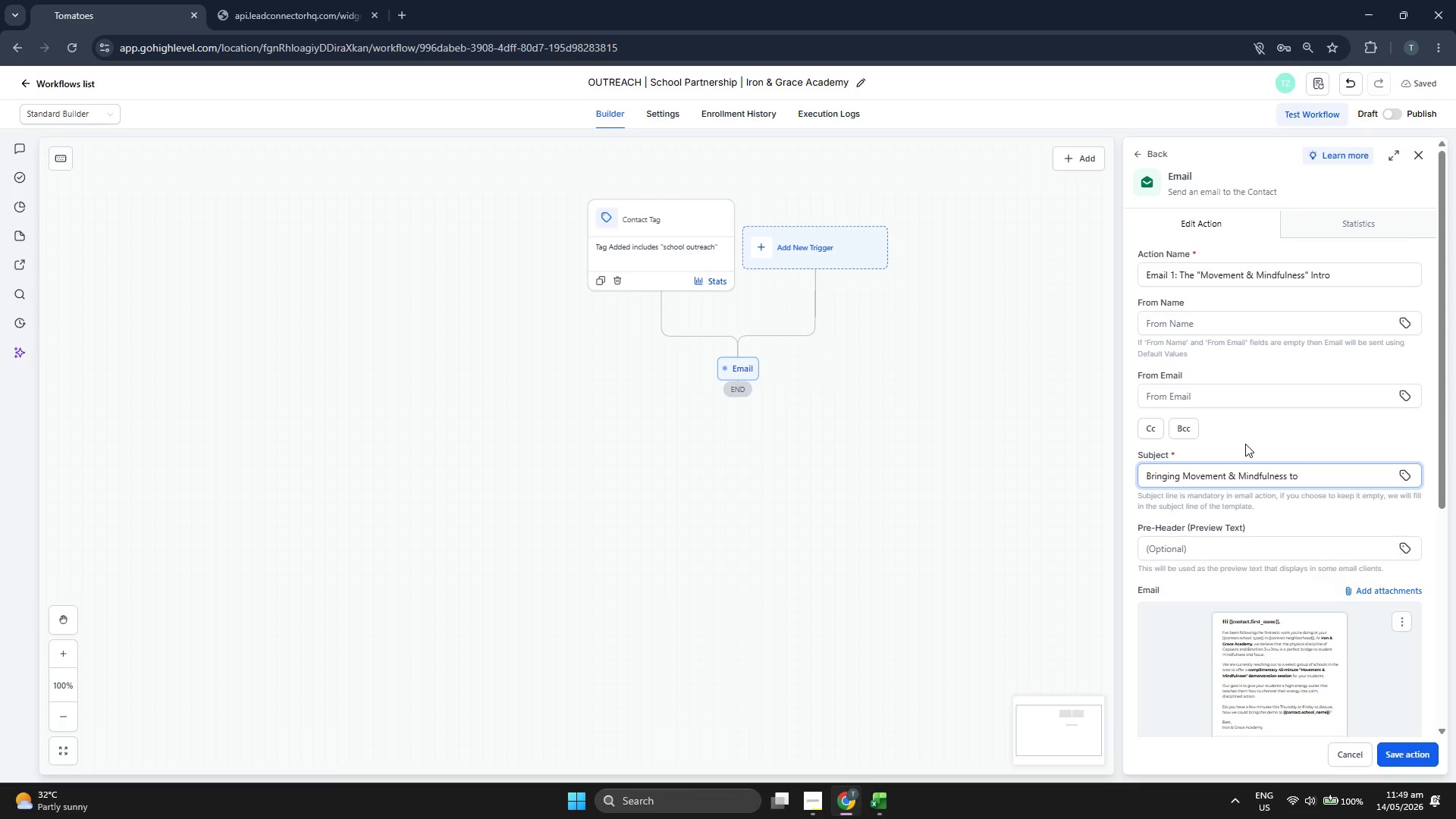 
left_click([1232, 557])
 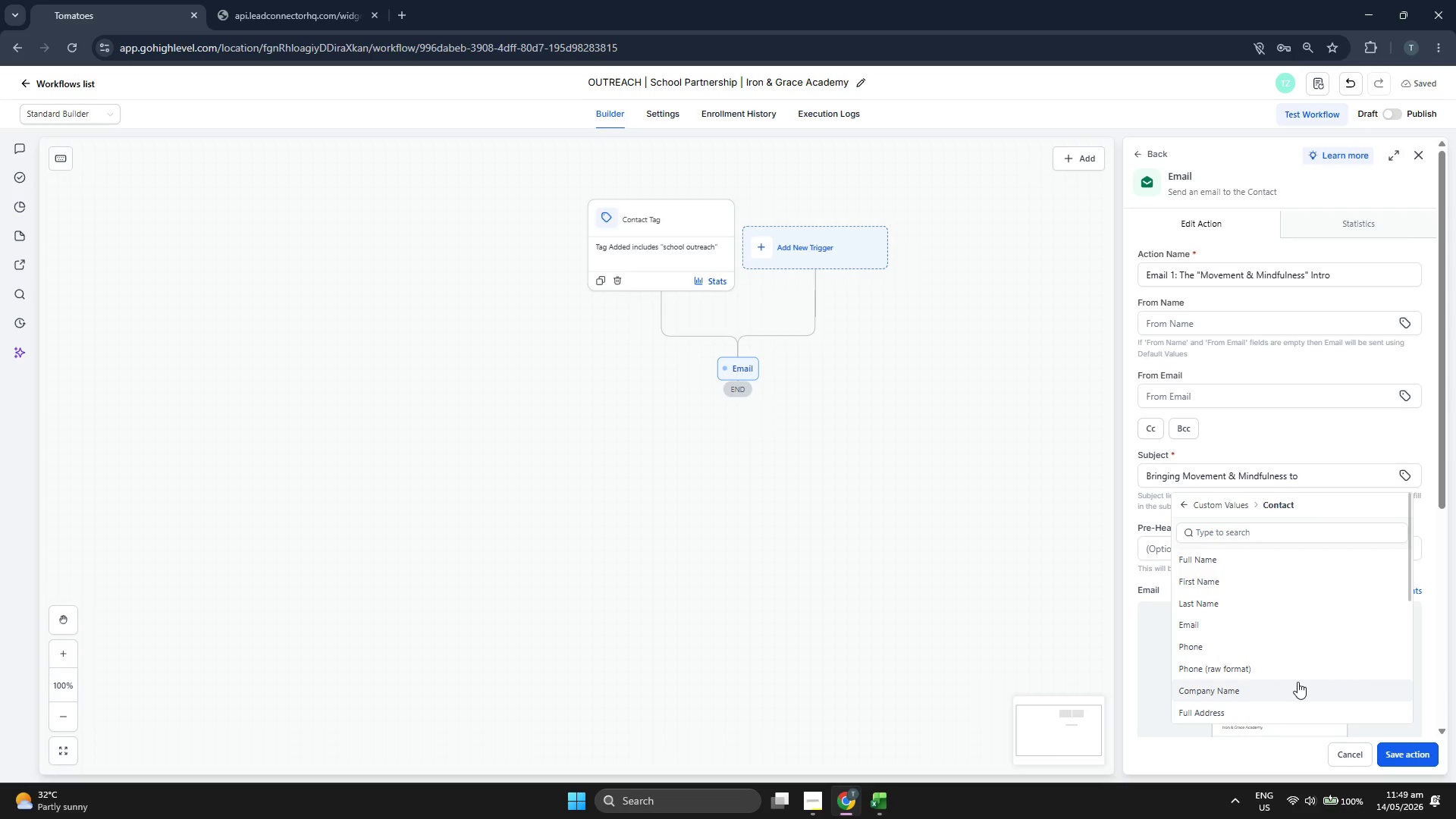 
left_click([1288, 707])
 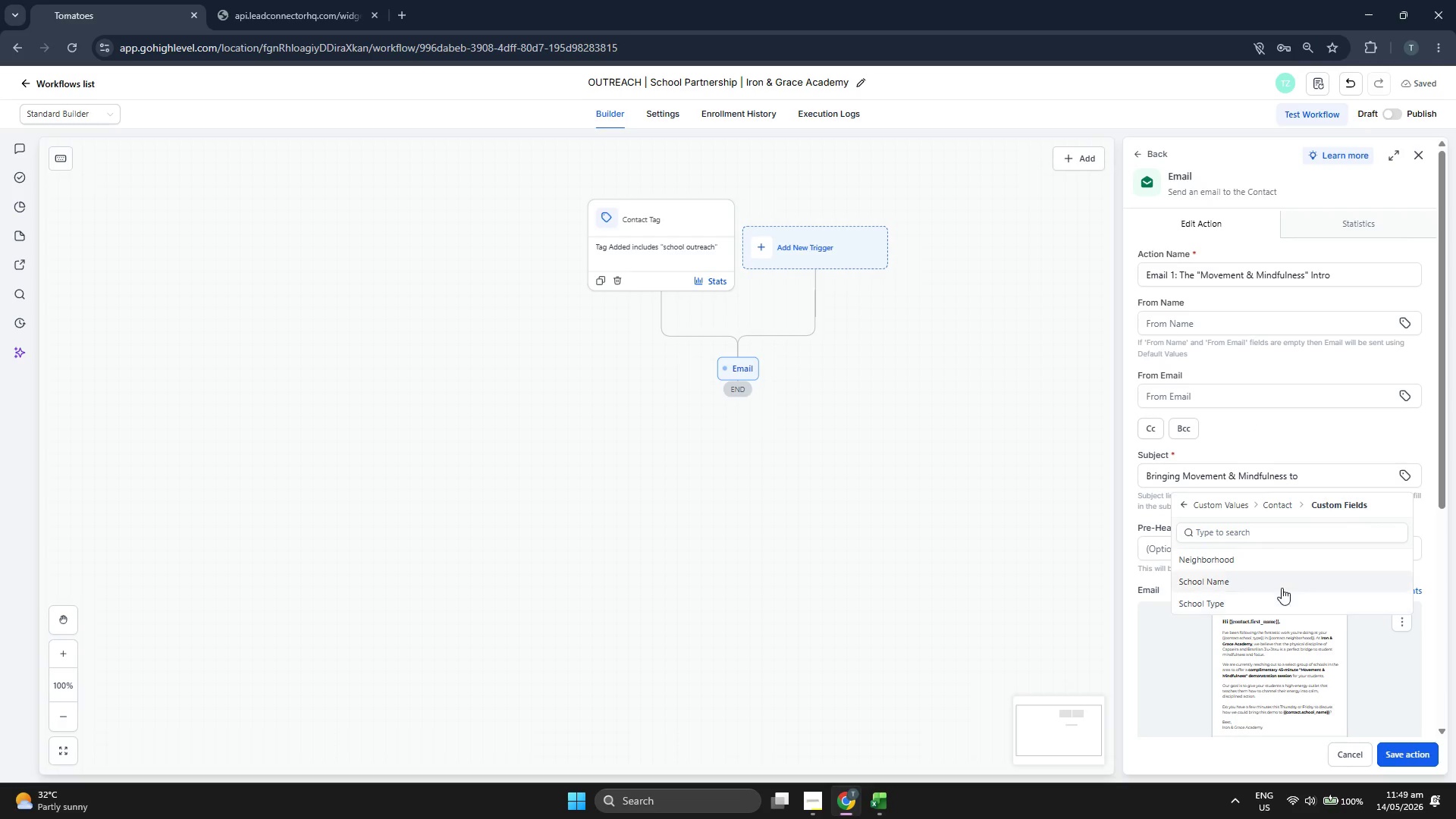 
scroll: coordinate [1298, 682], scroll_direction: down, amount: 7.0
 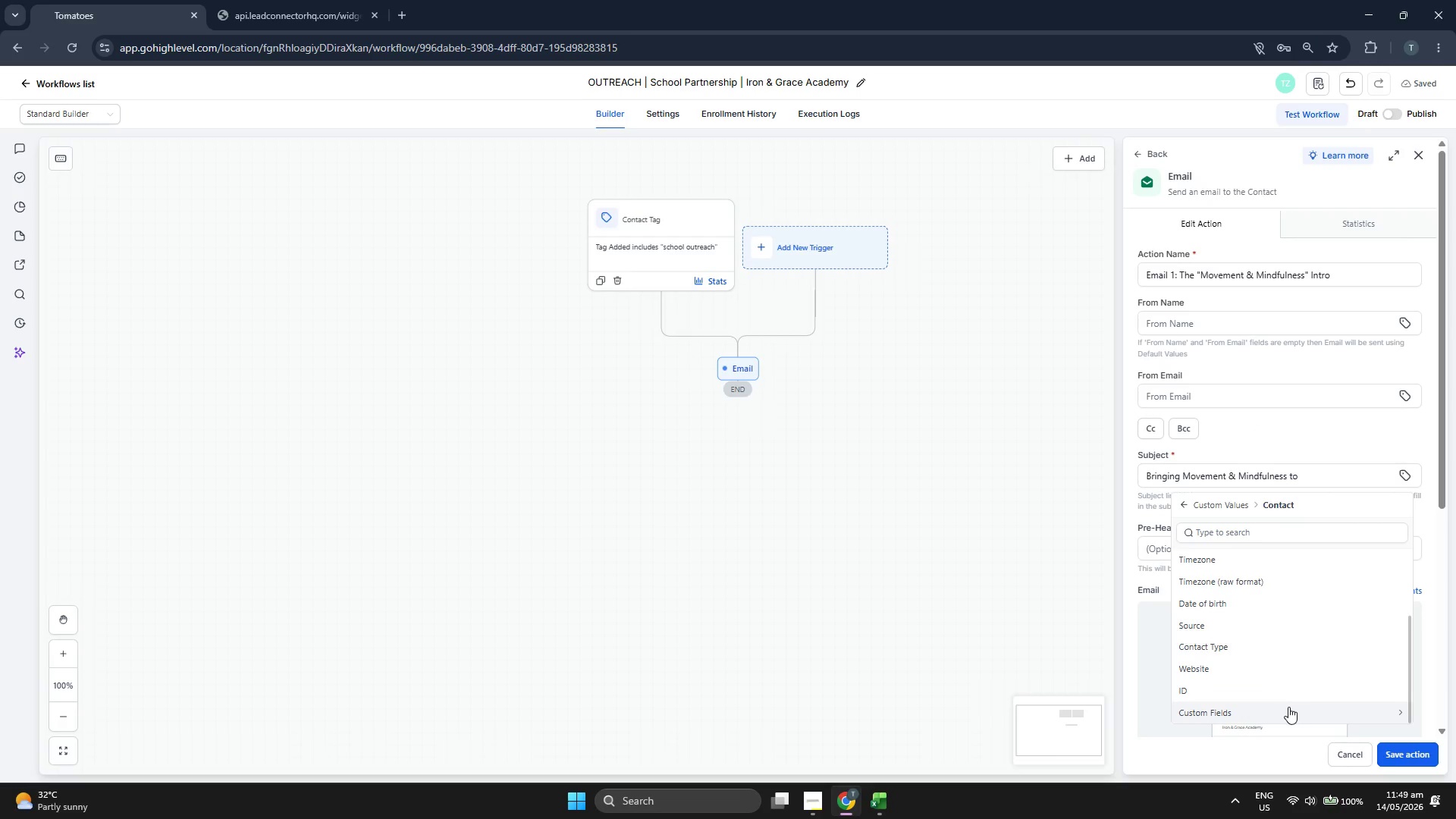 
left_click([1282, 585])
 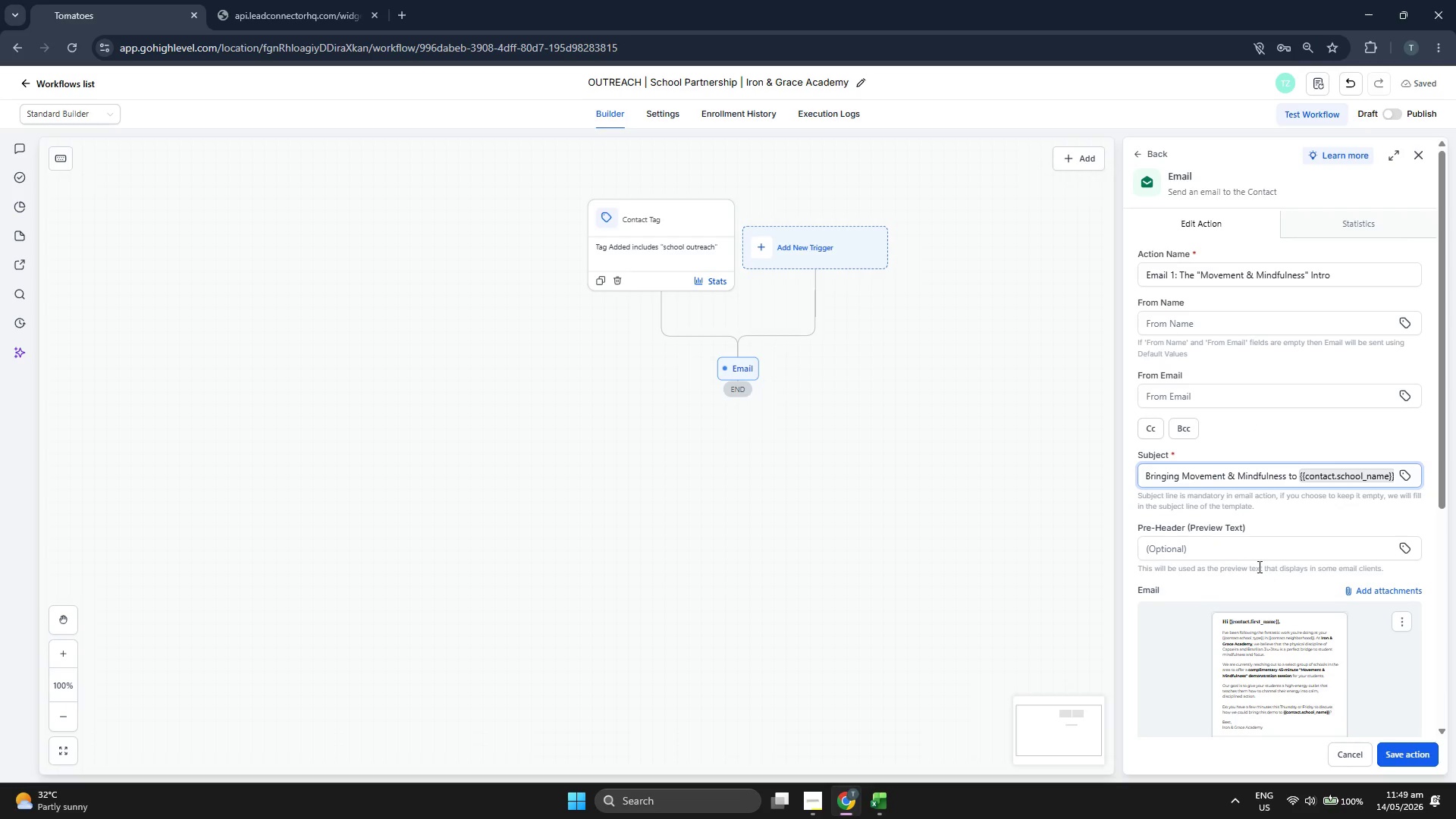 
scroll: coordinate [1258, 556], scroll_direction: down, amount: 8.0
 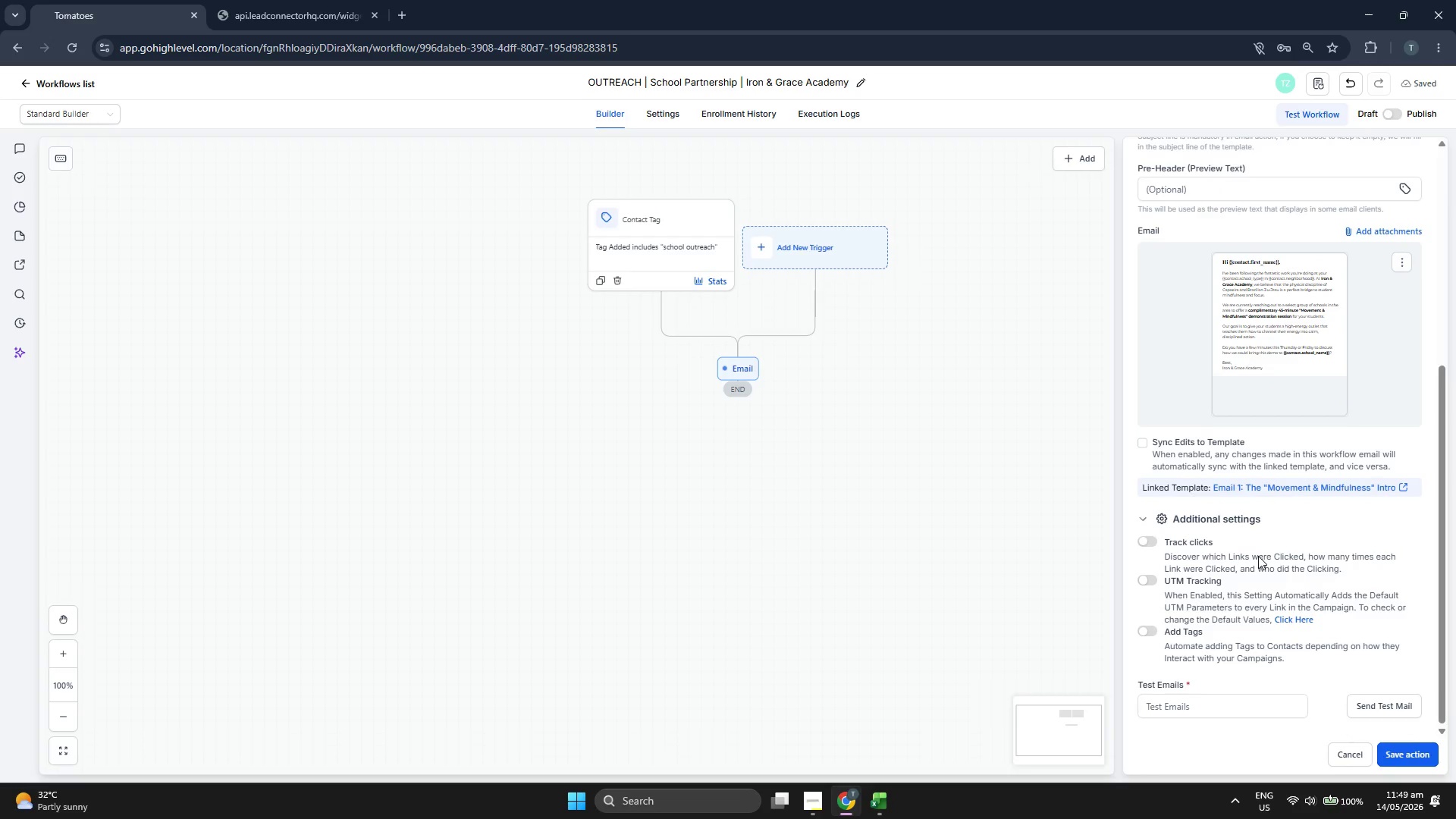 
scroll: coordinate [1258, 556], scroll_direction: up, amount: 6.0
 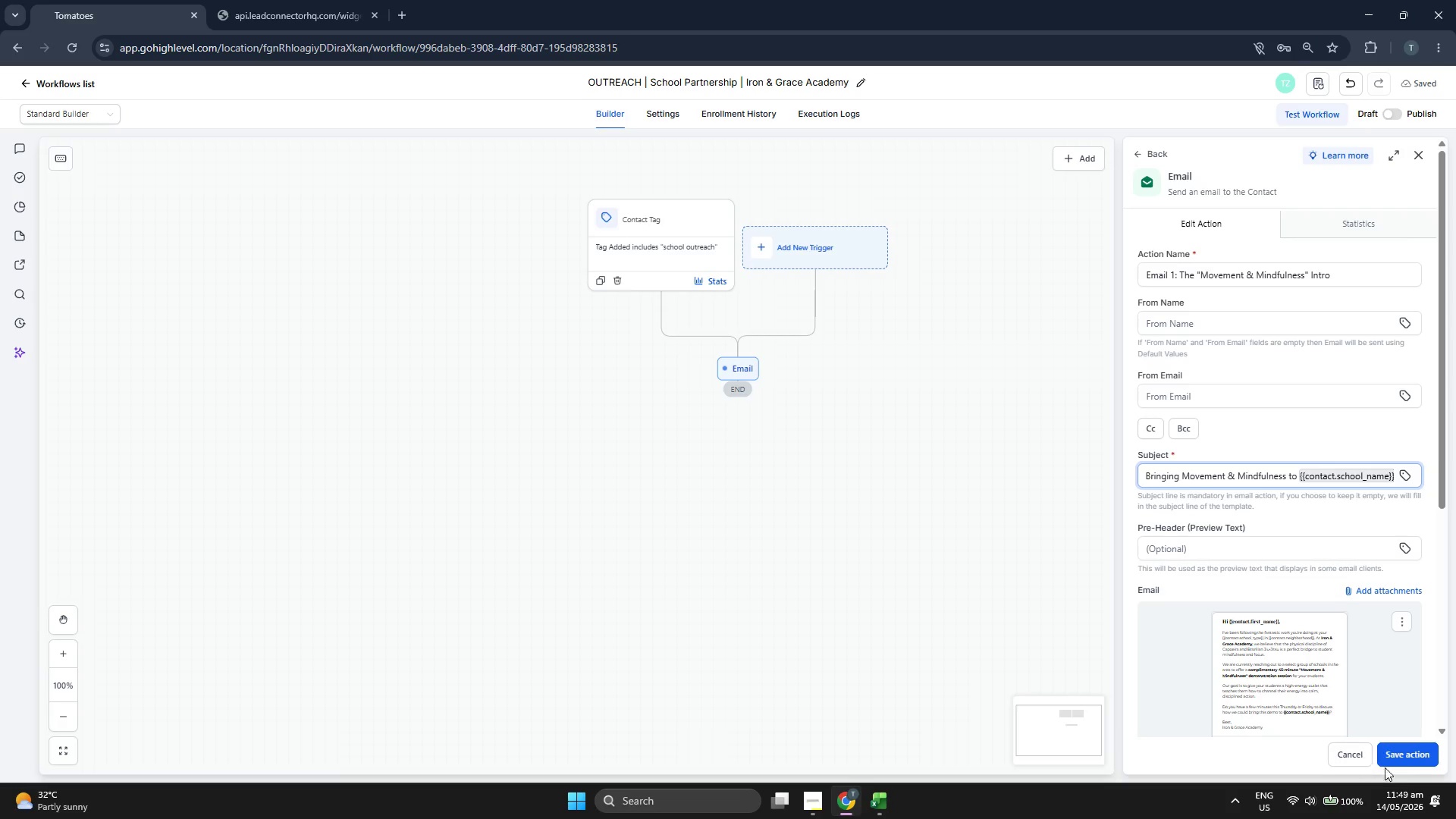 
left_click([1408, 757])
 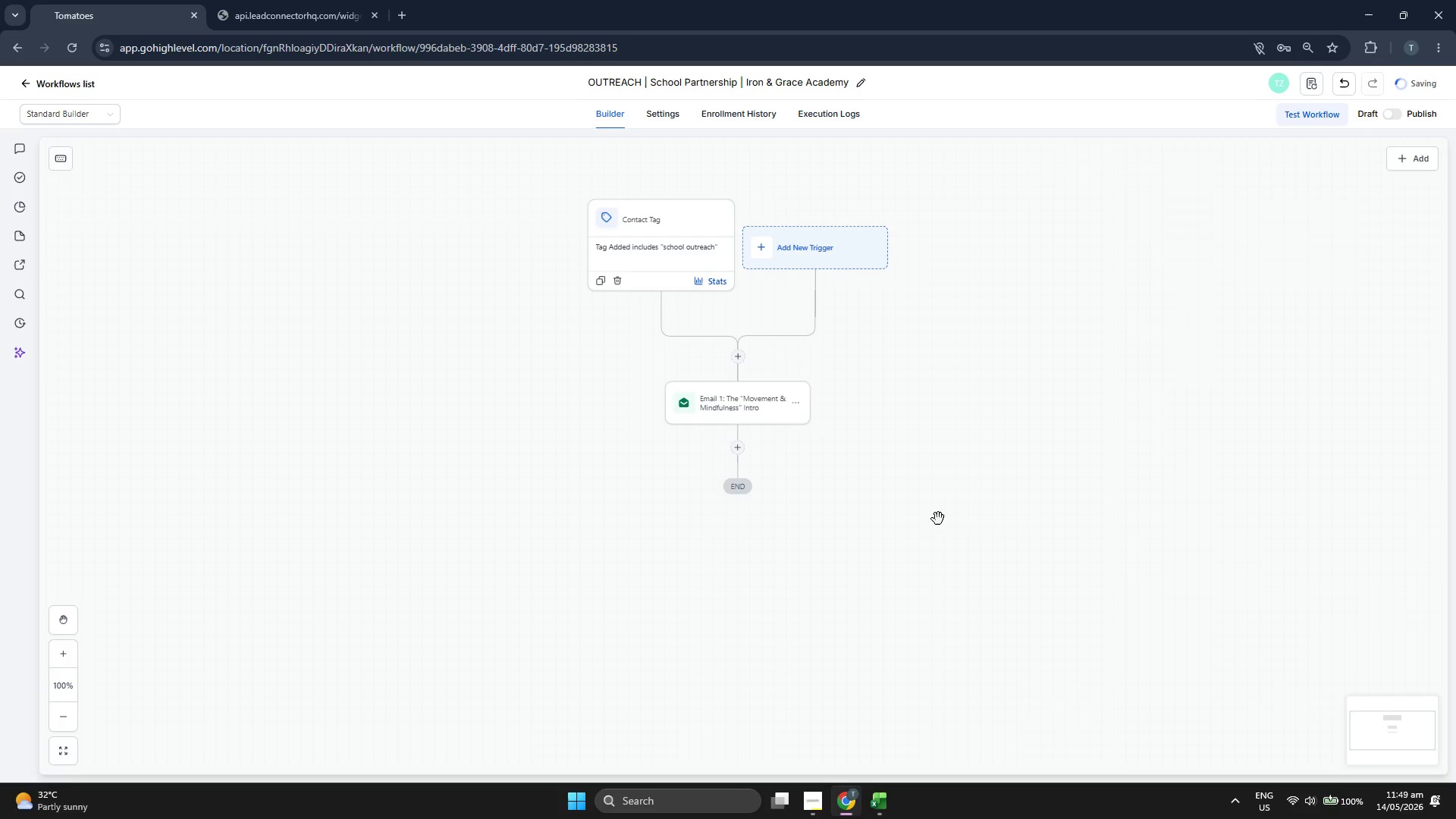 
left_click_drag(start_coordinate=[927, 509], to_coordinate=[926, 503])
 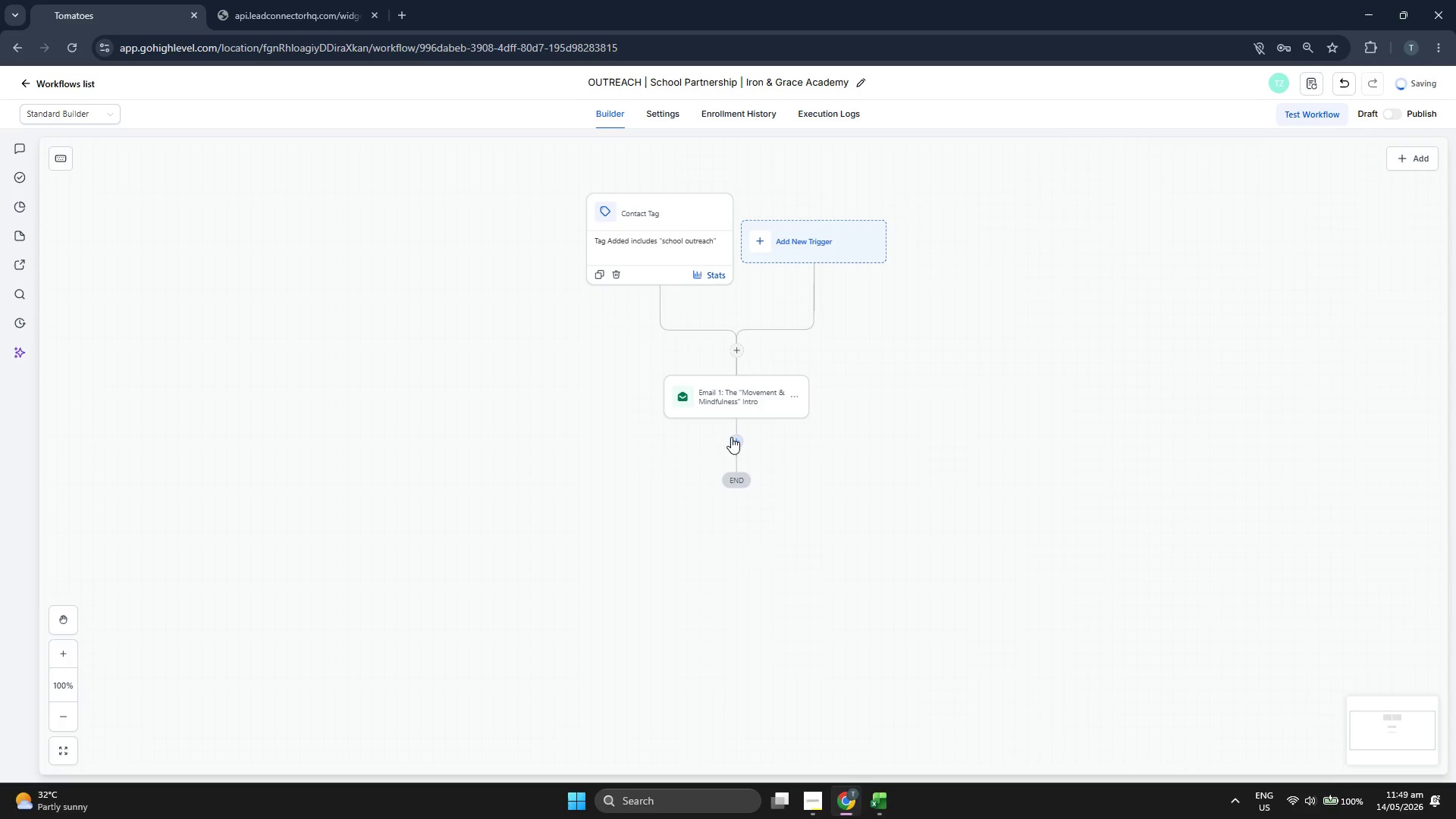 
left_click([736, 442])
 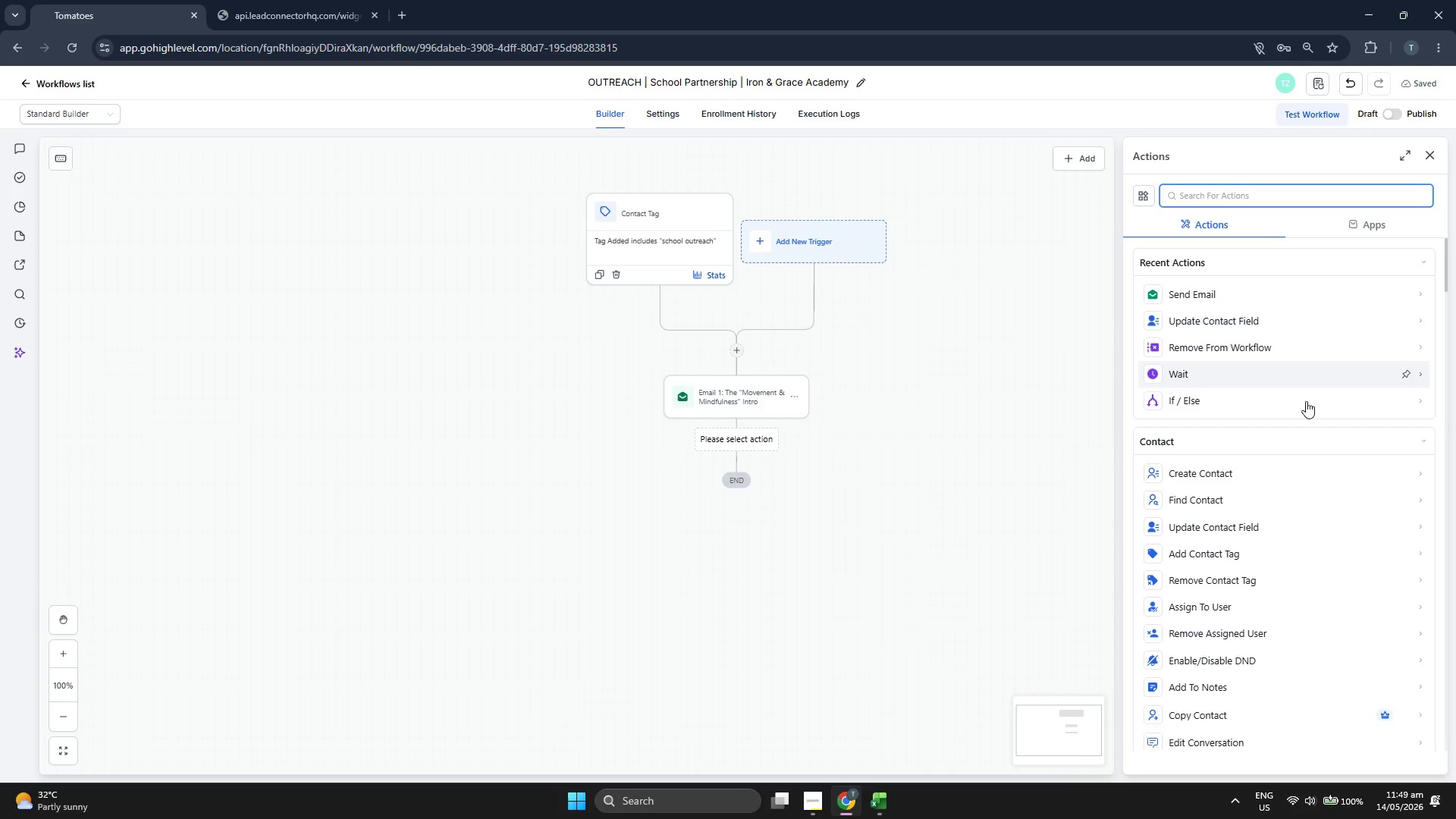 
scroll: coordinate [1265, 447], scroll_direction: down, amount: 12.0
 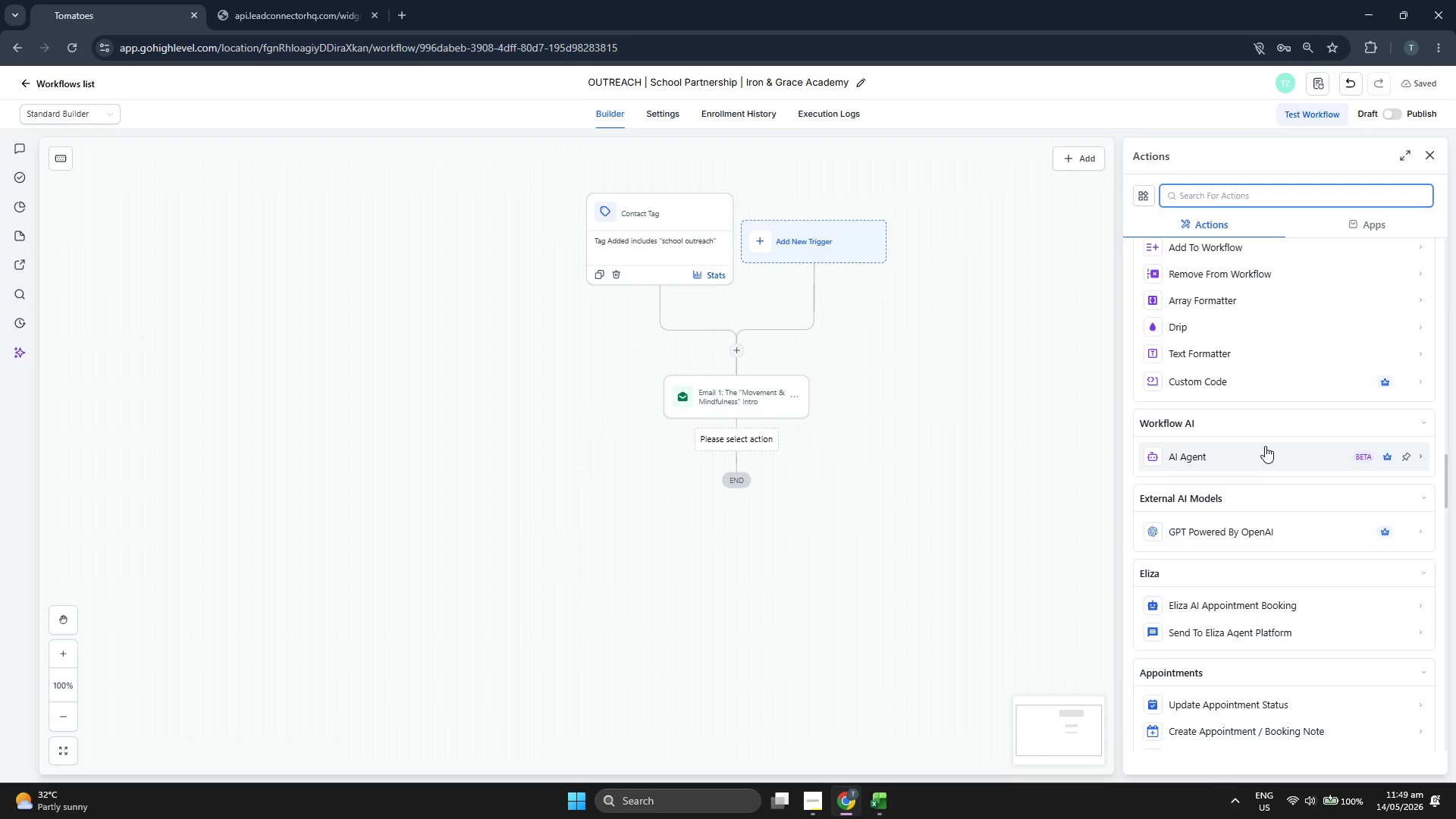 
scroll: coordinate [1262, 444], scroll_direction: down, amount: 7.0
 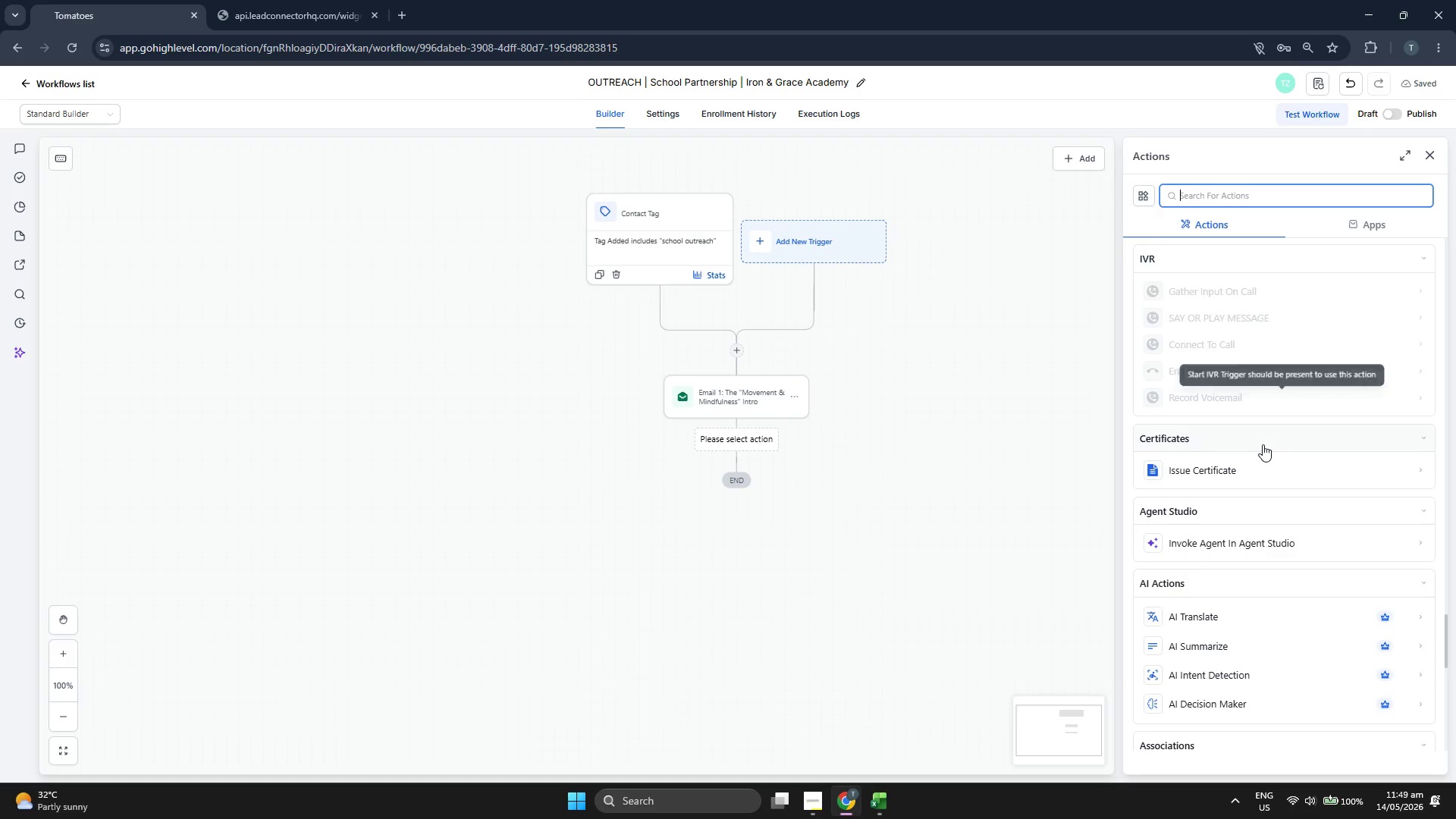 
scroll: coordinate [1245, 418], scroll_direction: up, amount: 23.0
 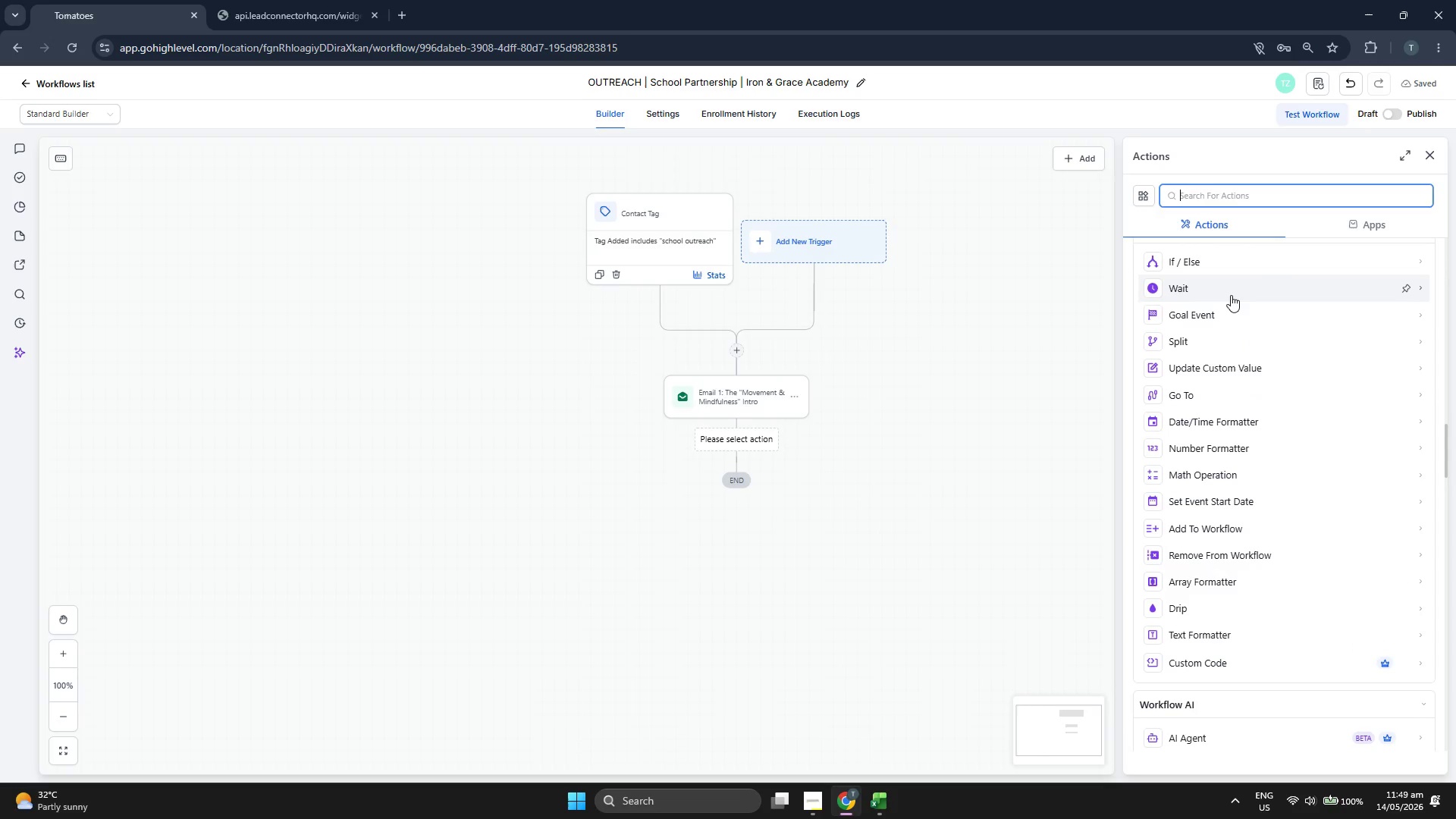 
left_click([1231, 295])
 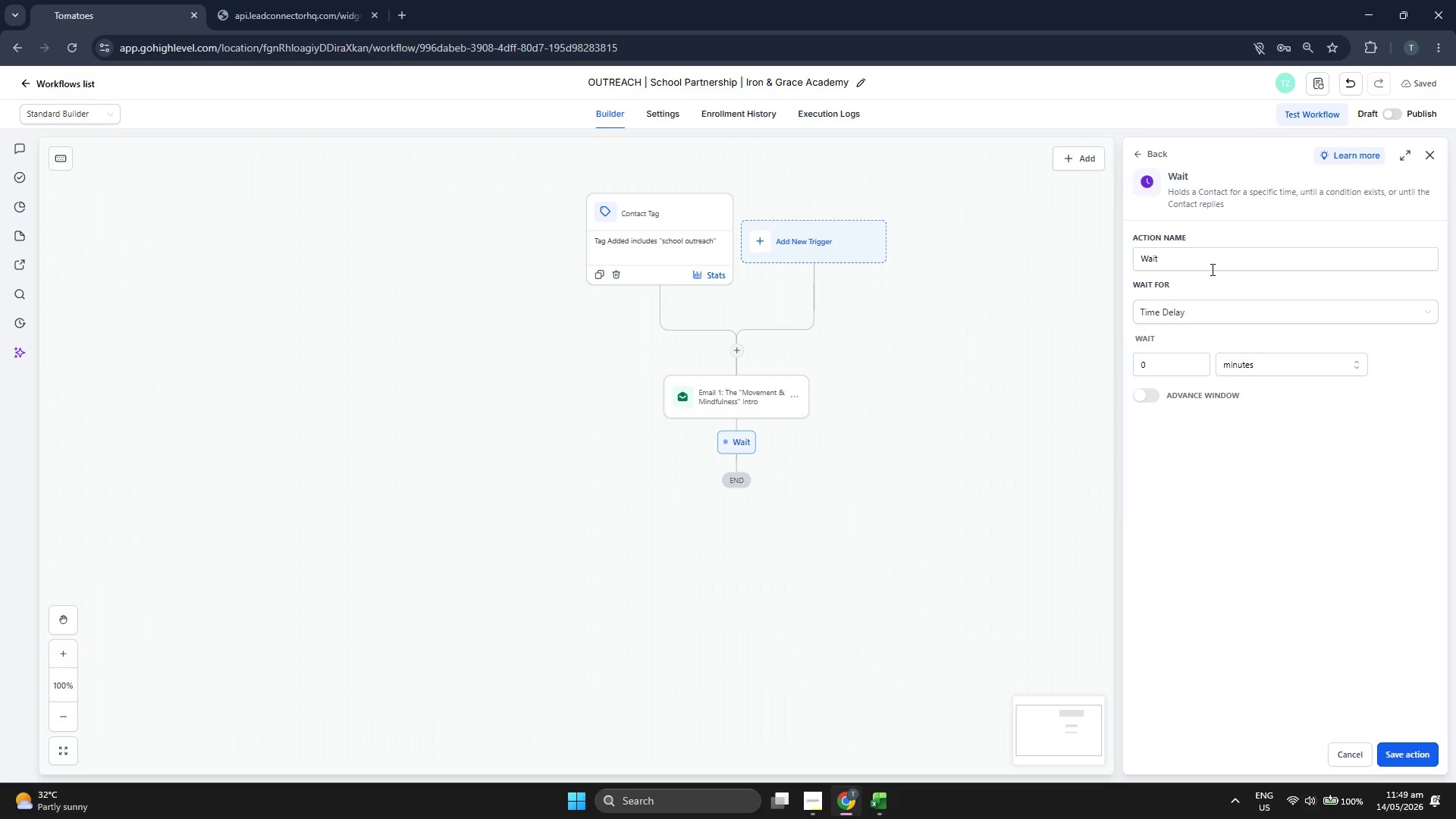 
left_click([1210, 252])
 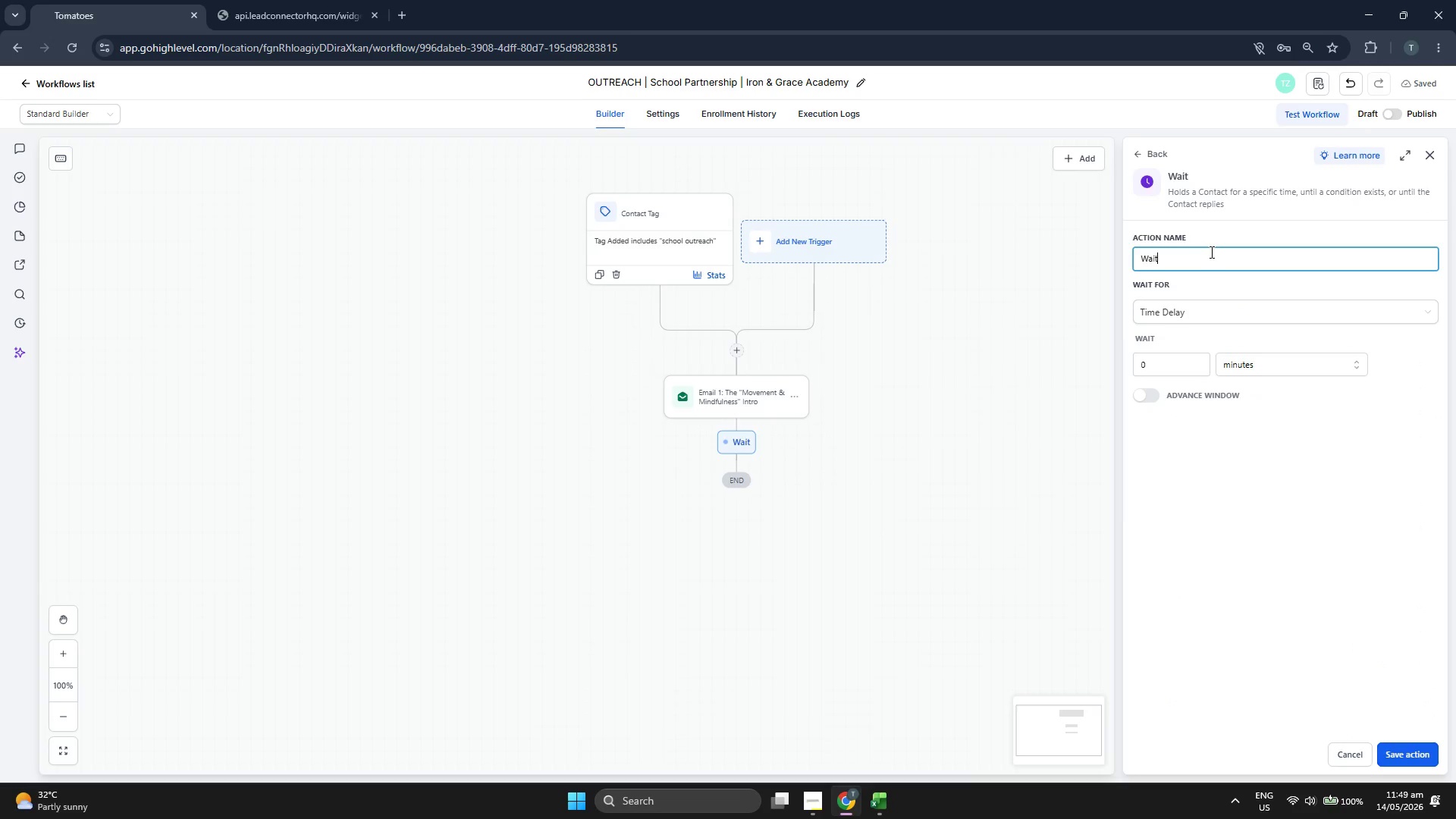 
type( 34)
key(Backspace)
type( Days)
 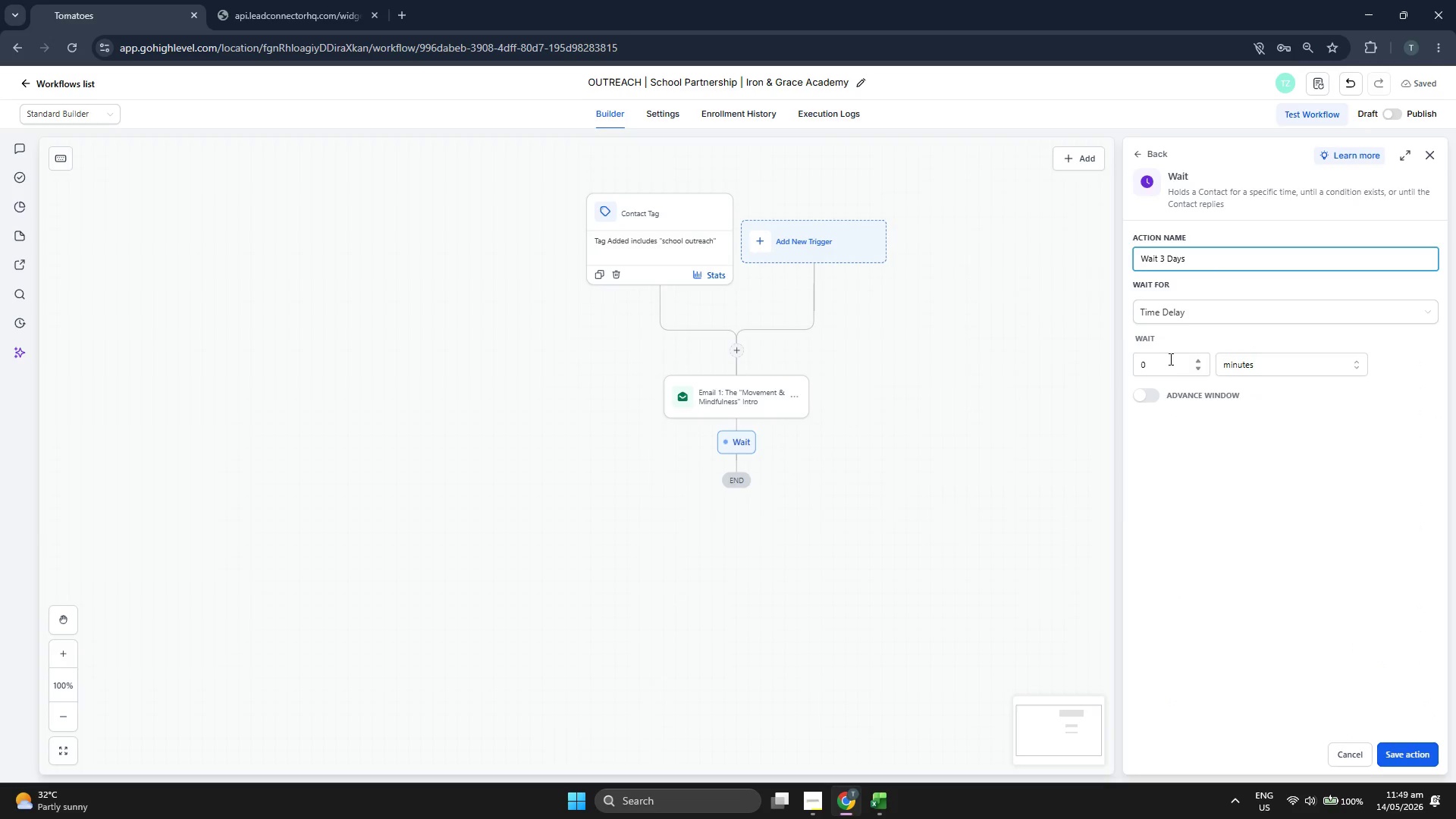 
key(3)
 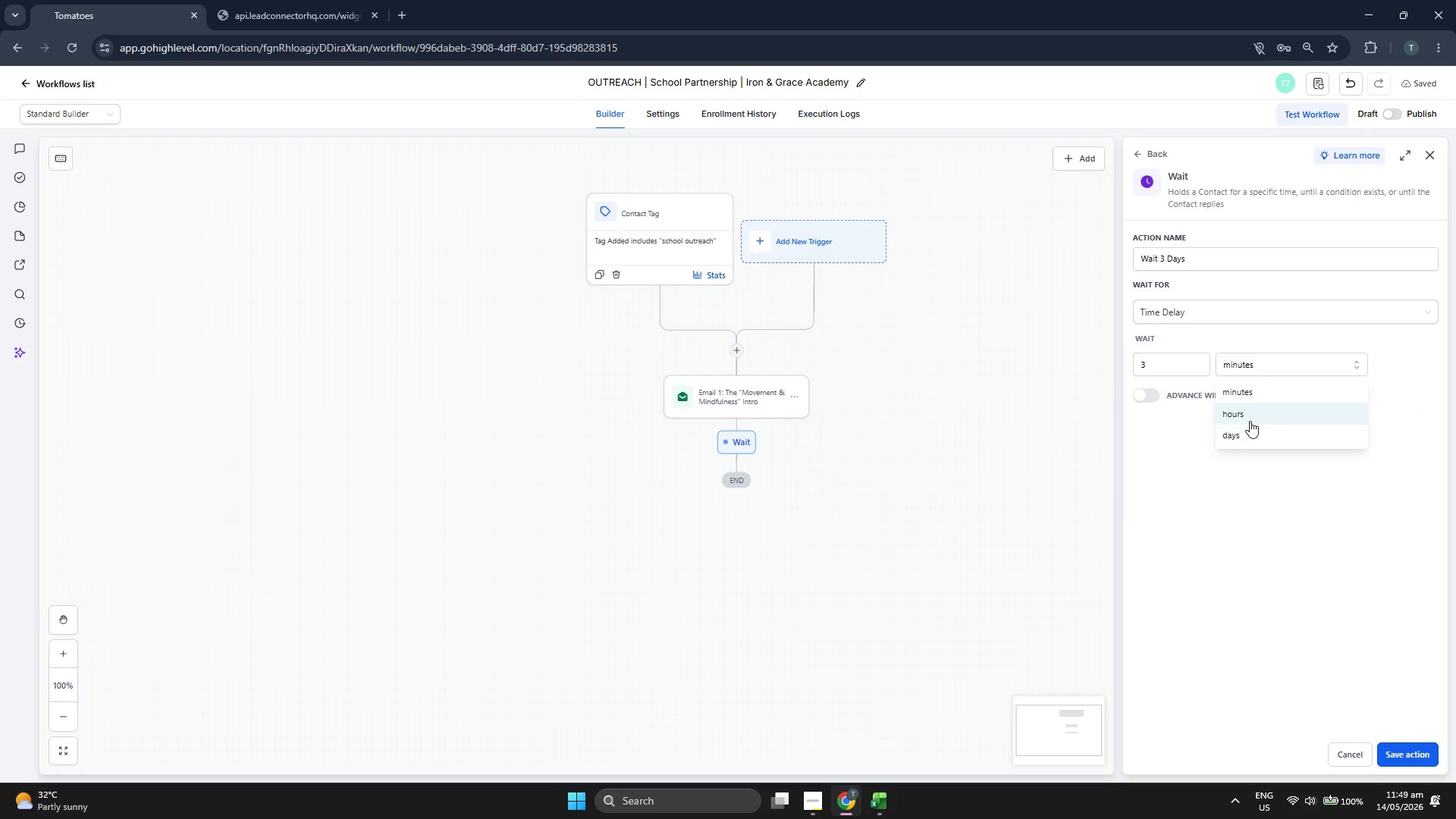 
left_click([1248, 435])
 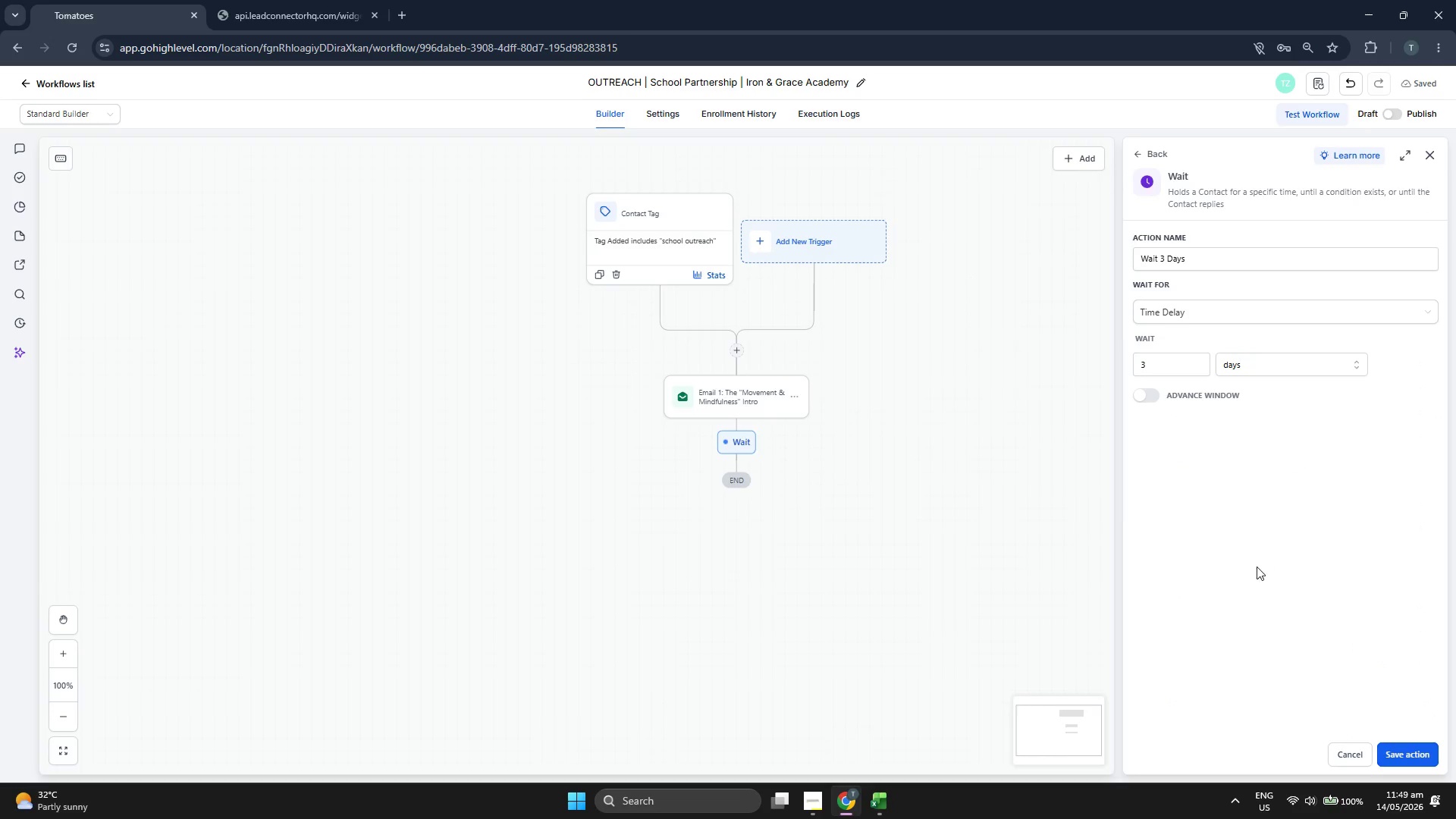 
left_click_drag(start_coordinate=[1257, 563], to_coordinate=[1257, 569])
 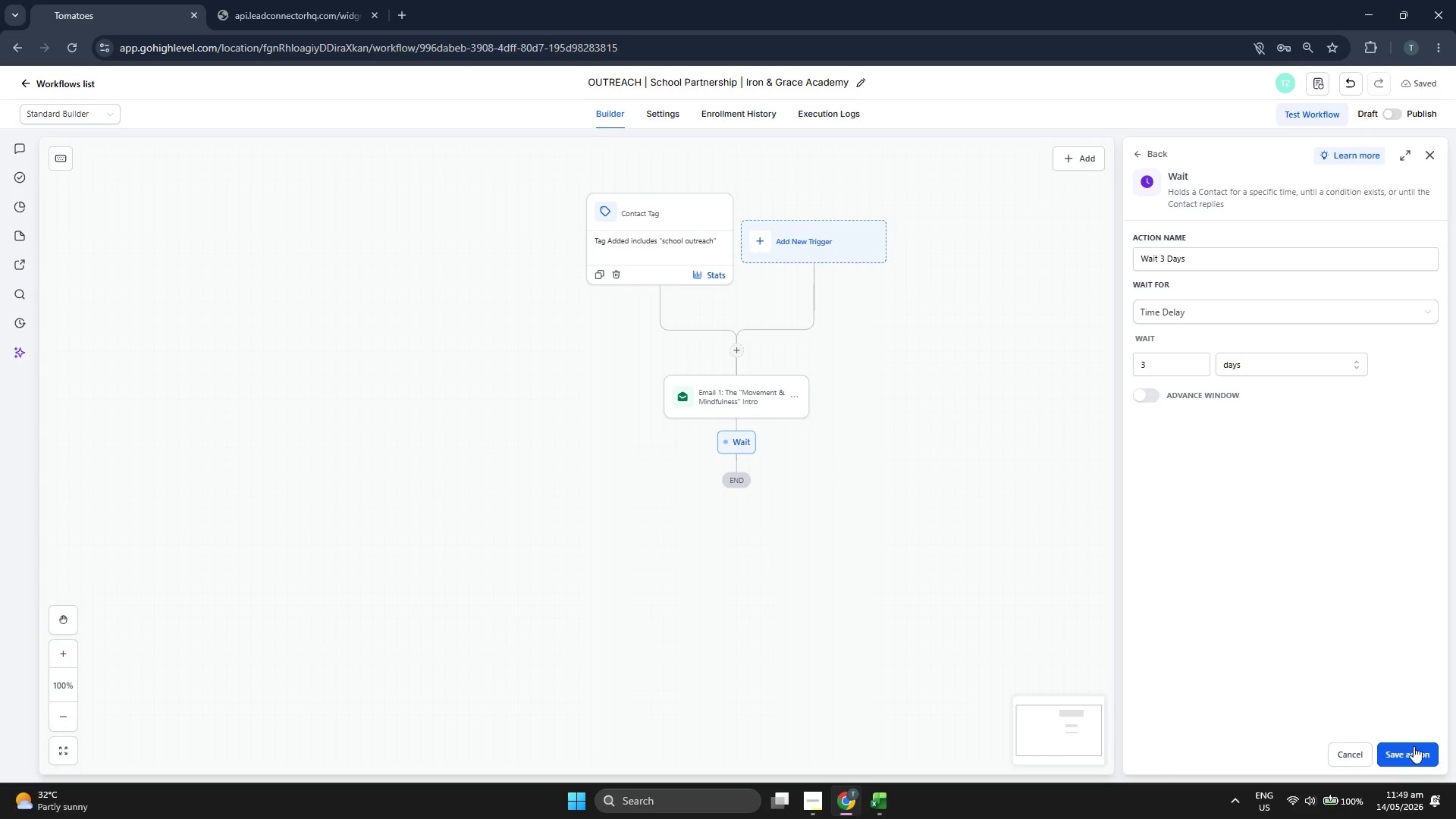 
left_click([1416, 752])
 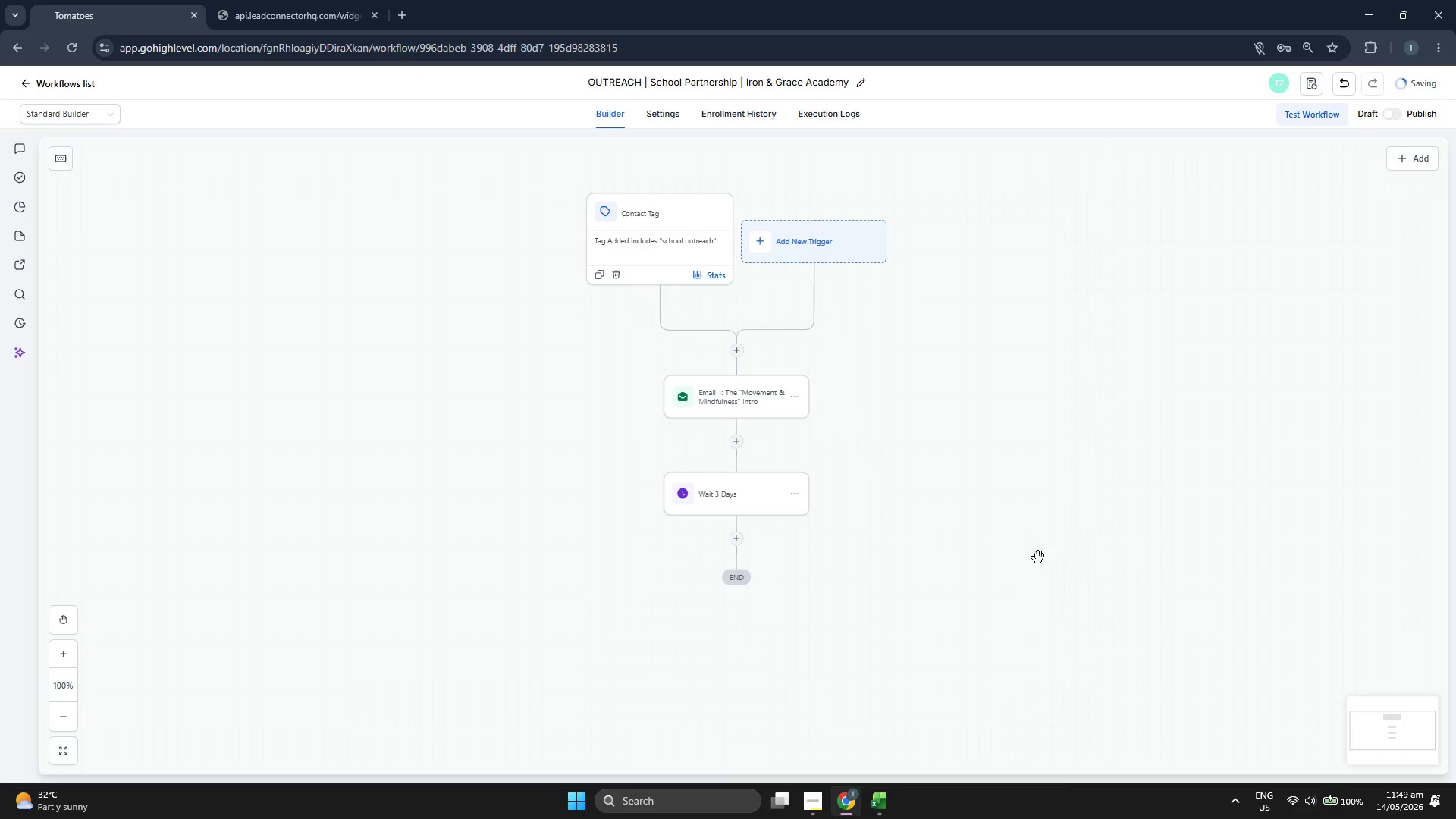 
left_click_drag(start_coordinate=[1044, 566], to_coordinate=[1043, 532])
 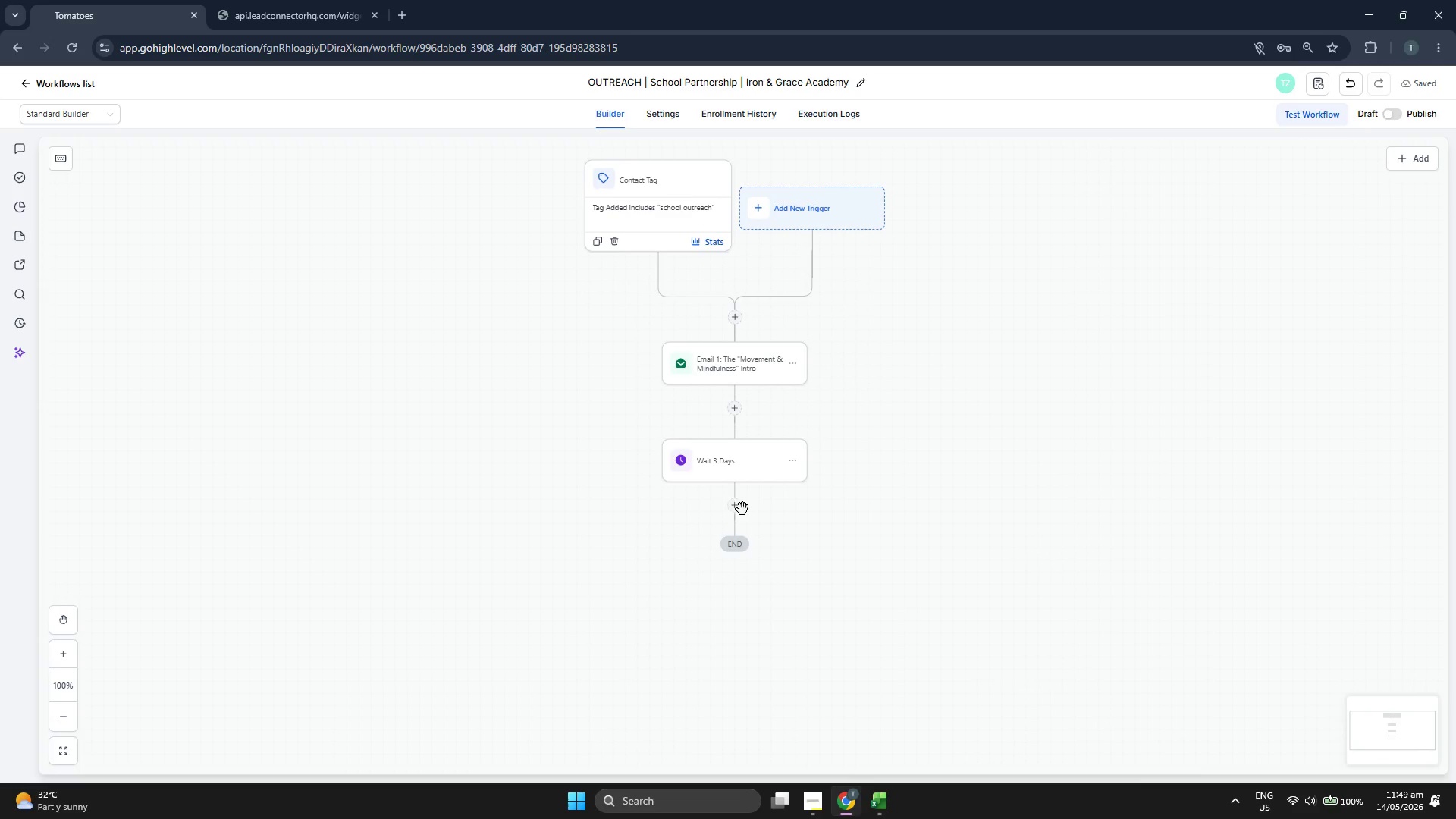 
left_click([739, 509])
 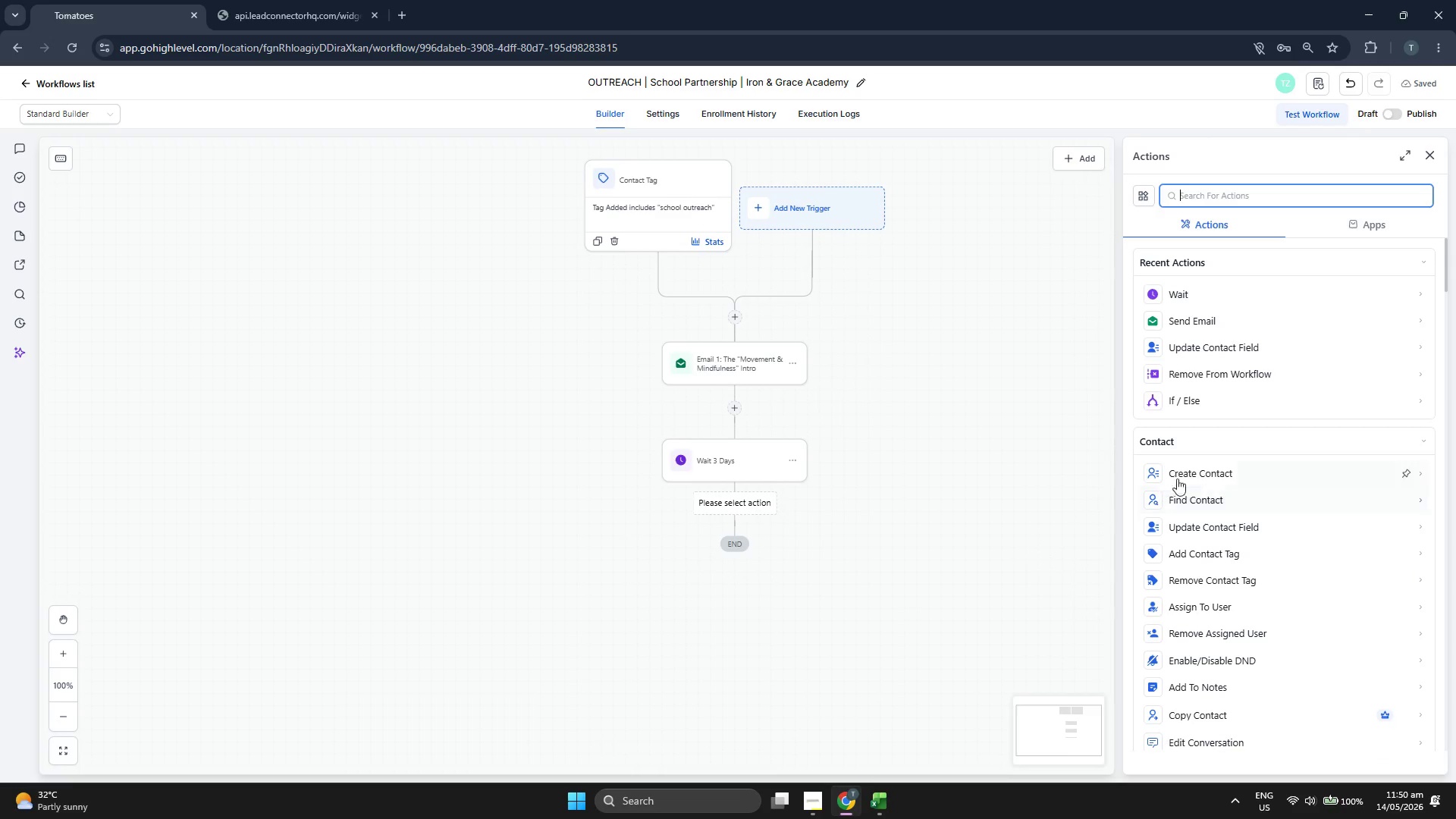 
scroll: coordinate [1238, 448], scroll_direction: down, amount: 7.0
 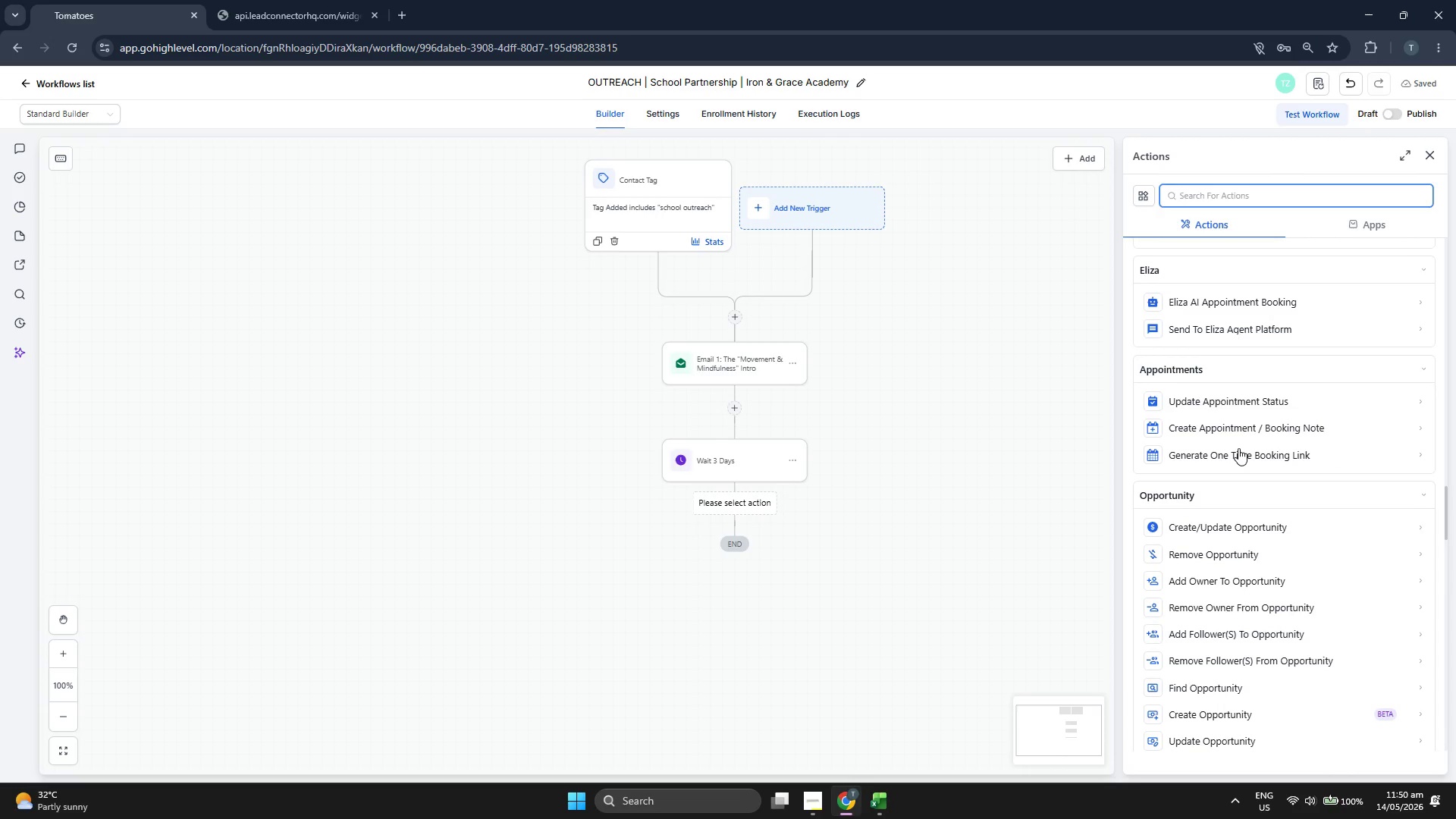 
scroll: coordinate [1238, 448], scroll_direction: down, amount: 2.0
 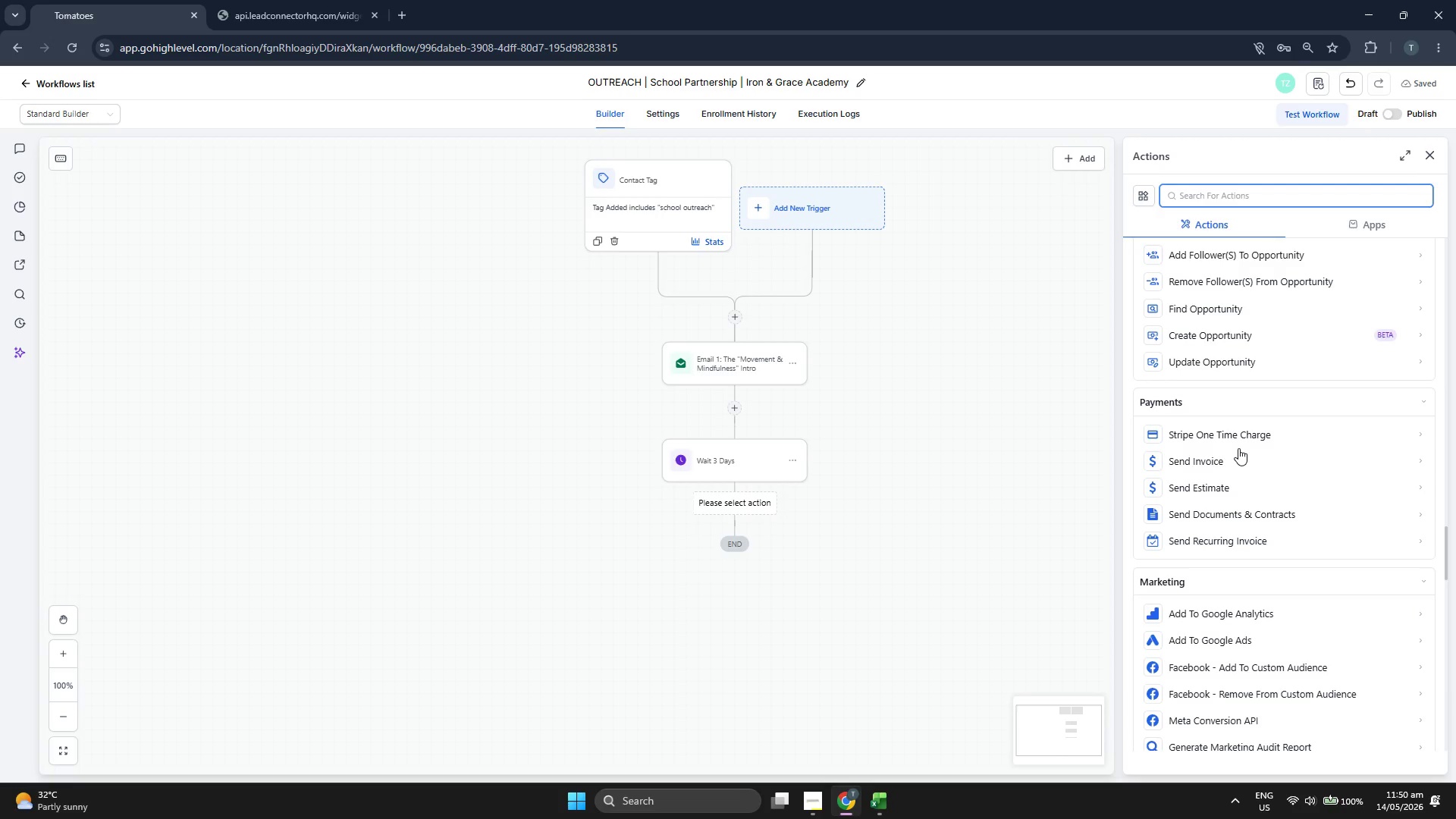 
scroll: coordinate [1029, 444], scroll_direction: up, amount: 1.0
 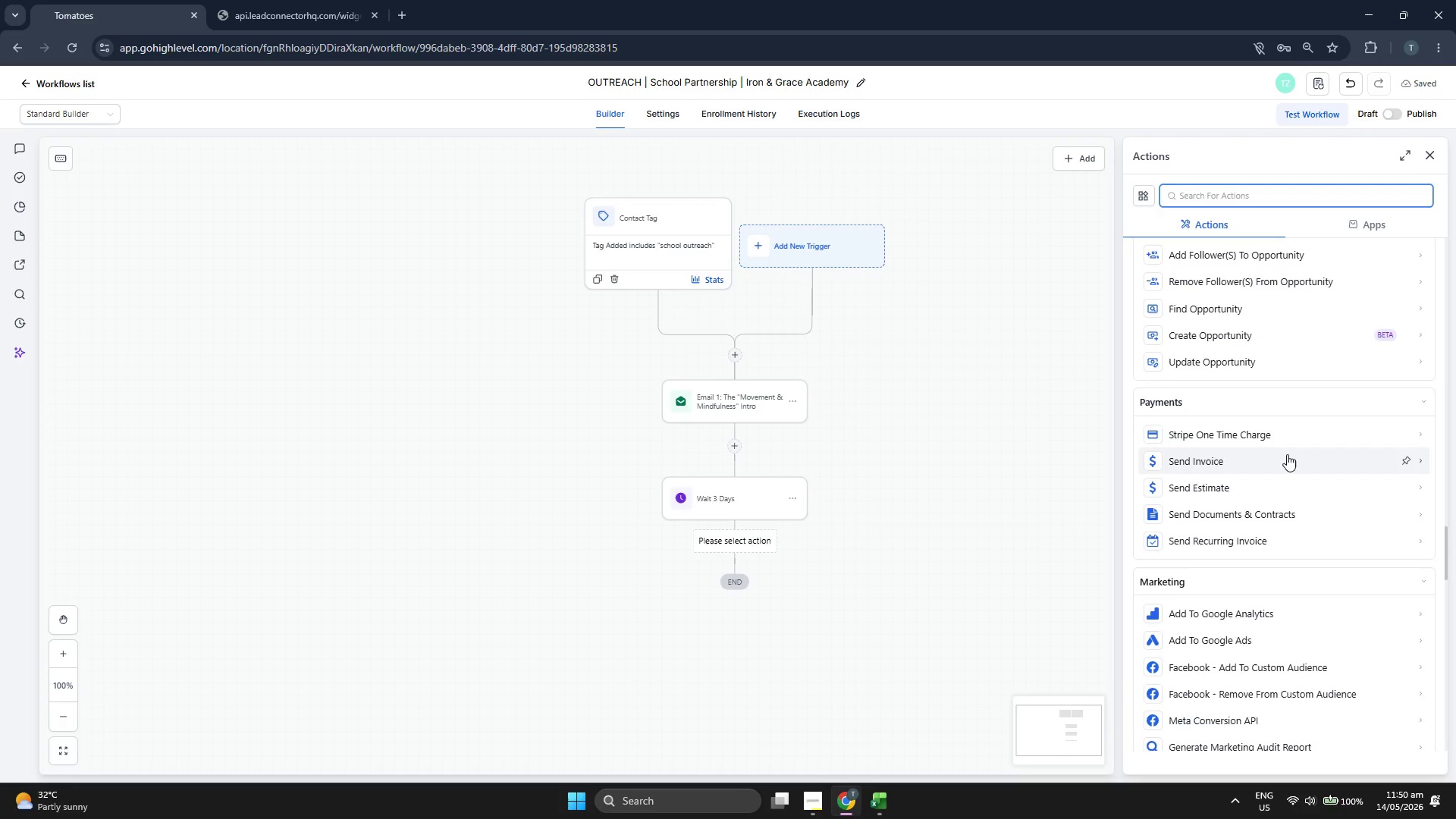 
scroll: coordinate [1287, 454], scroll_direction: down, amount: 2.0
 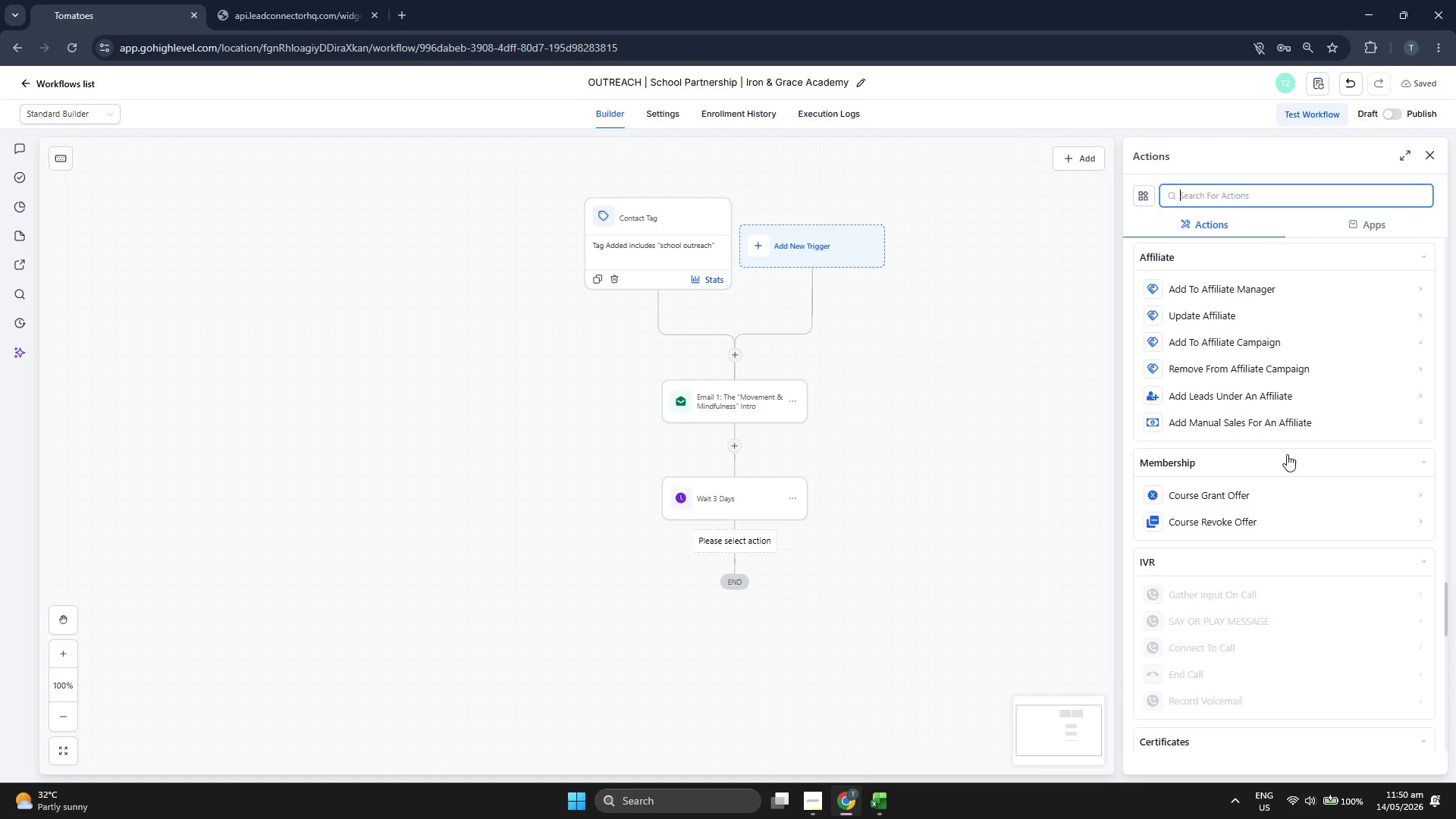 
scroll: coordinate [1287, 454], scroll_direction: up, amount: 9.0
 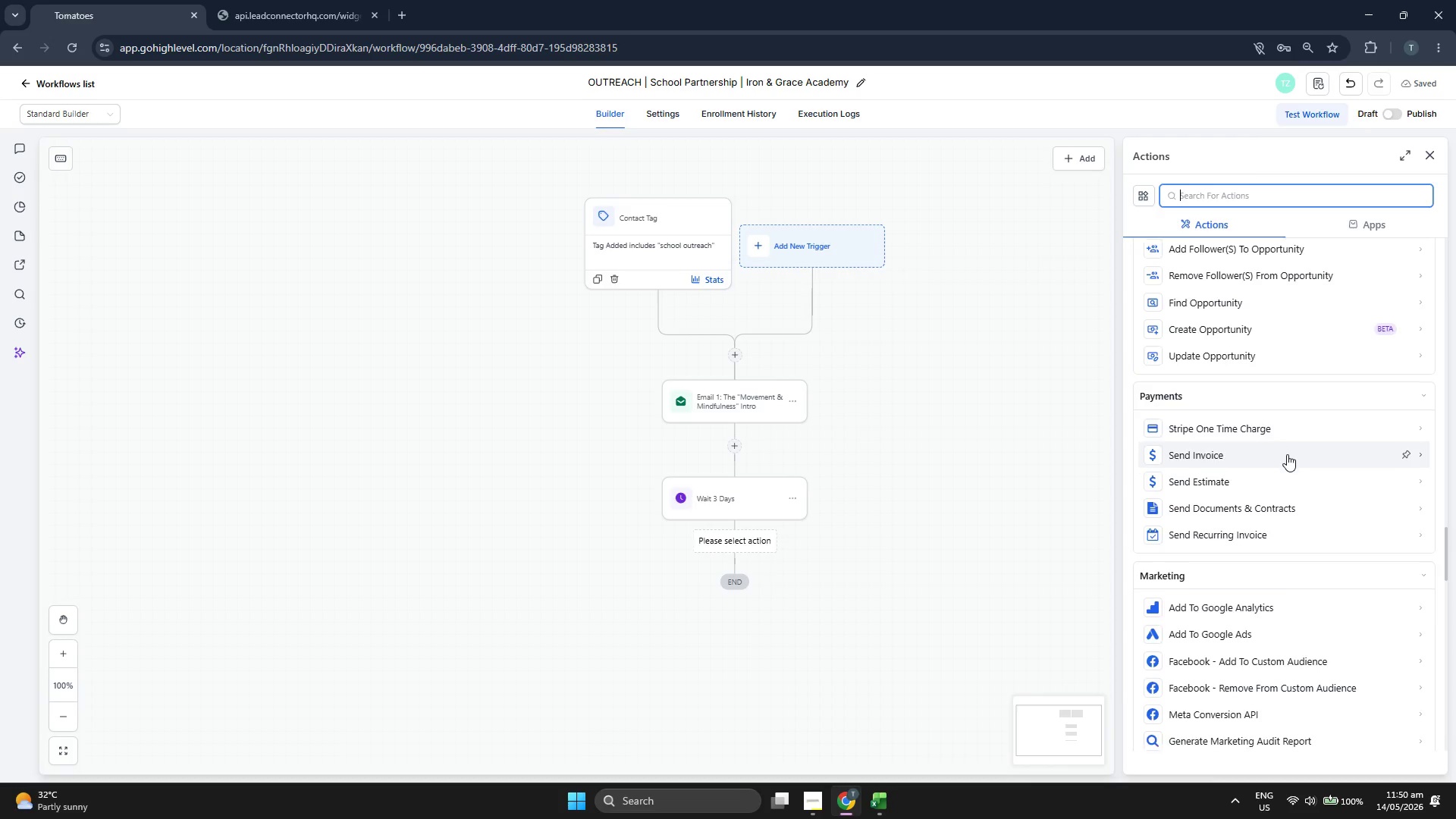 
scroll: coordinate [1287, 454], scroll_direction: down, amount: 21.0
 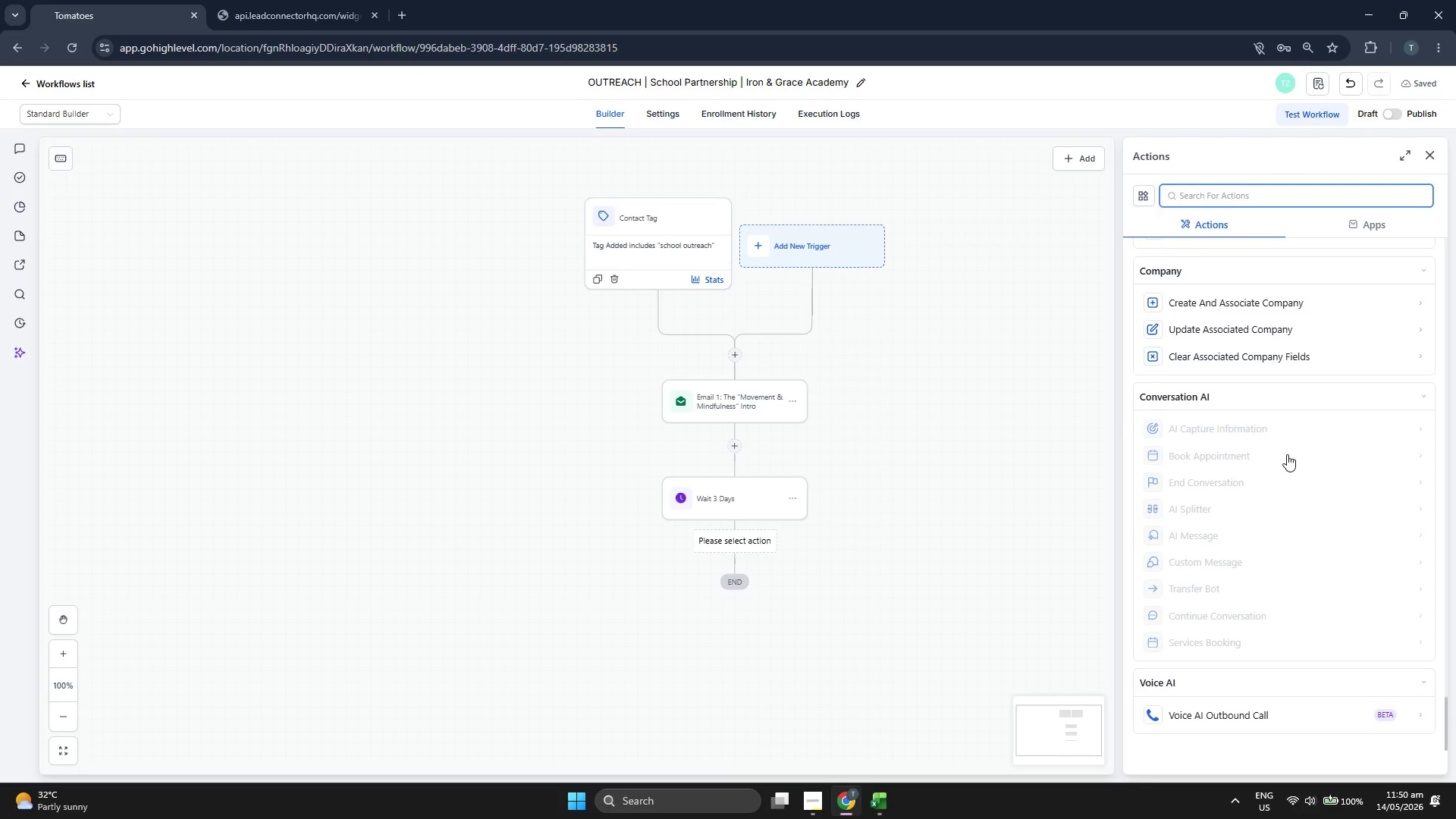 
scroll: coordinate [1287, 454], scroll_direction: up, amount: 17.0
 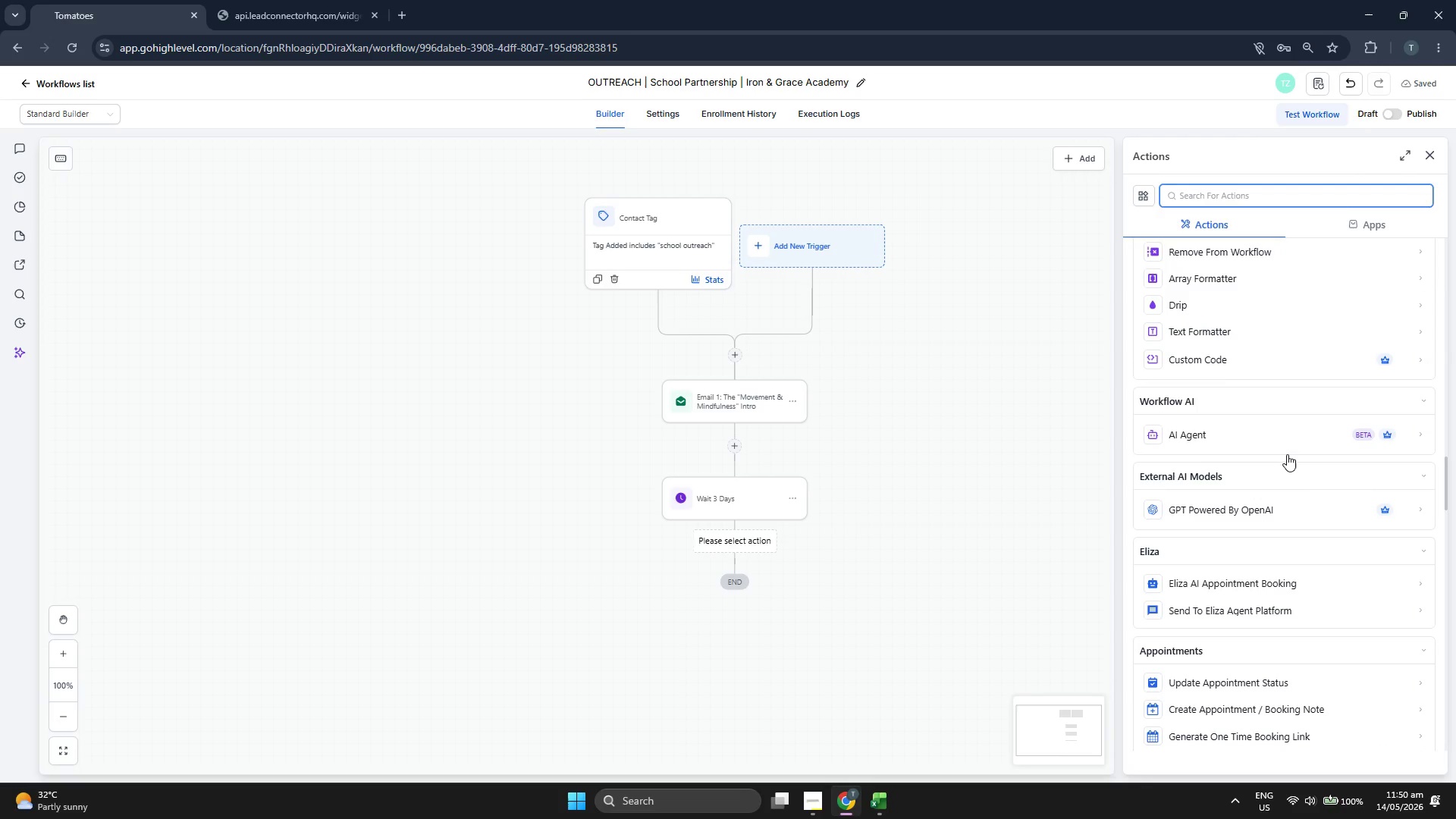 
scroll: coordinate [1287, 454], scroll_direction: down, amount: 2.0
 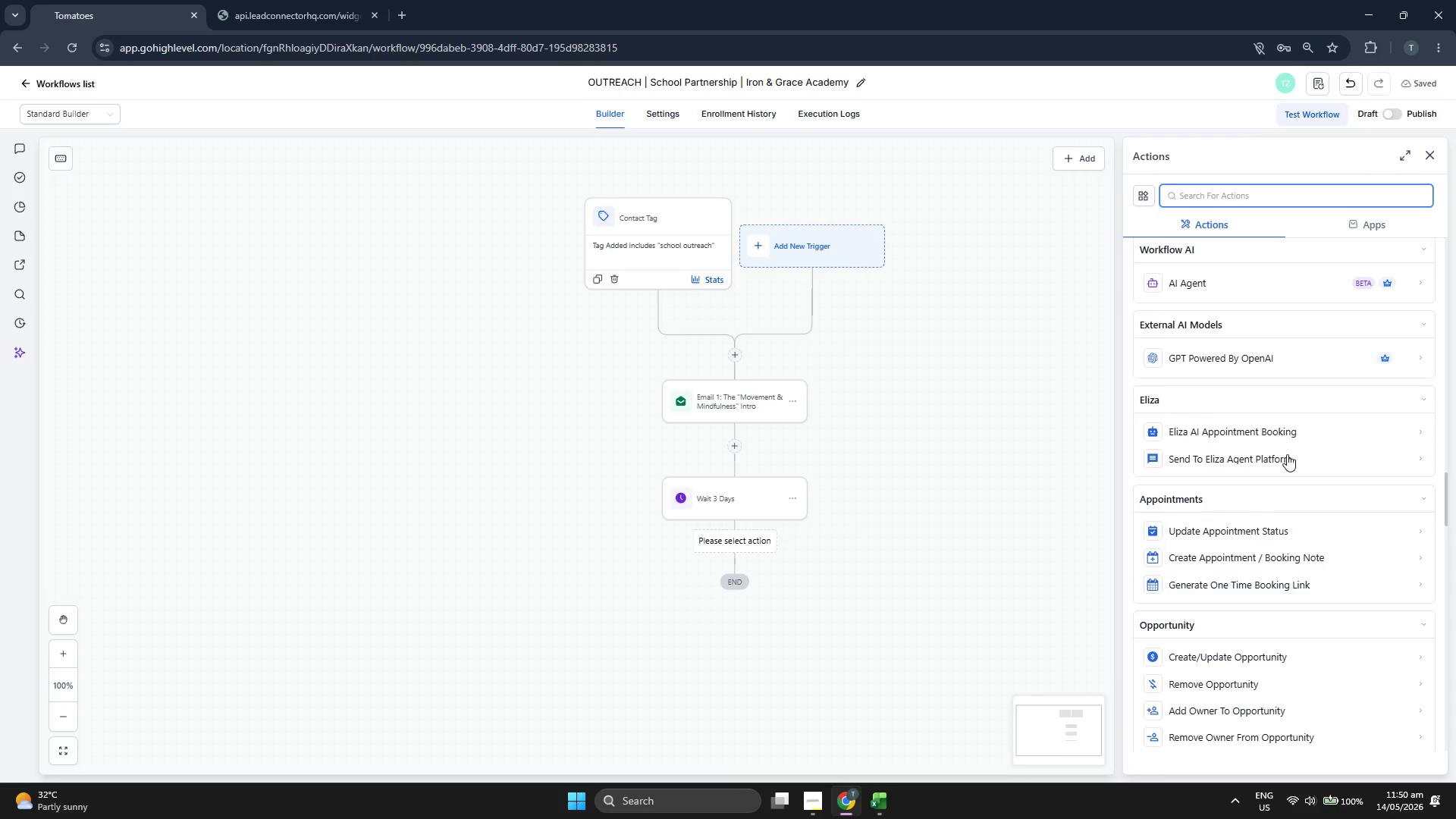 
scroll: coordinate [1279, 553], scroll_direction: up, amount: 7.0
 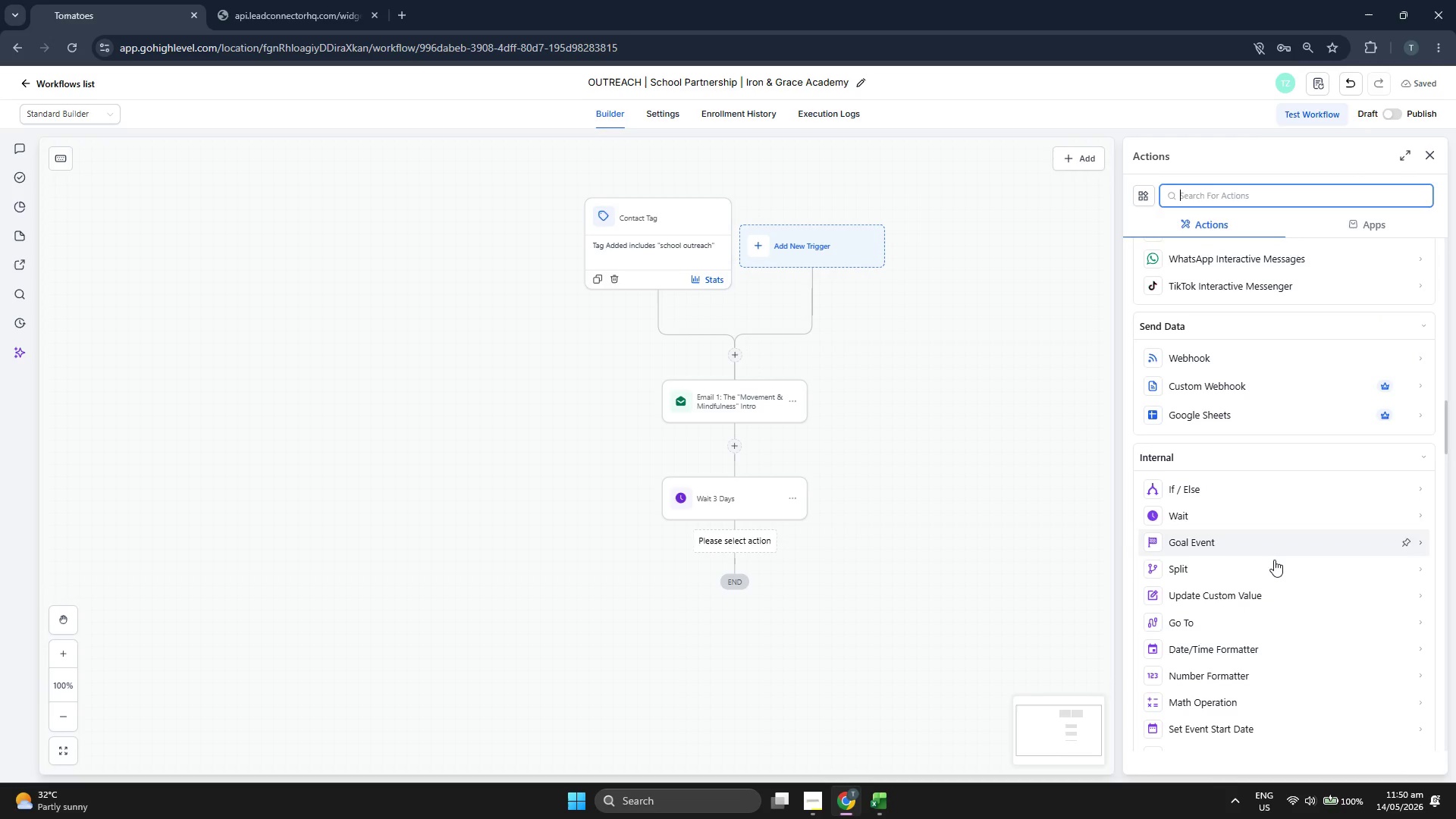 
scroll: coordinate [1280, 570], scroll_direction: up, amount: 4.0
 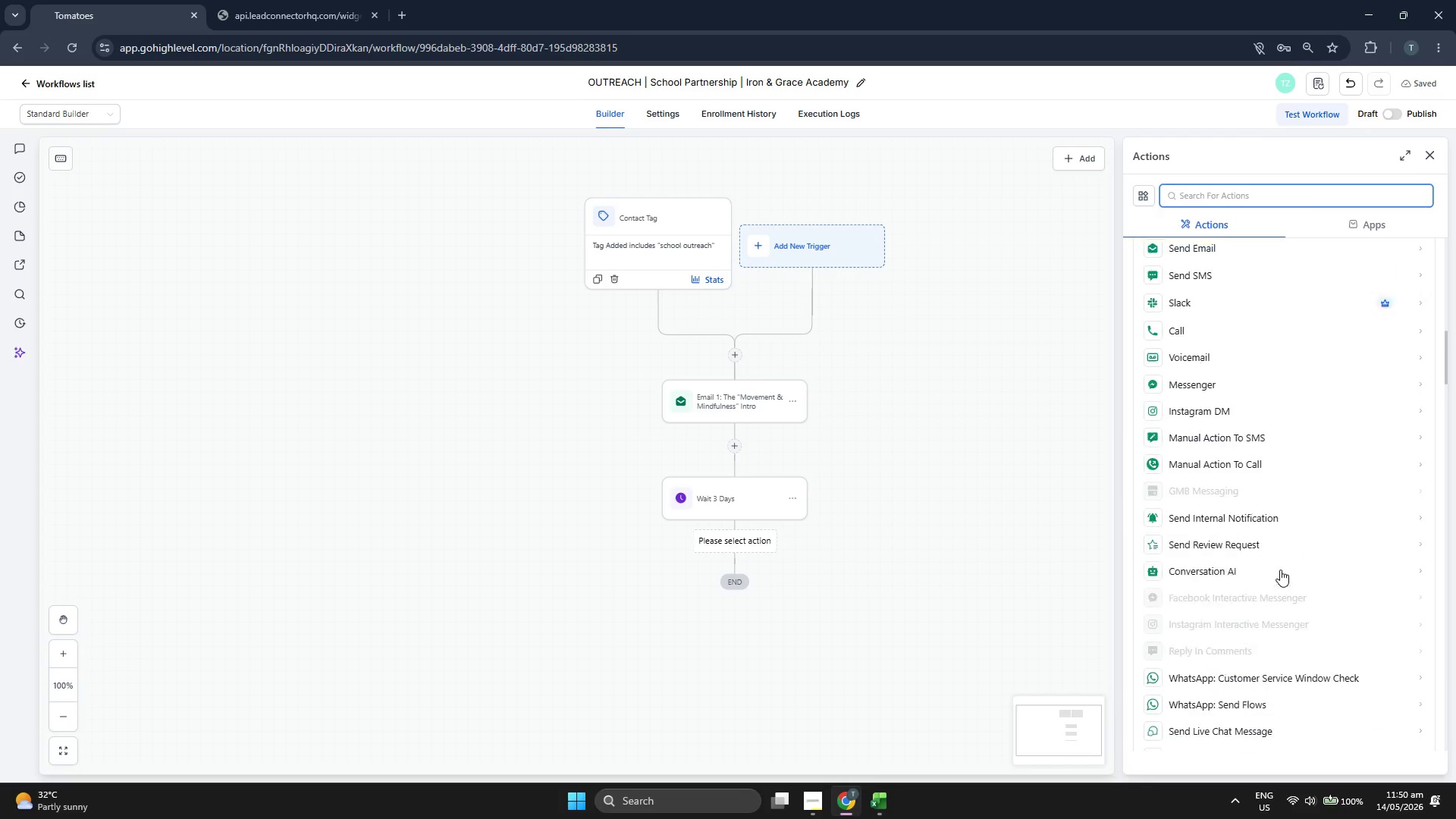 
left_click([1250, 272])
 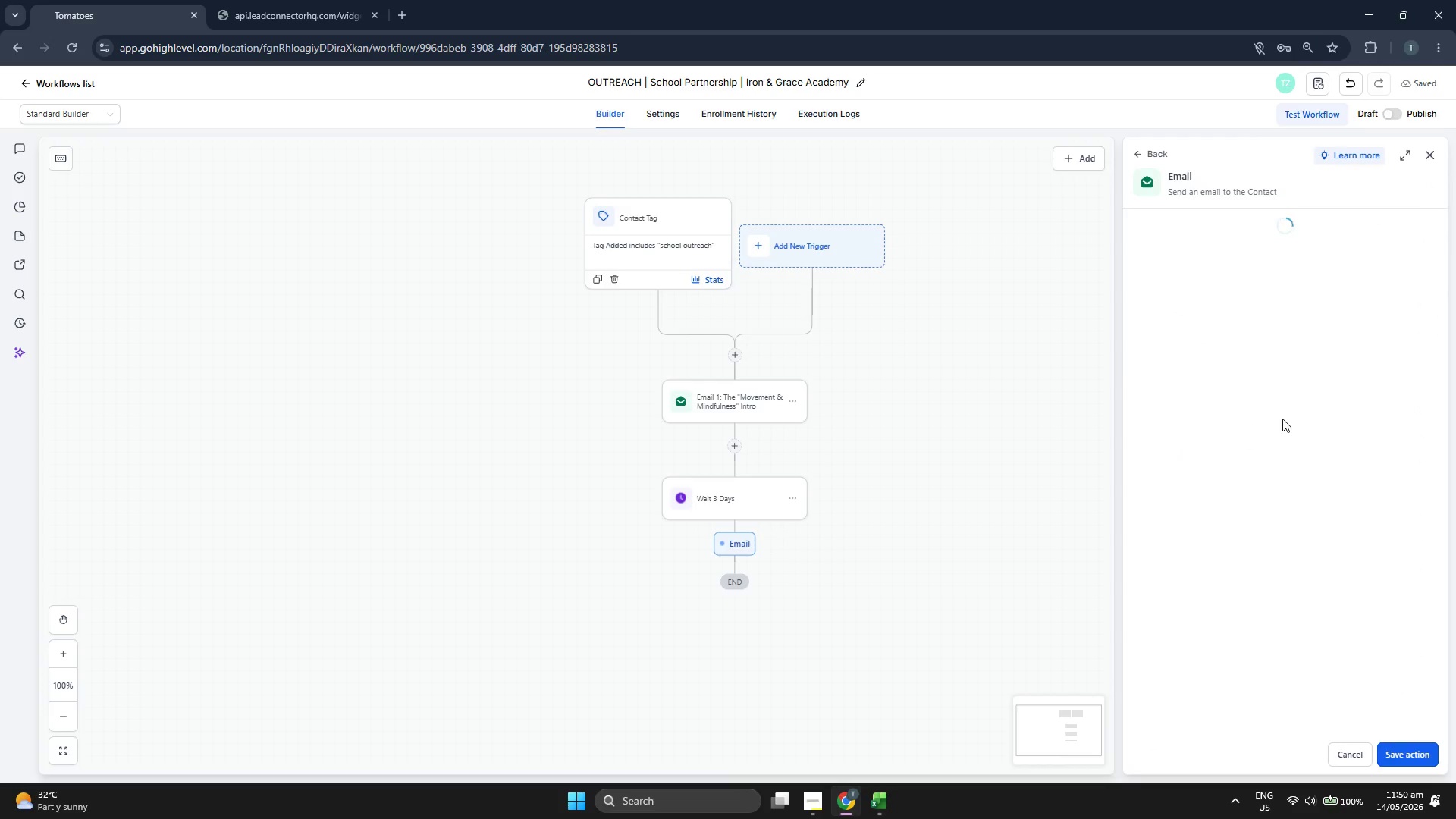 
scroll: coordinate [1280, 419], scroll_direction: down, amount: 2.0
 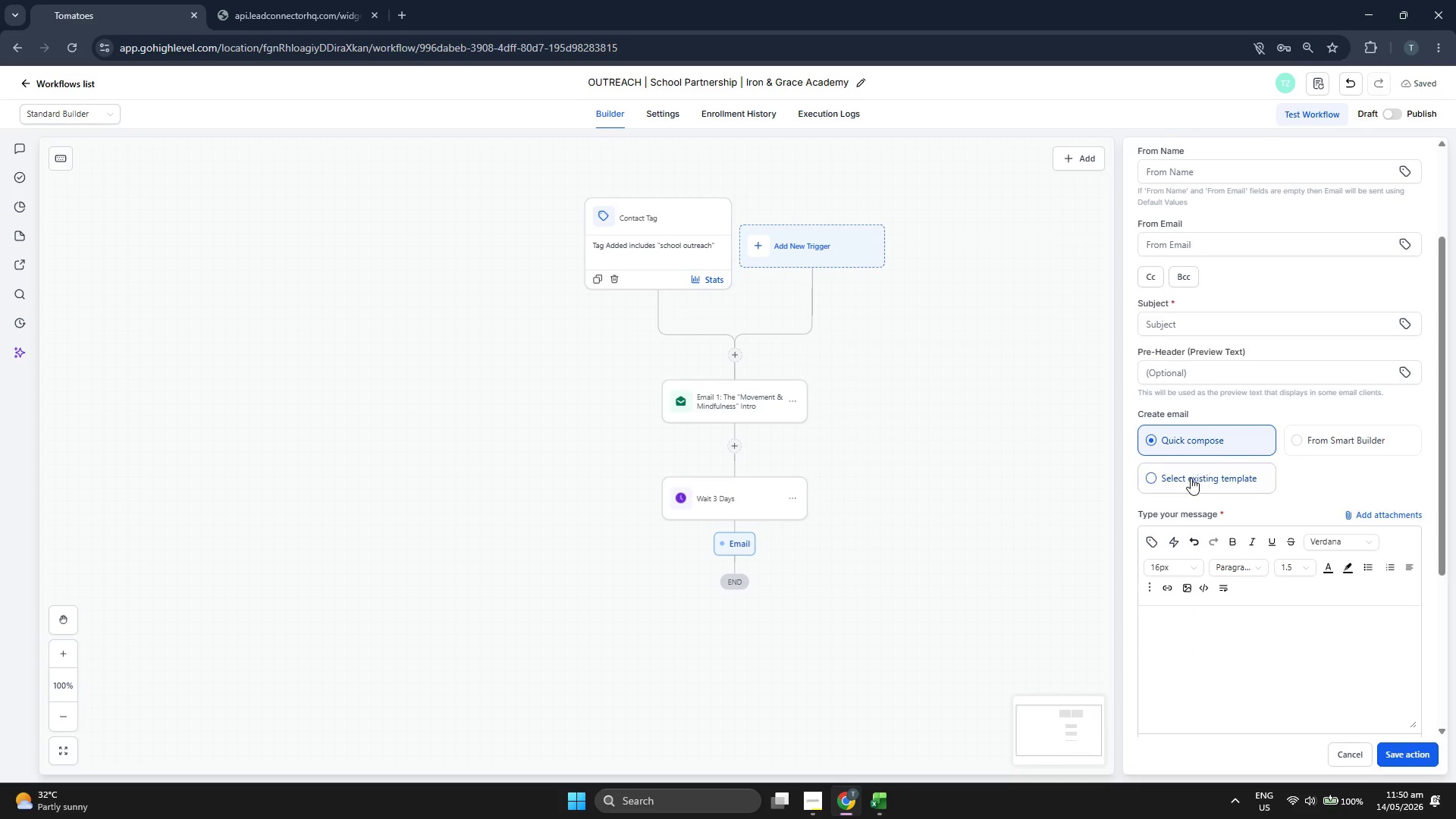 
left_click([1190, 484])
 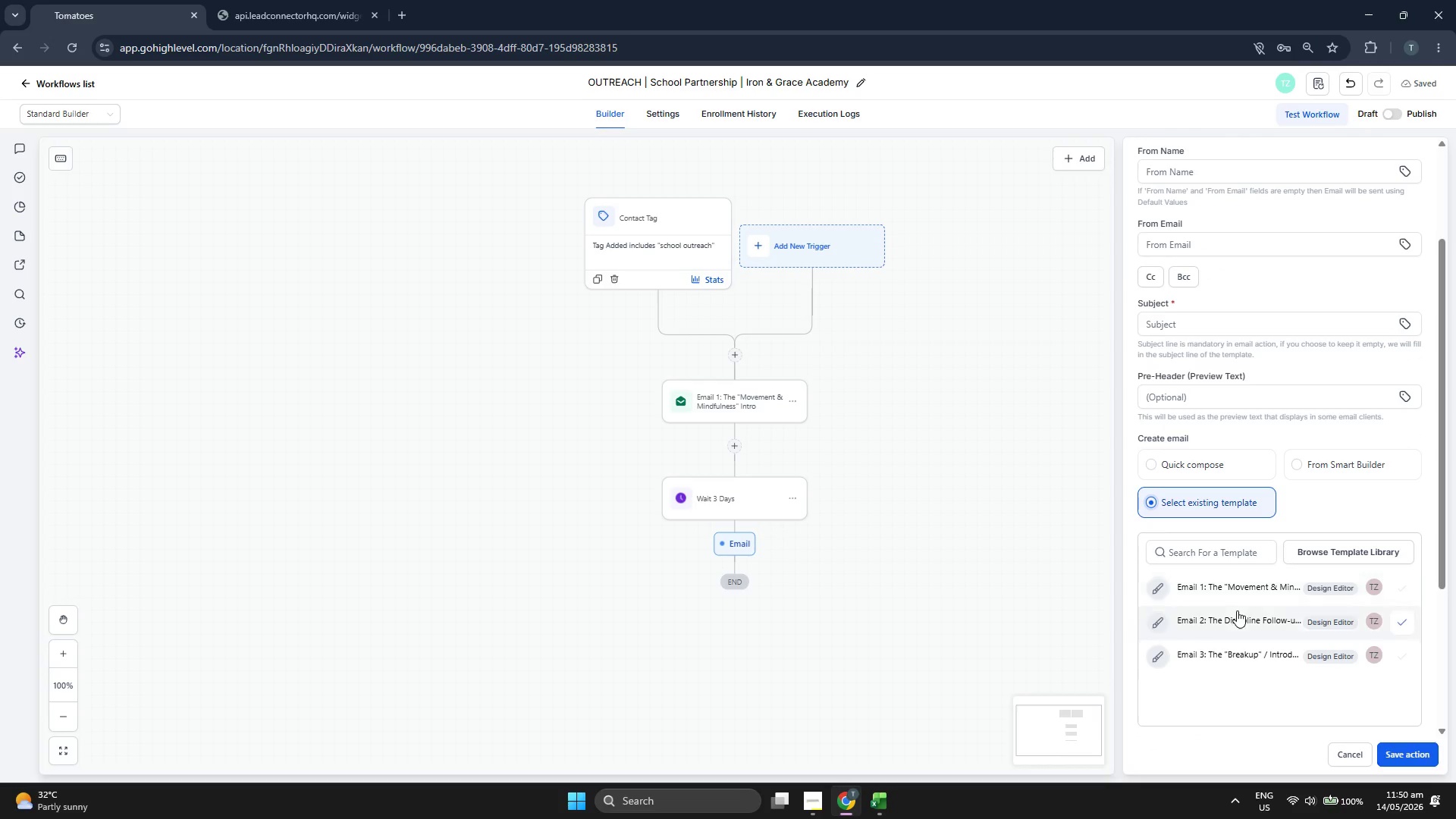 
left_click([1236, 619])
 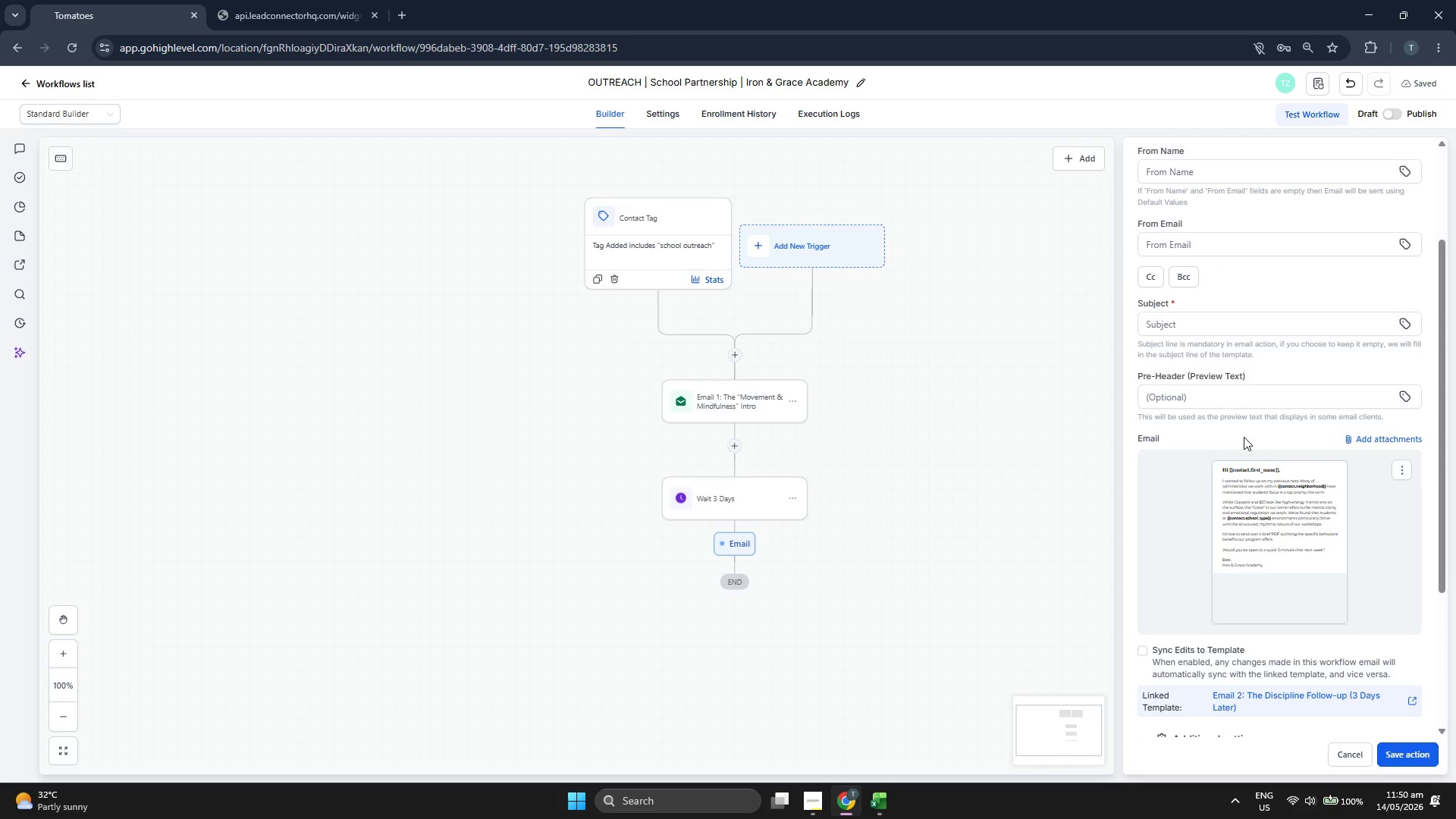 
scroll: coordinate [1250, 434], scroll_direction: up, amount: 3.0
 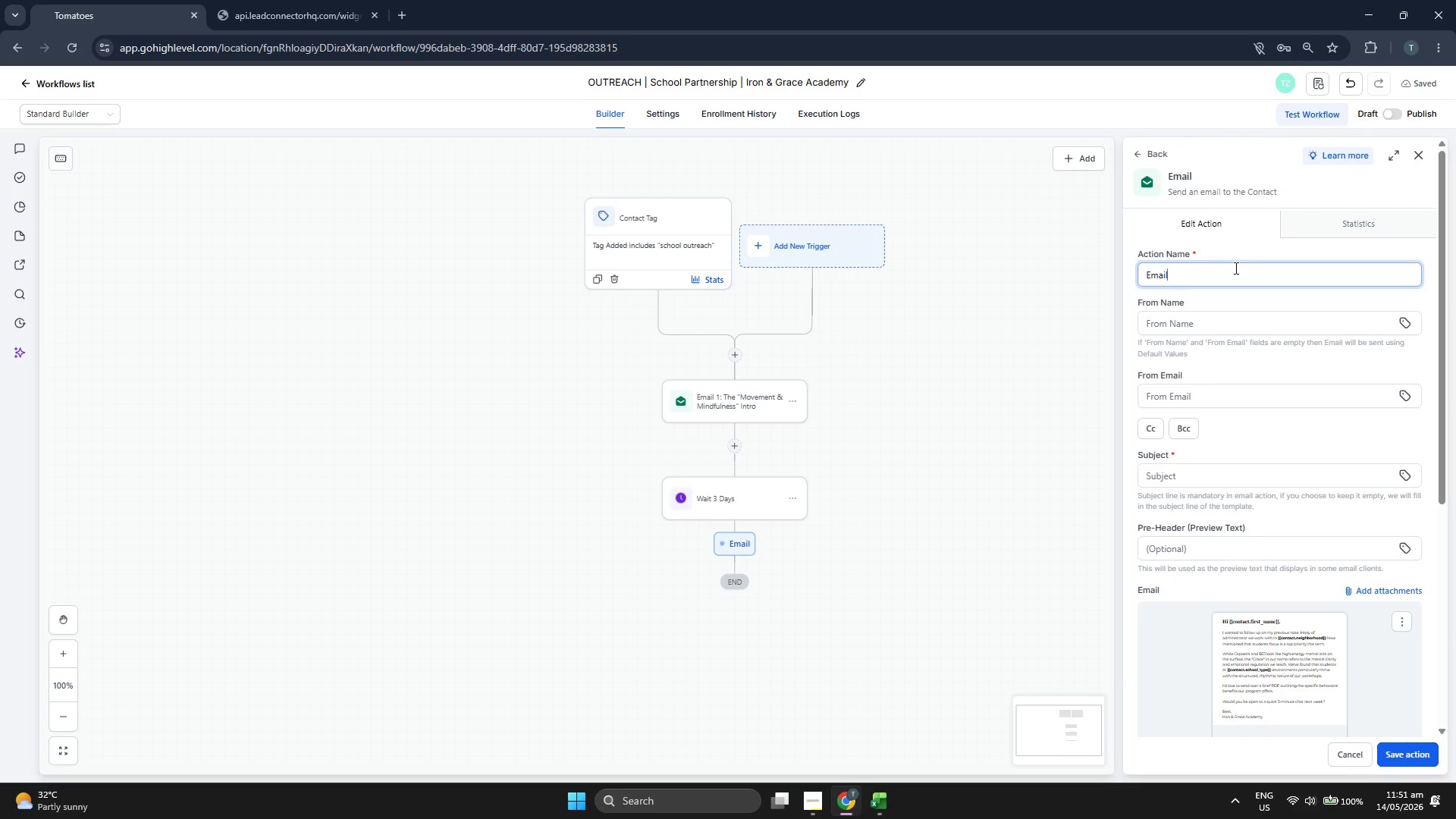 
type( 2: The Discipe)
key(Backspace)
type(line Follow-up (Days )
key(Backspace)
key(Backspace)
key(Backspace)
key(Backspace)
type(3)
key(Backspace)
key(Backspace)
type(3 DA)
key(Backspace)
type(ays Later))
 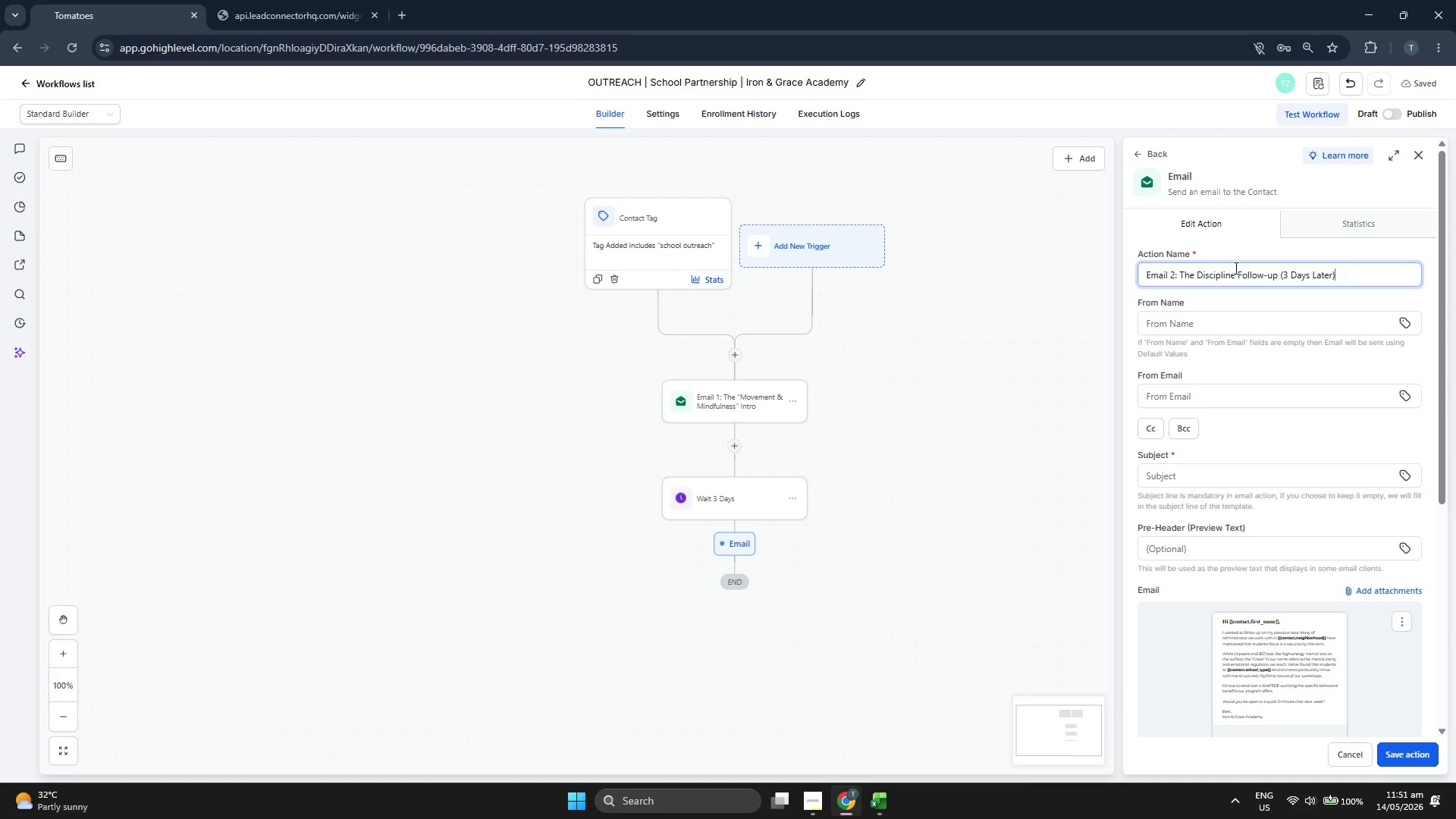 
scroll: coordinate [1288, 361], scroll_direction: down, amount: 2.0
 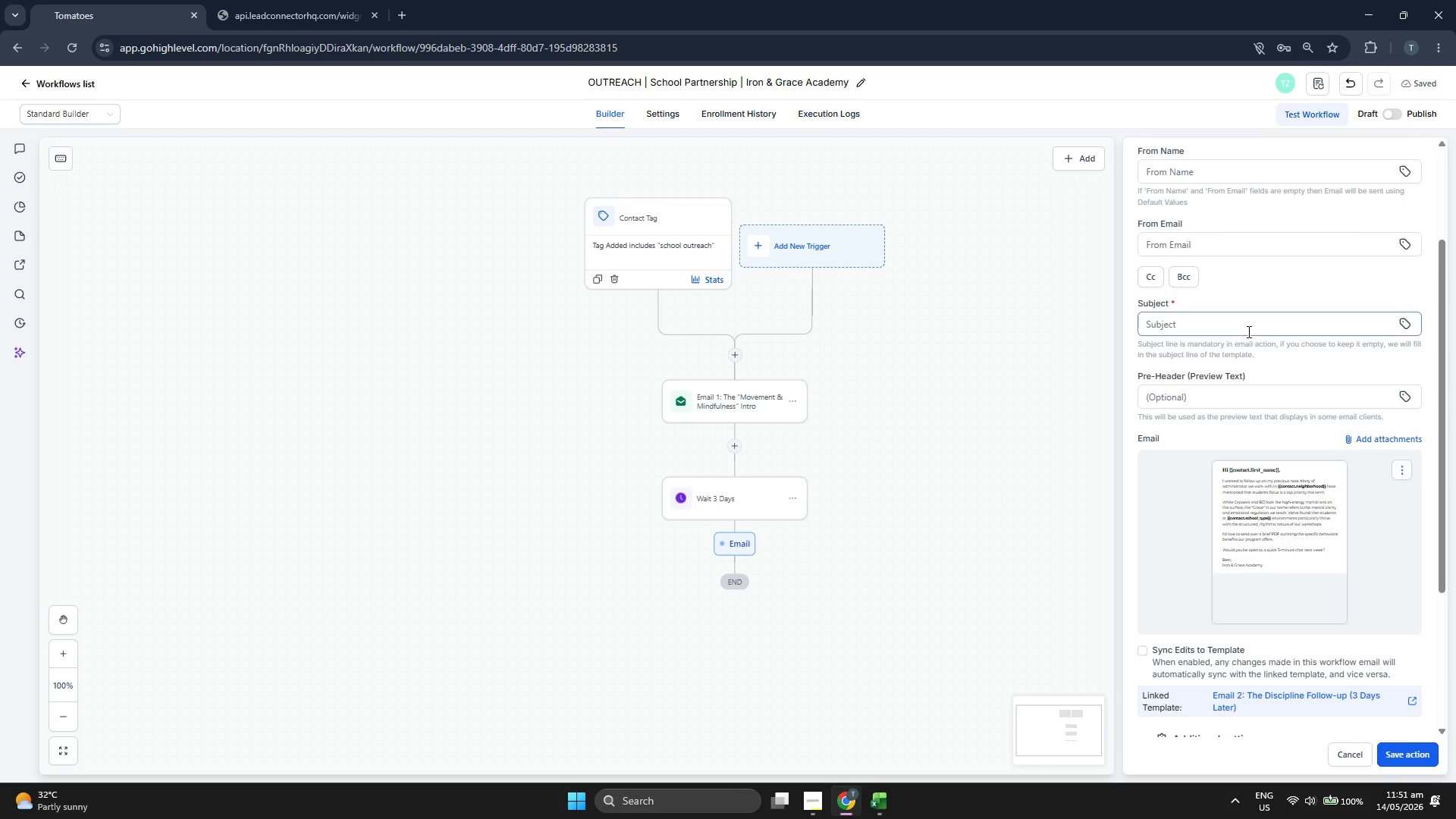 
left_click([1247, 328])
 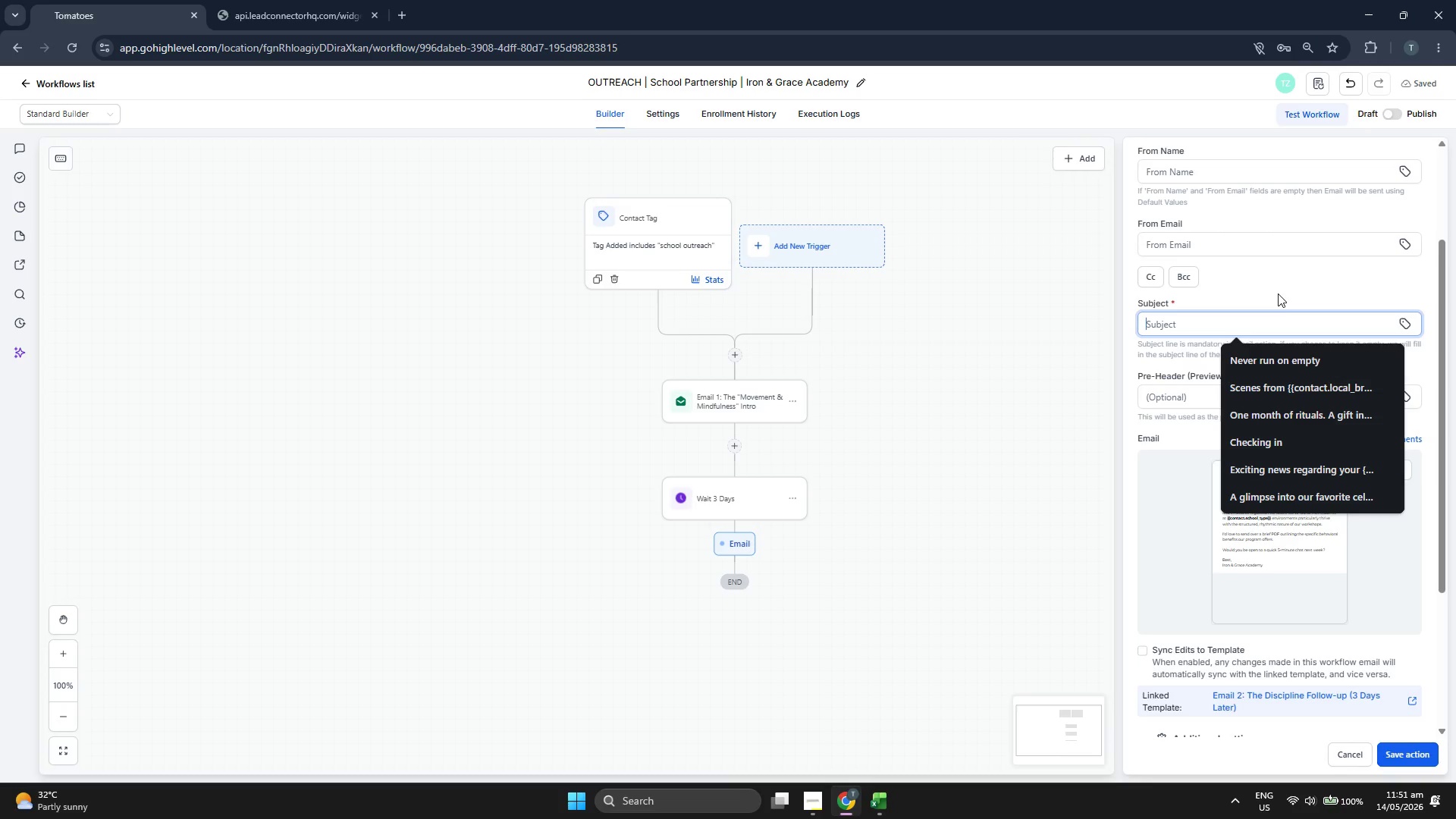 
type(Enhancing student focus at )
 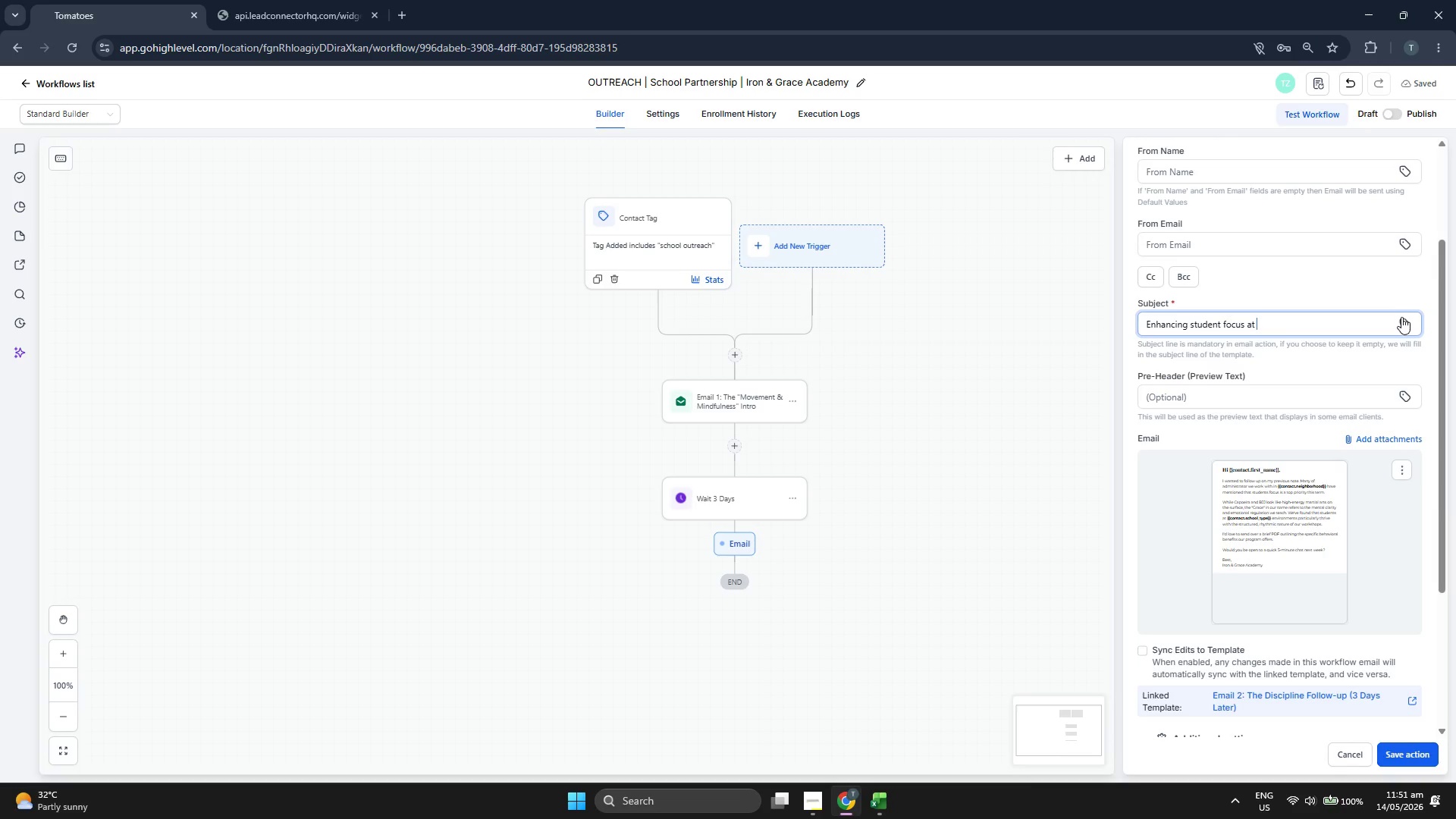 
left_click([1274, 405])
 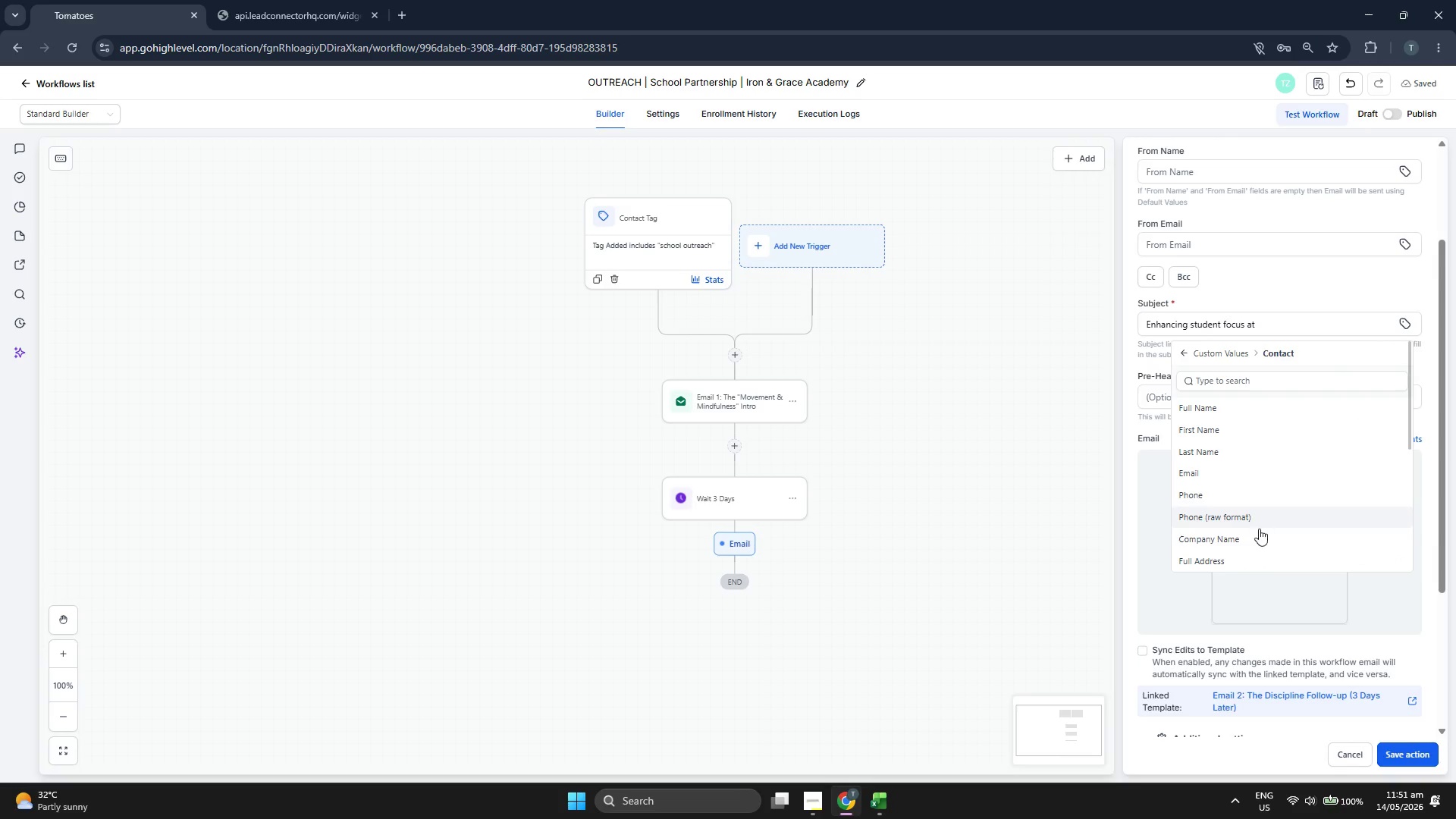 
scroll: coordinate [1260, 545], scroll_direction: down, amount: 7.0
 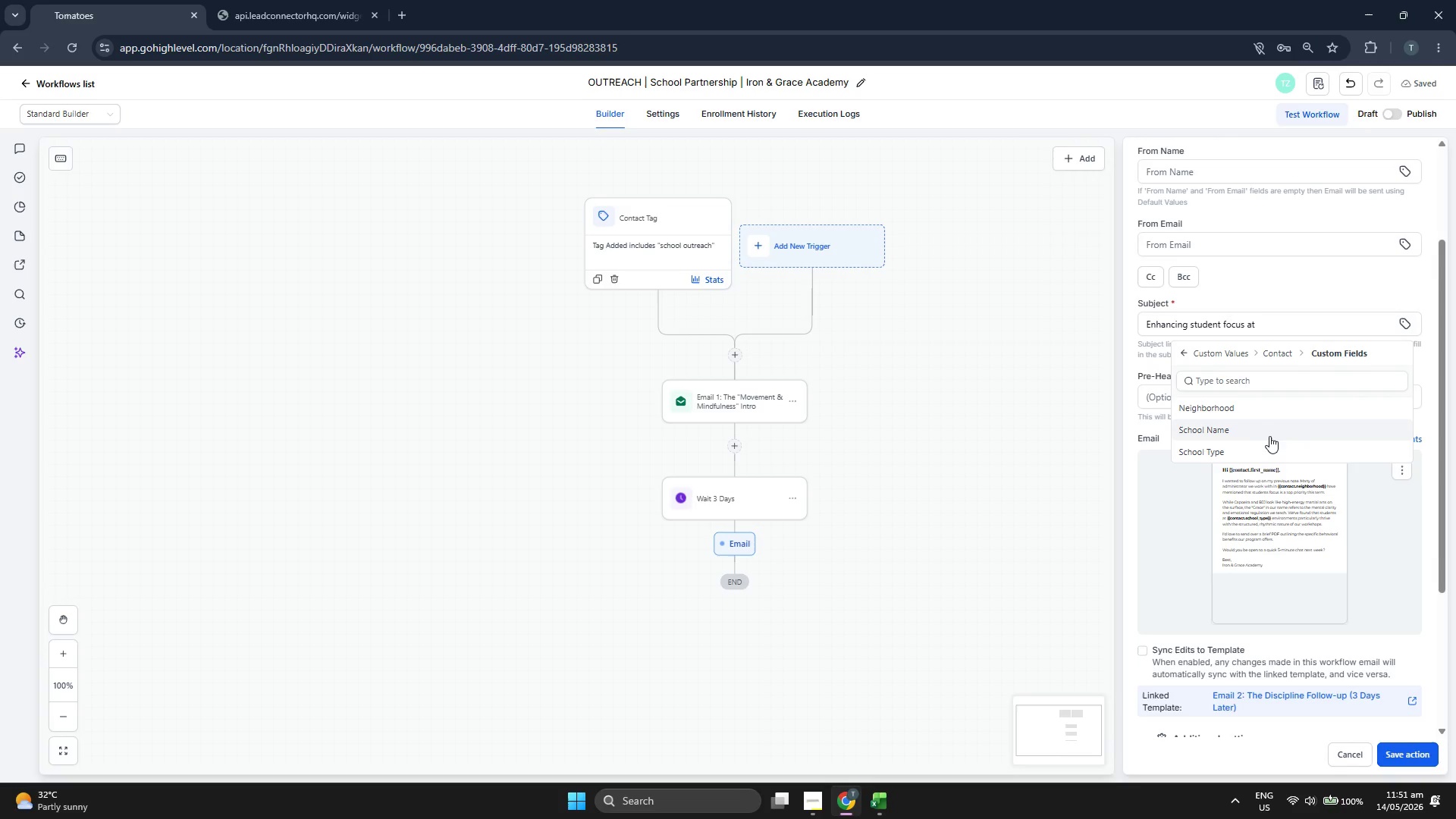 
left_click([1269, 436])
 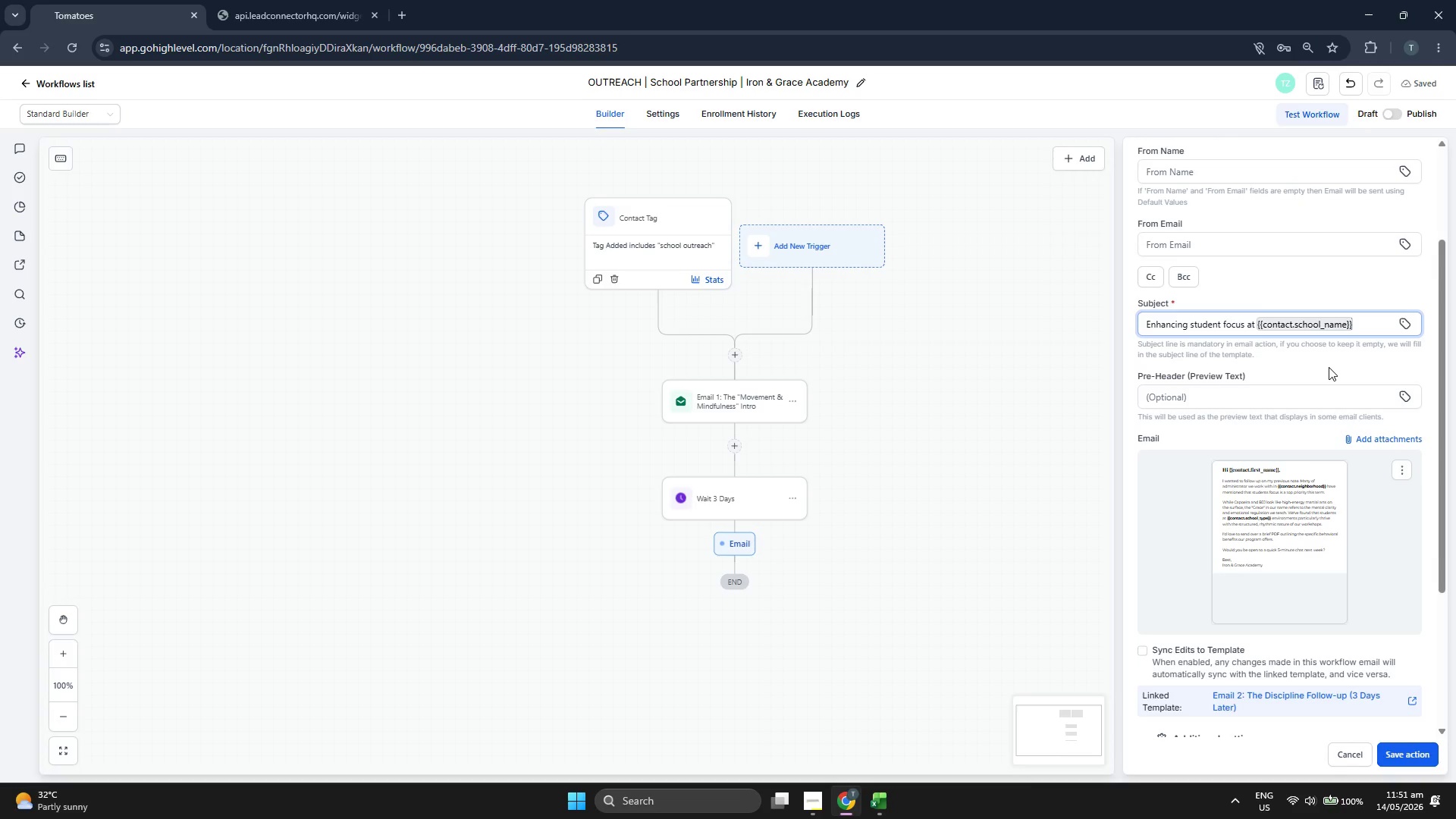 
scroll: coordinate [1329, 369], scroll_direction: down, amount: 6.0
 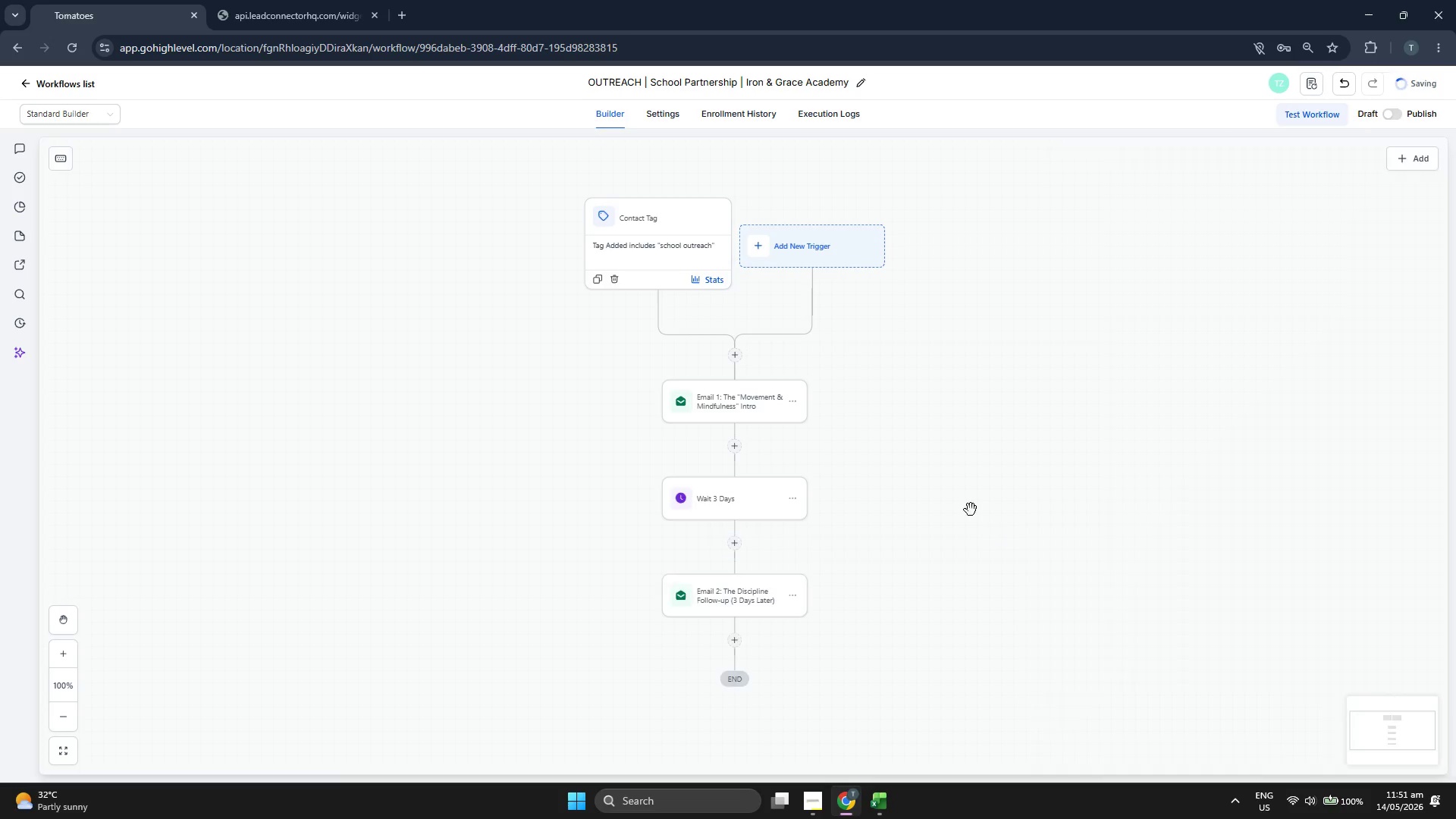 
left_click_drag(start_coordinate=[995, 507], to_coordinate=[990, 490])
 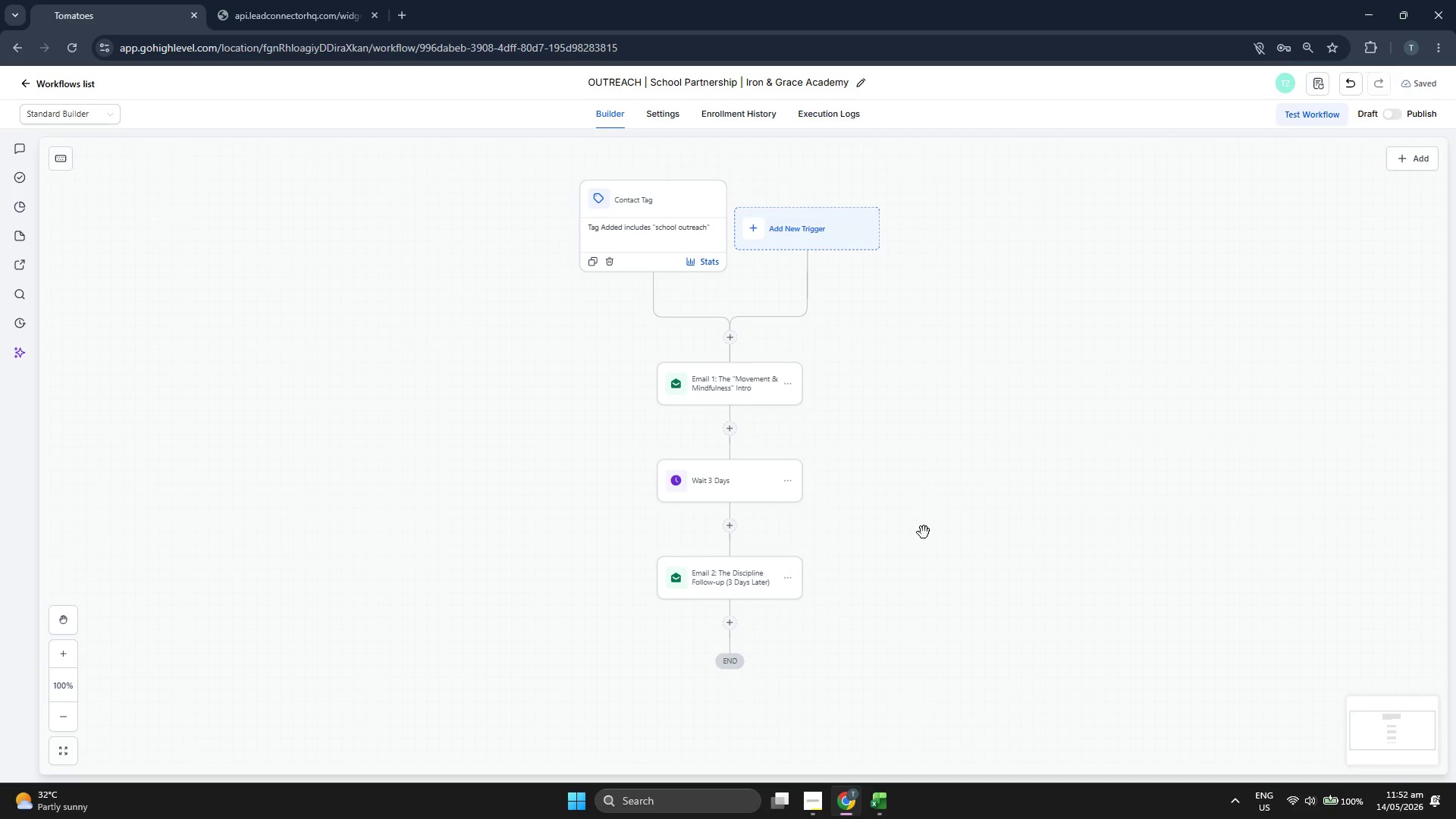 
left_click_drag(start_coordinate=[924, 533], to_coordinate=[928, 519])
 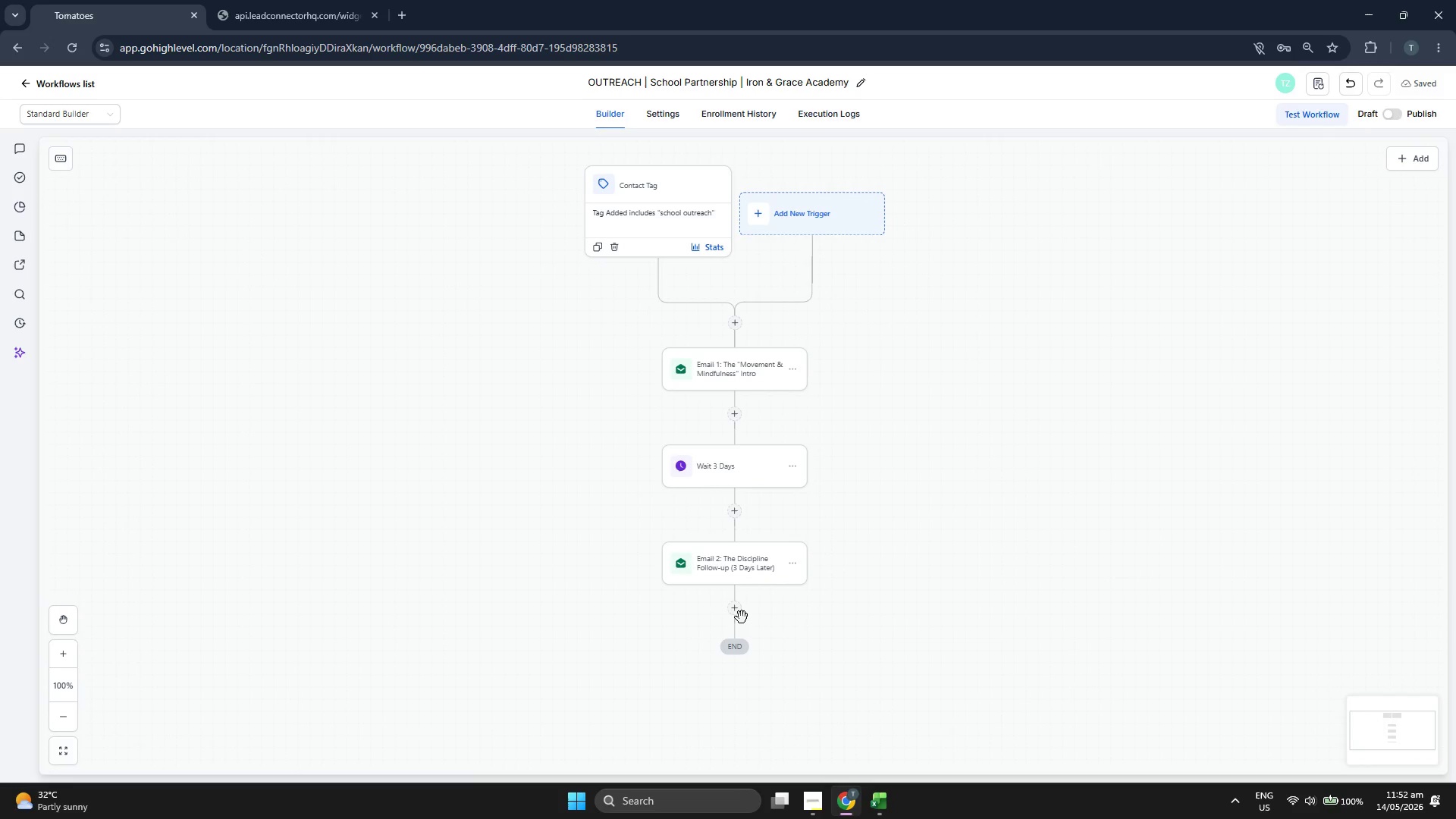 
left_click([738, 610])
 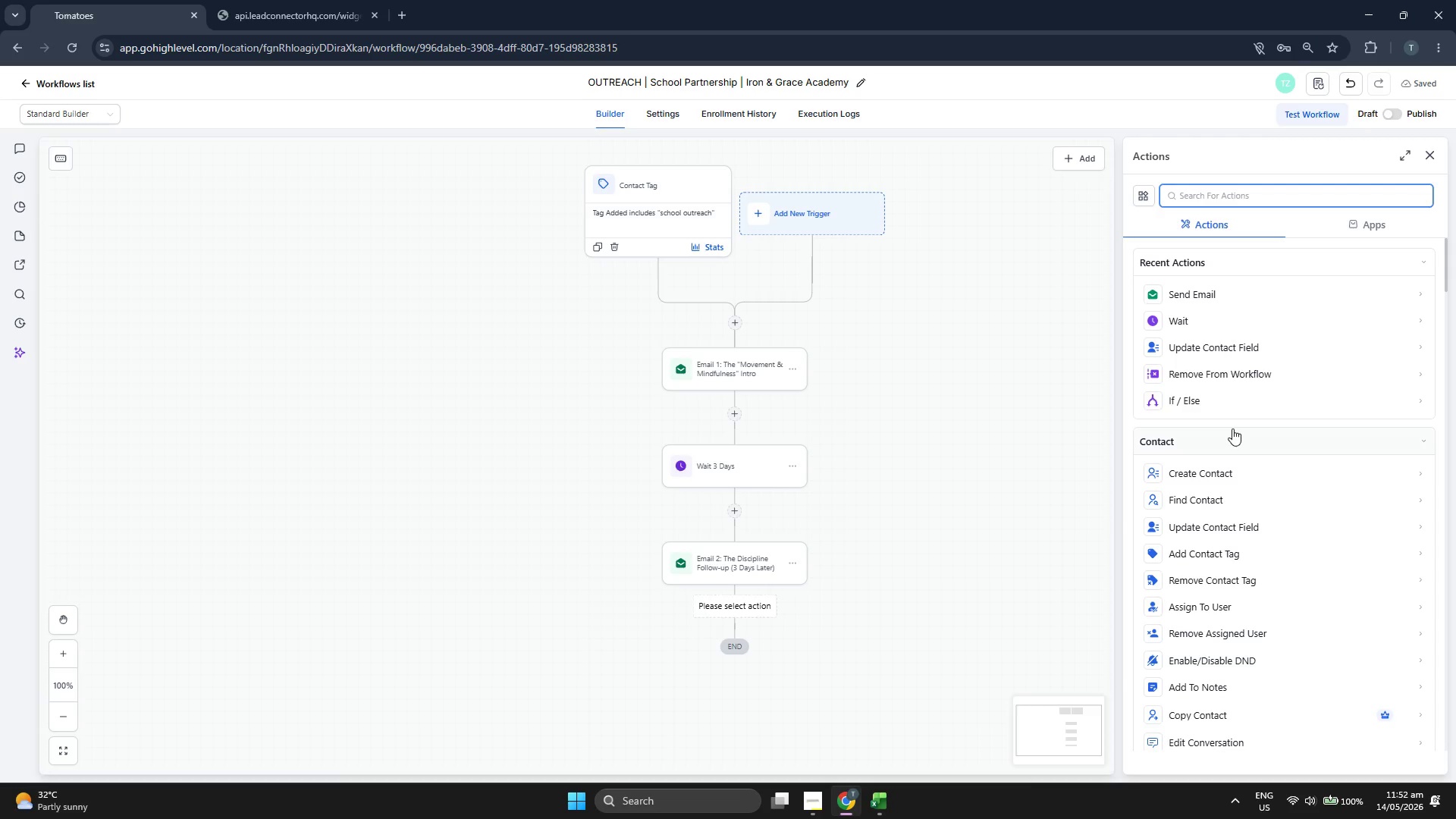 
scroll: coordinate [1239, 423], scroll_direction: down, amount: 5.0
 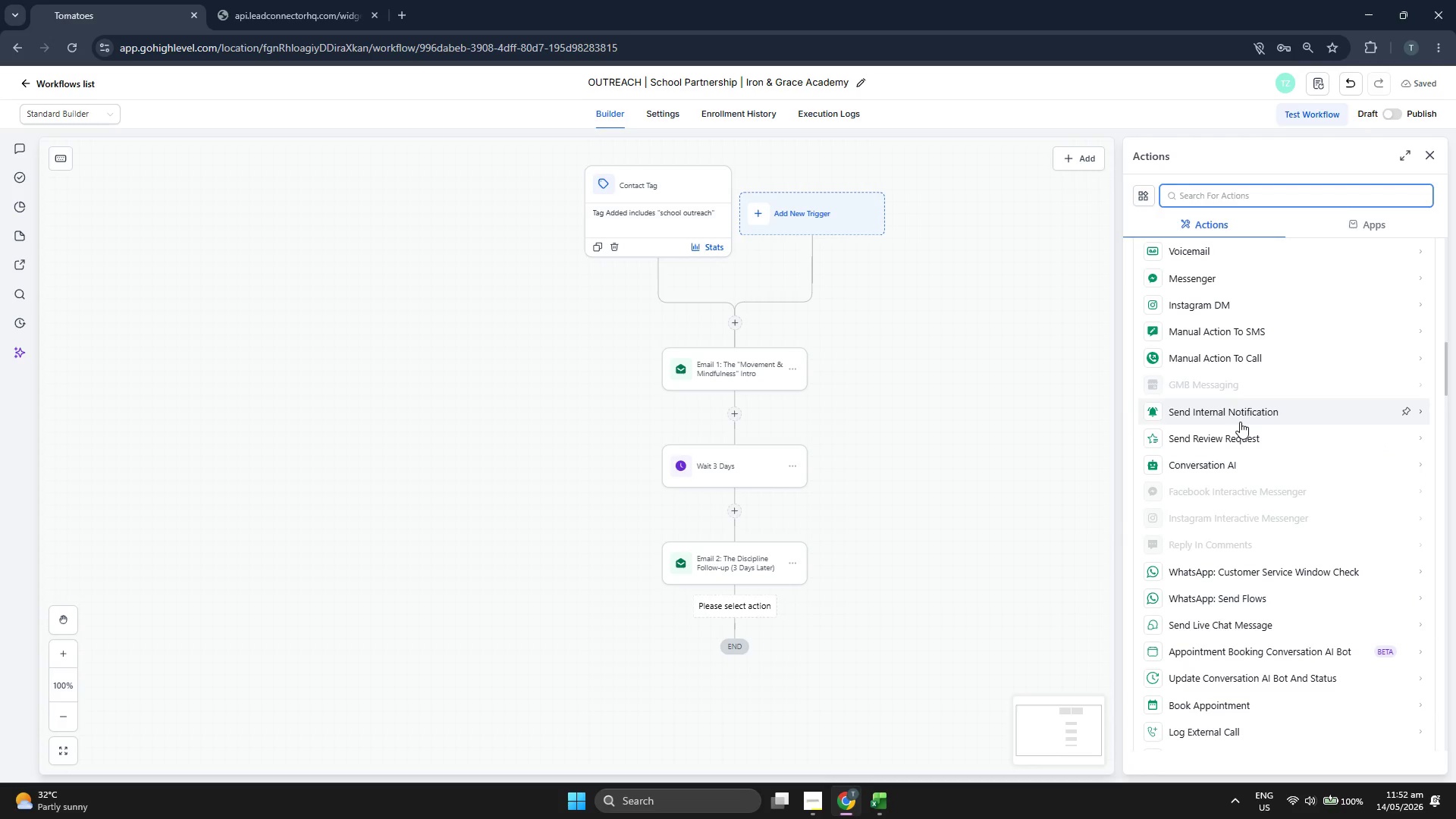 
scroll: coordinate [1341, 467], scroll_direction: down, amount: 7.0
 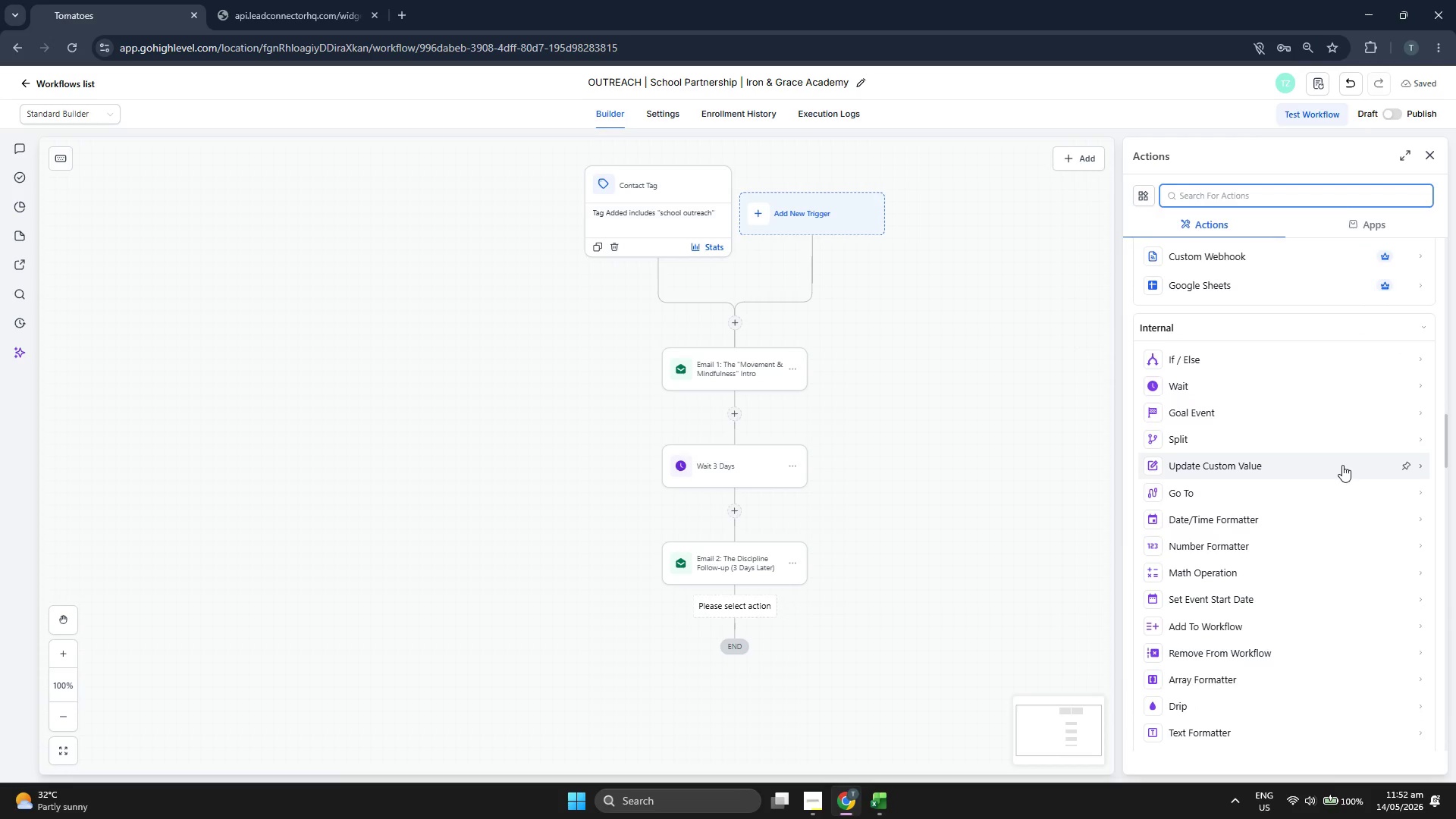 
scroll: coordinate [1342, 465], scroll_direction: down, amount: 1.0
 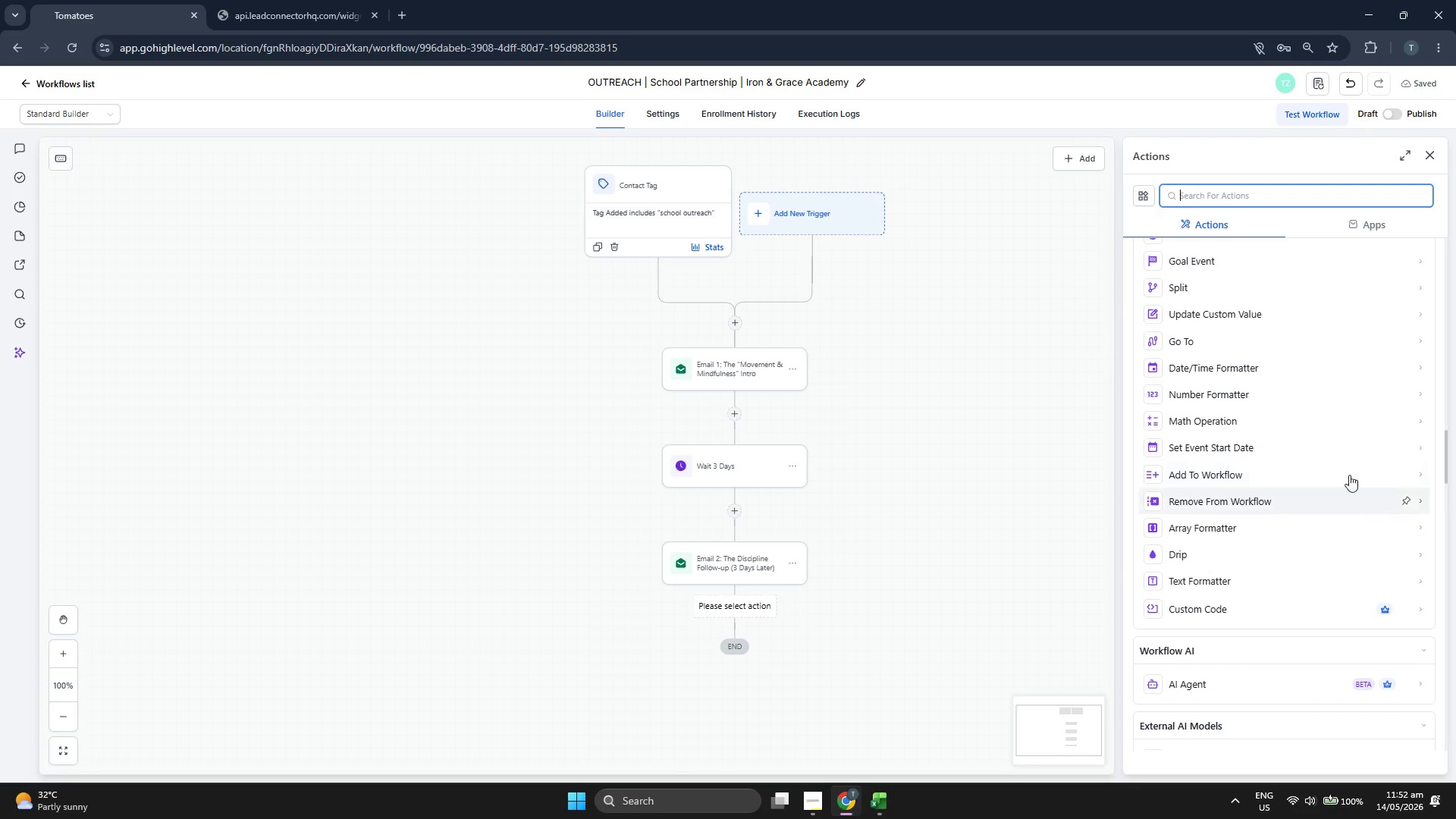 
scroll: coordinate [1307, 412], scroll_direction: up, amount: 1.0
 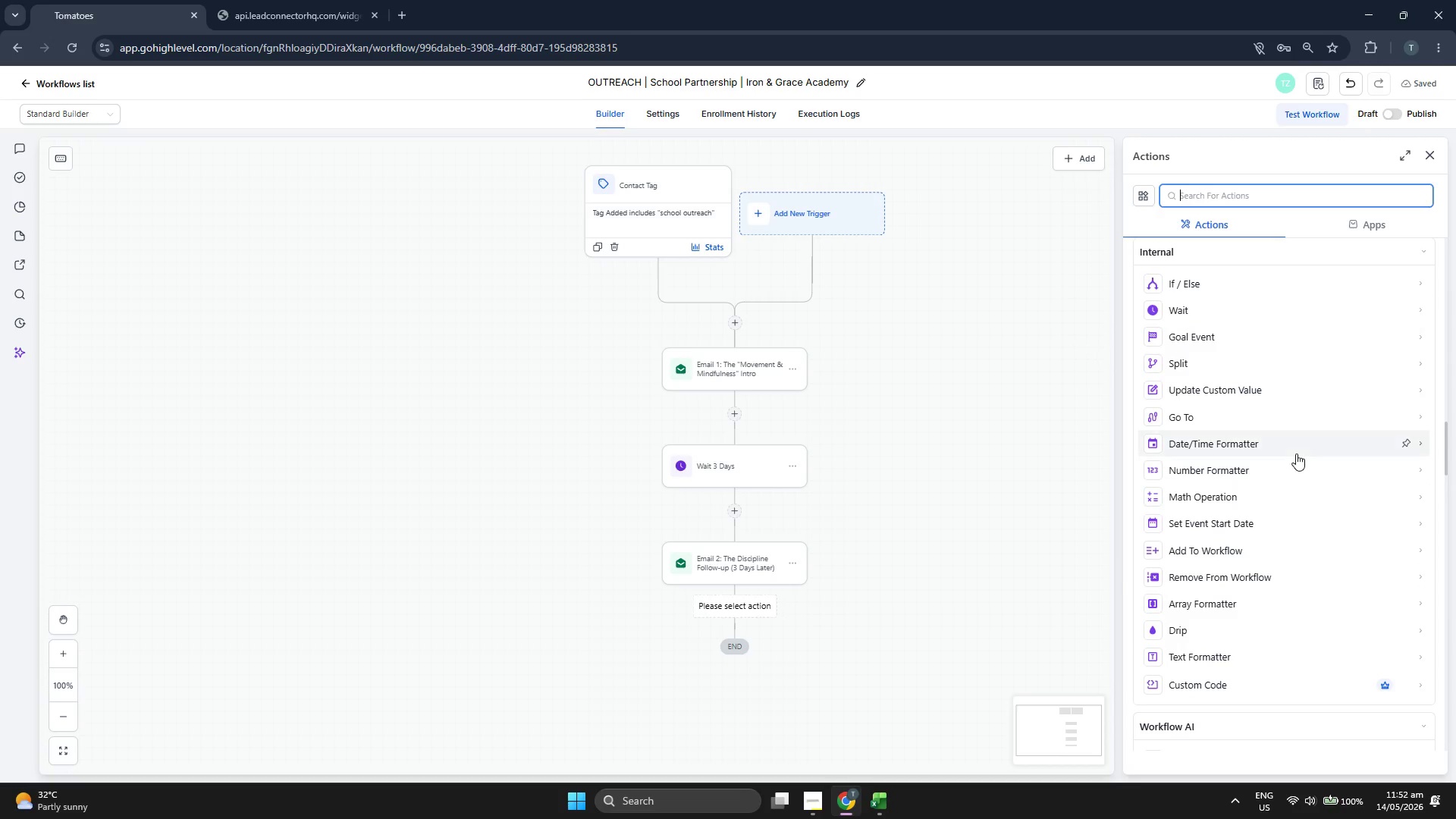 
scroll: coordinate [1247, 538], scroll_direction: down, amount: 8.0
 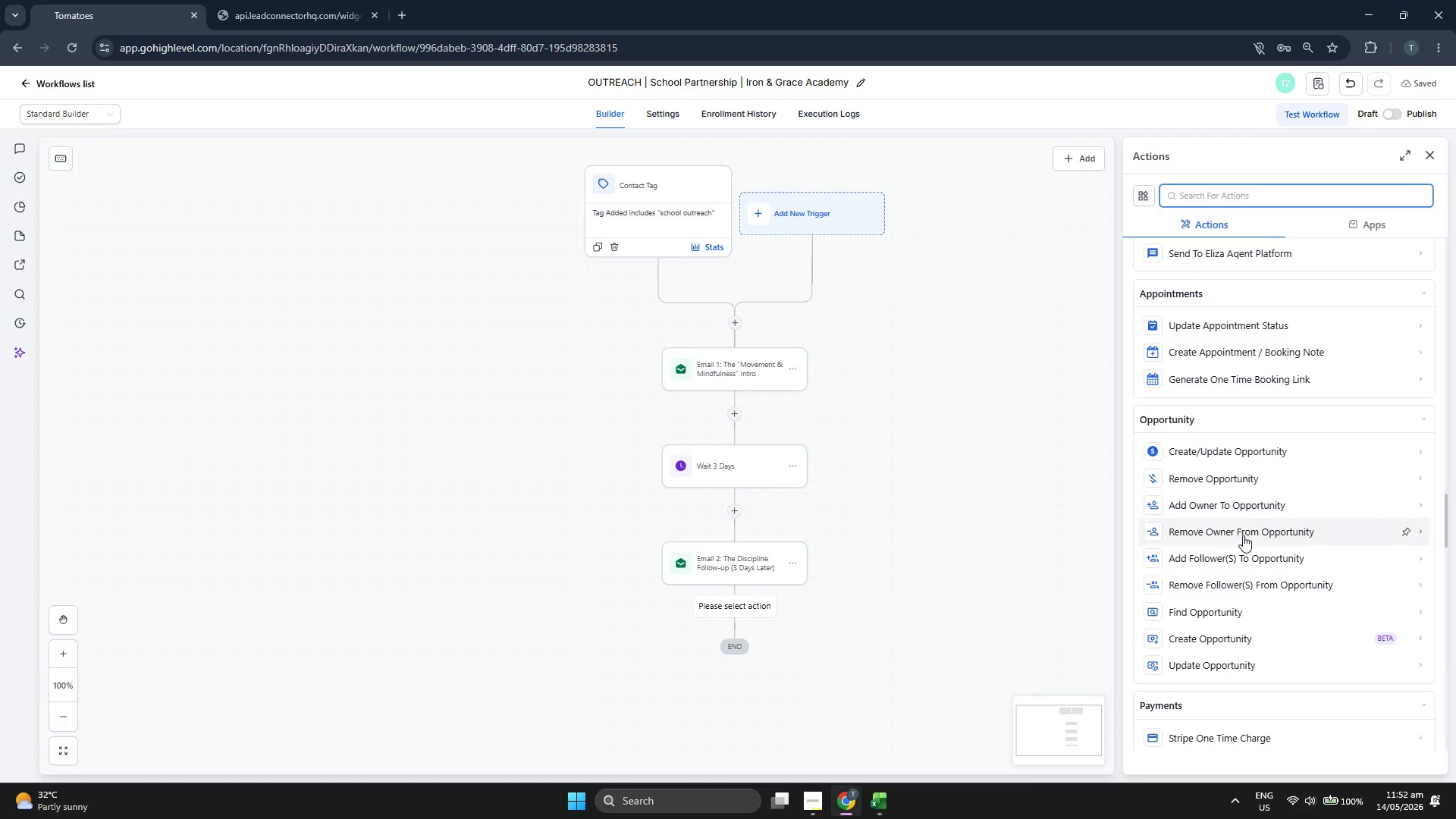 
scroll: coordinate [1269, 525], scroll_direction: down, amount: 8.0
 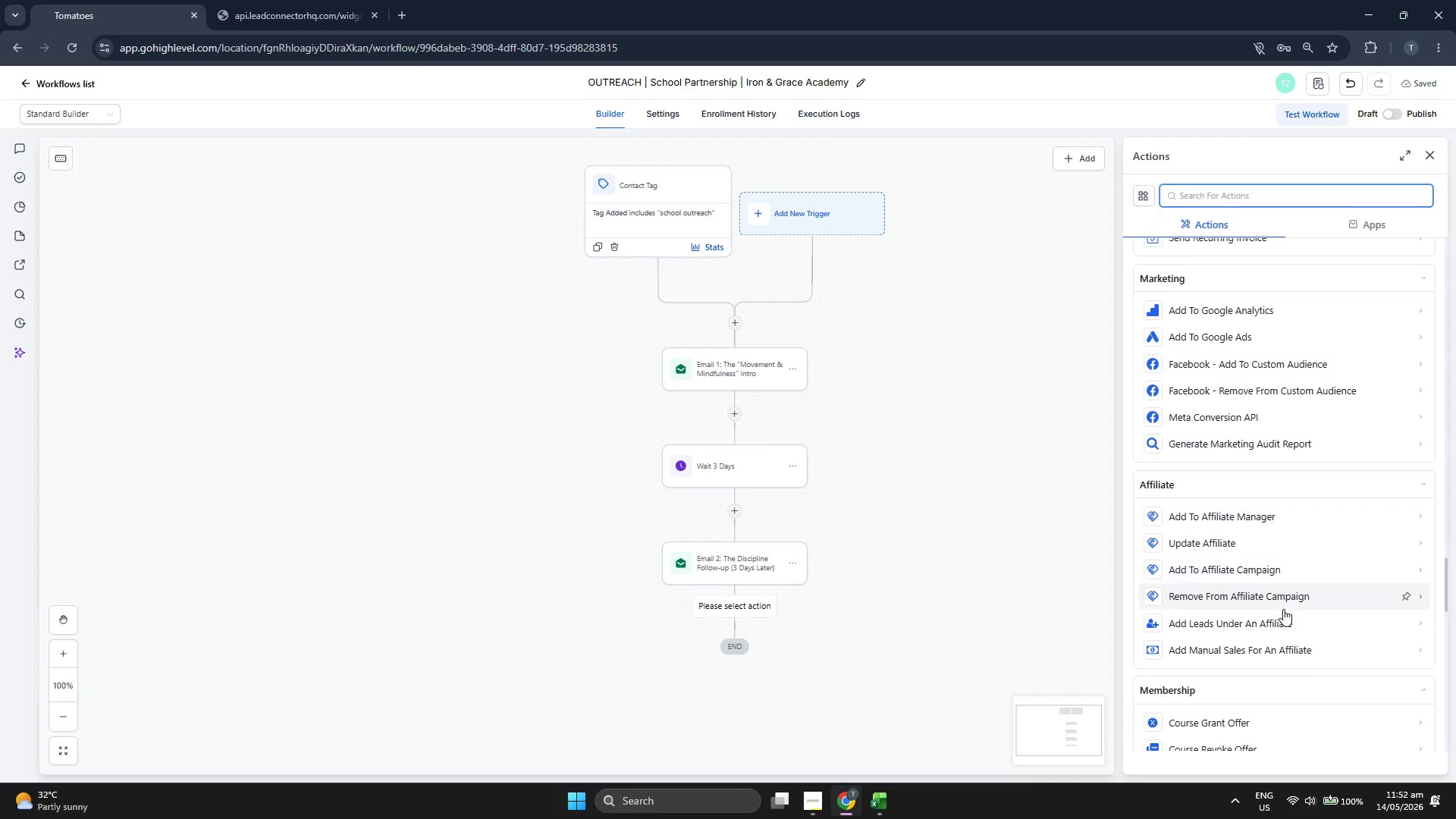 
scroll: coordinate [1266, 598], scroll_direction: down, amount: 8.0
 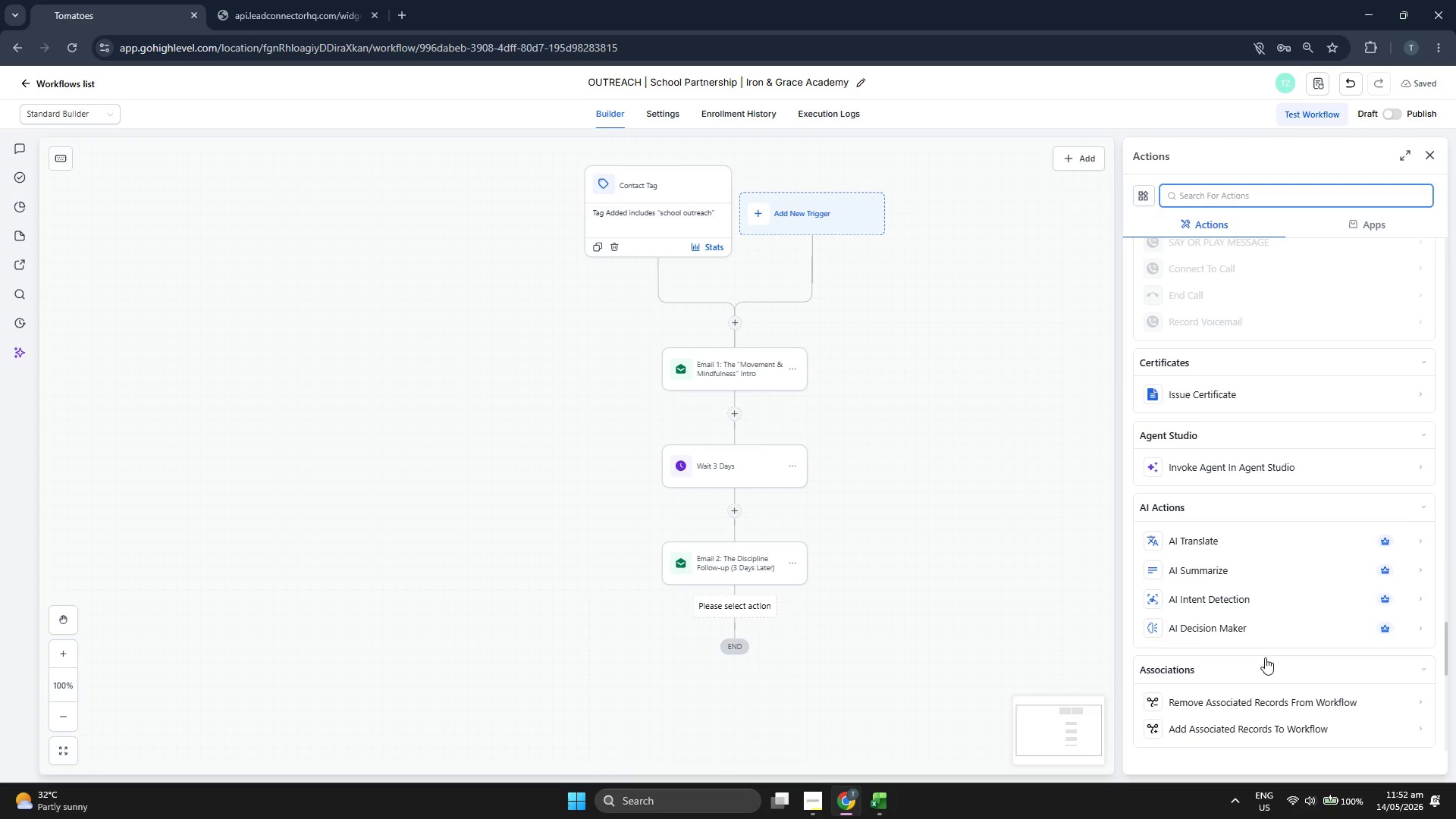 
scroll: coordinate [1256, 544], scroll_direction: up, amount: 21.0
 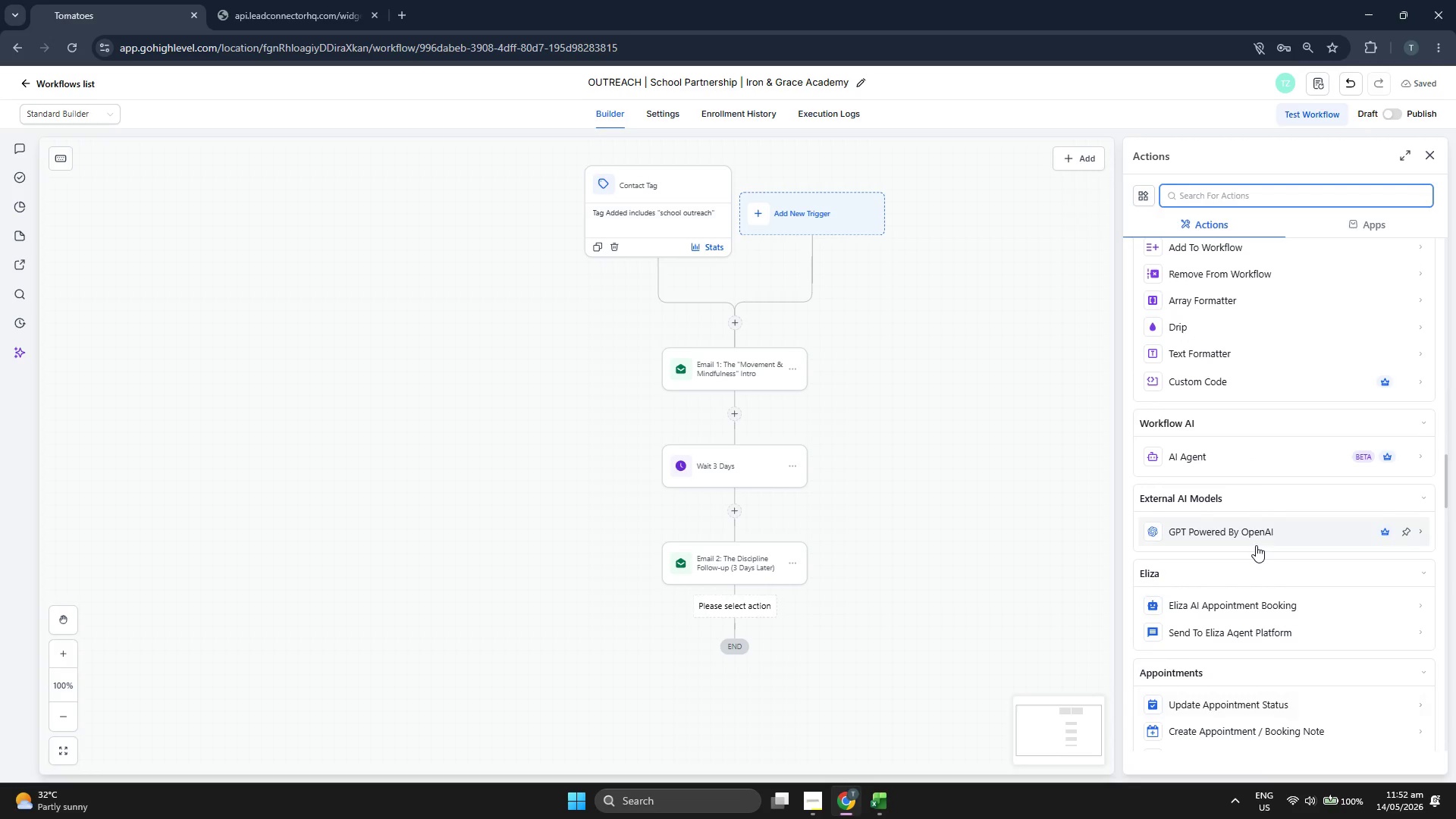 
scroll: coordinate [1257, 545], scroll_direction: up, amount: 4.0
 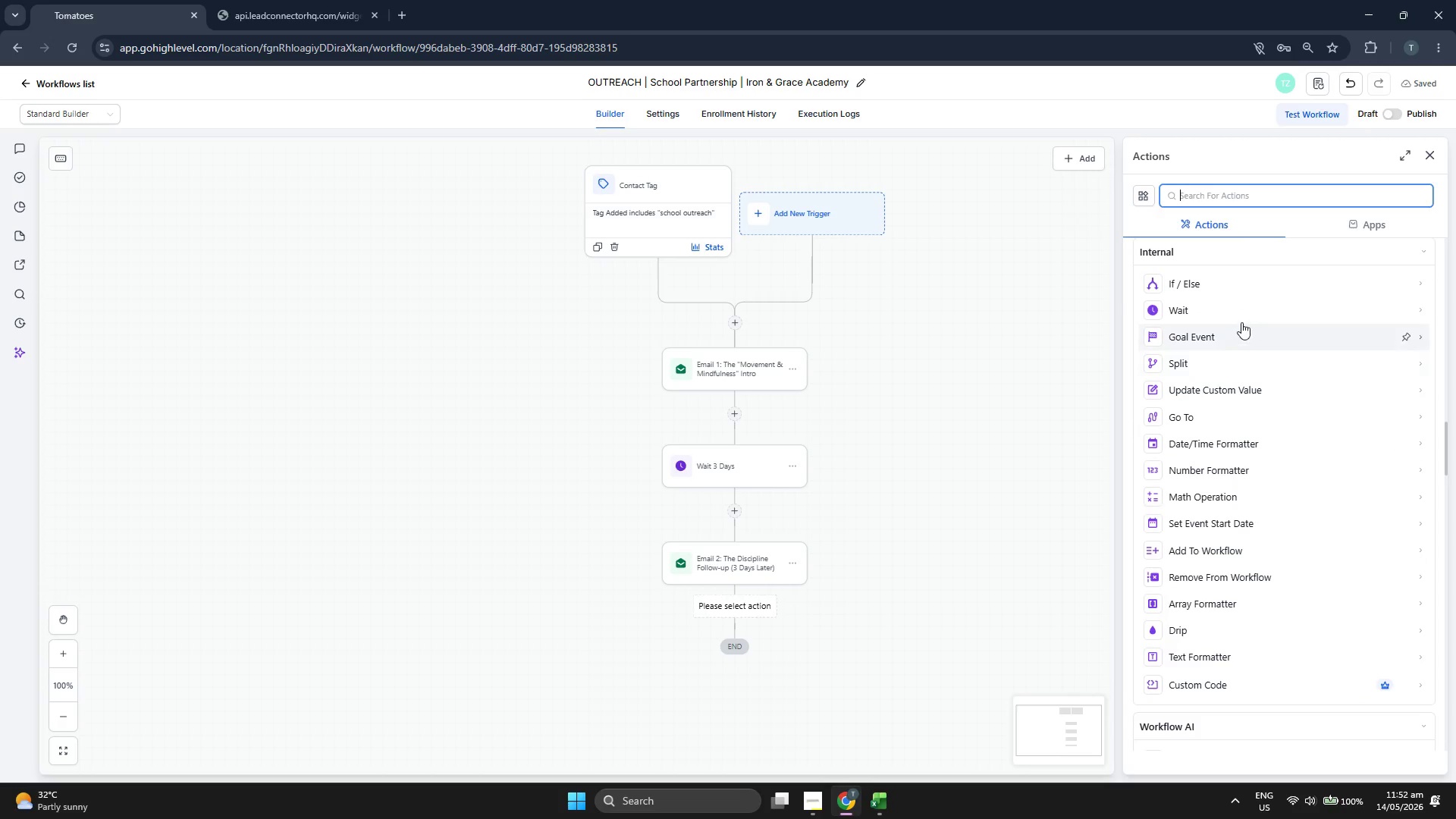 
left_click([1247, 304])
 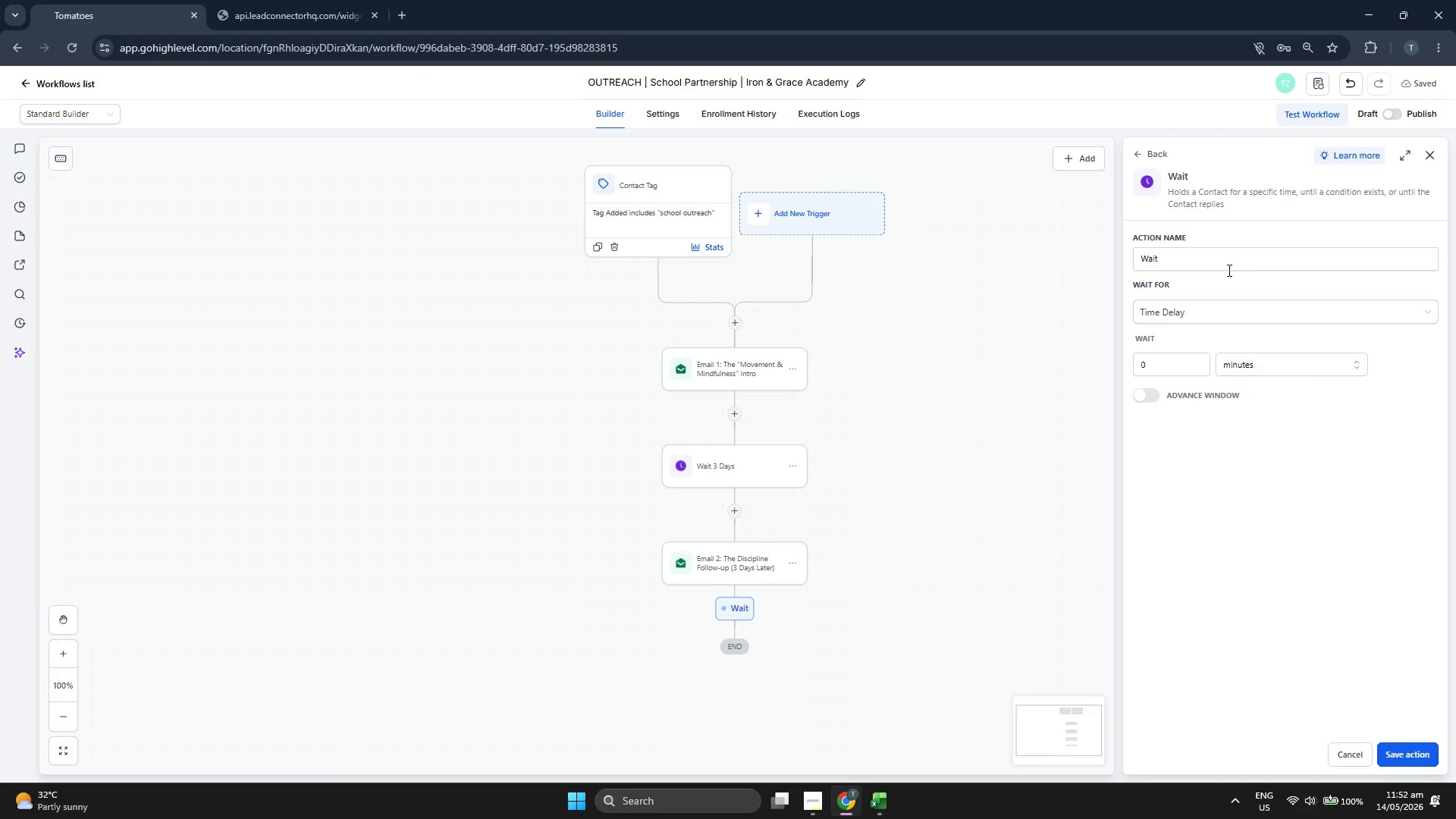 
left_click([1228, 268])
 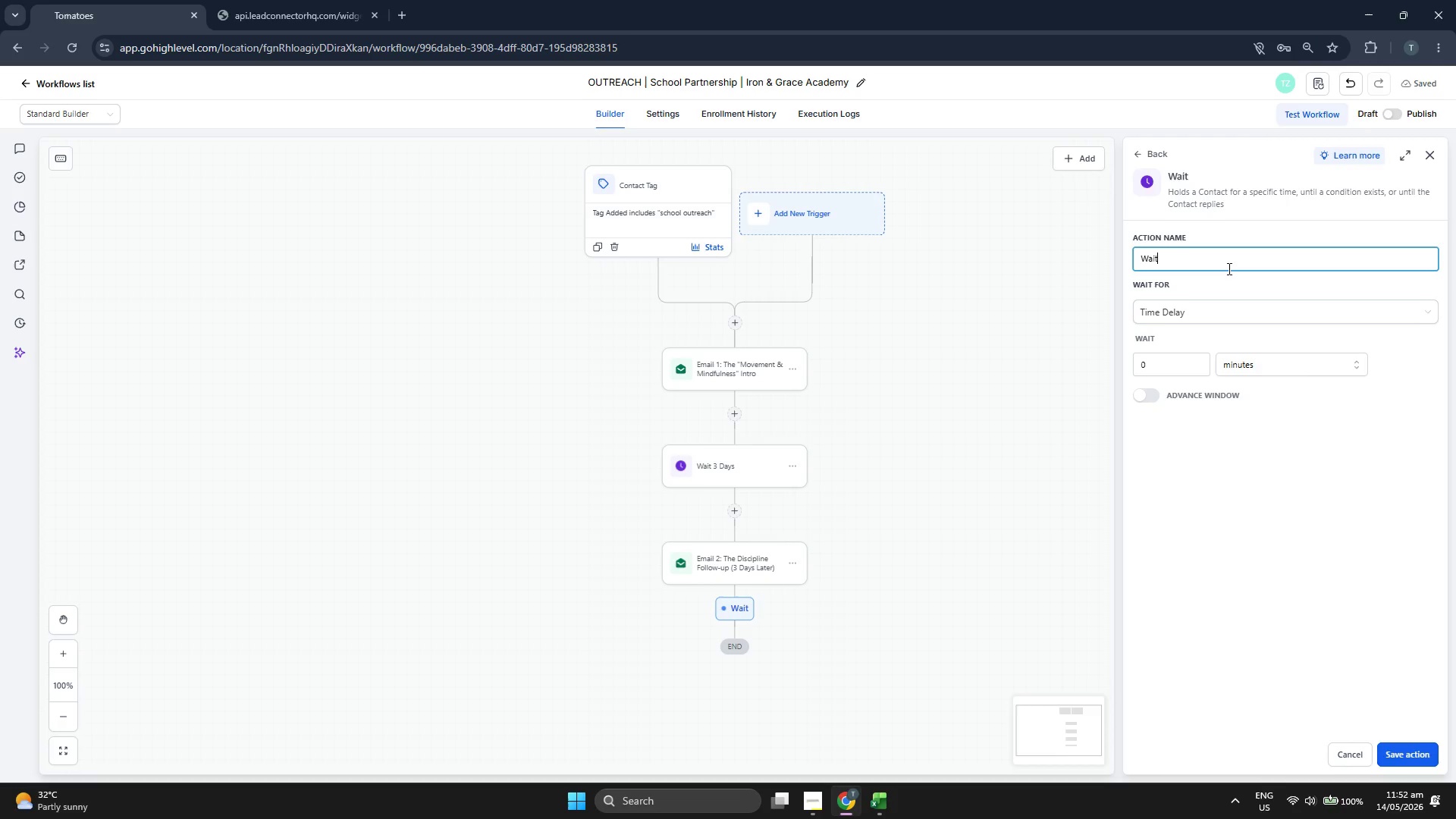 
type( 5 Daty)
key(Backspace)
type(s)
 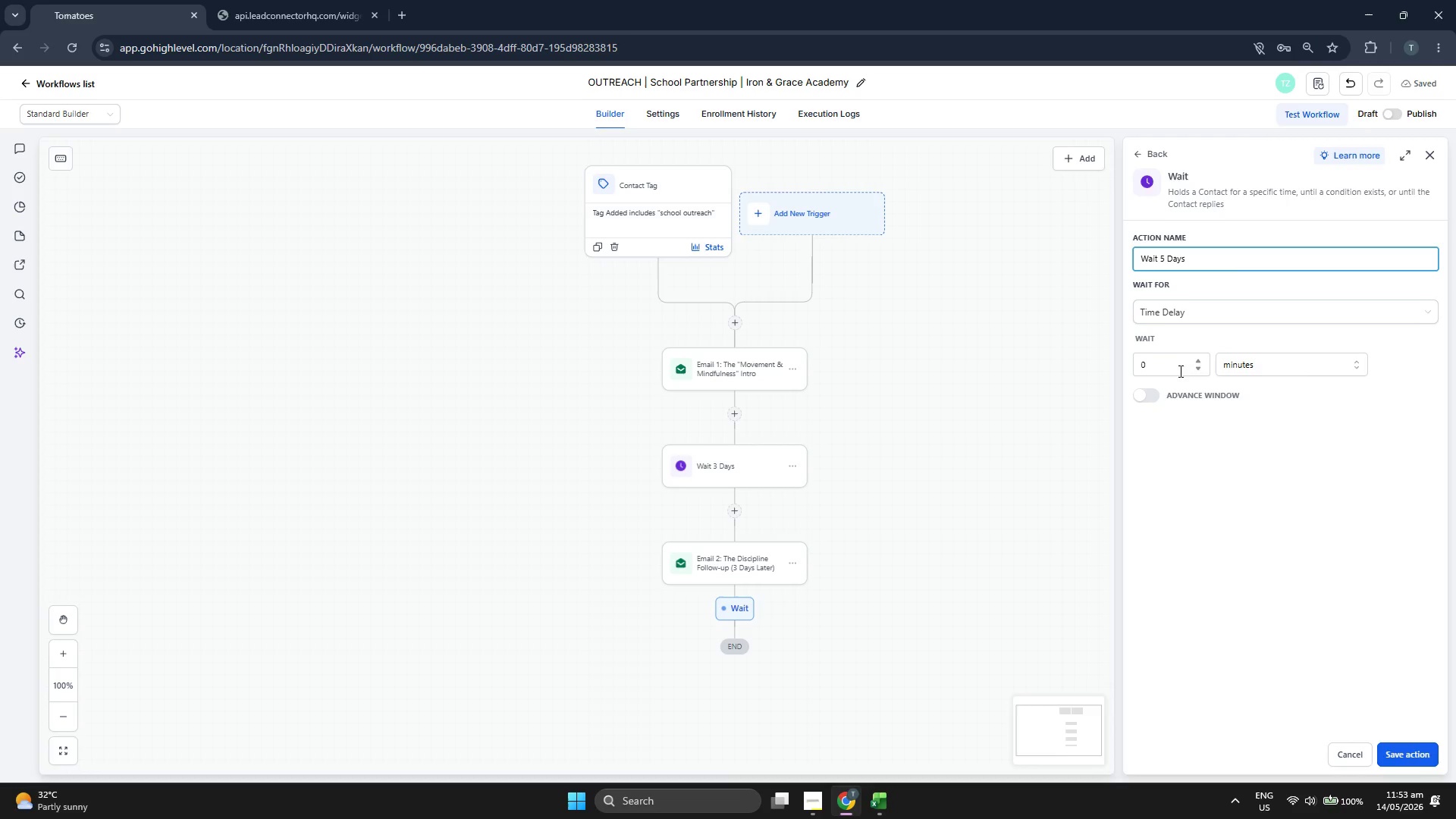 
key(5)
 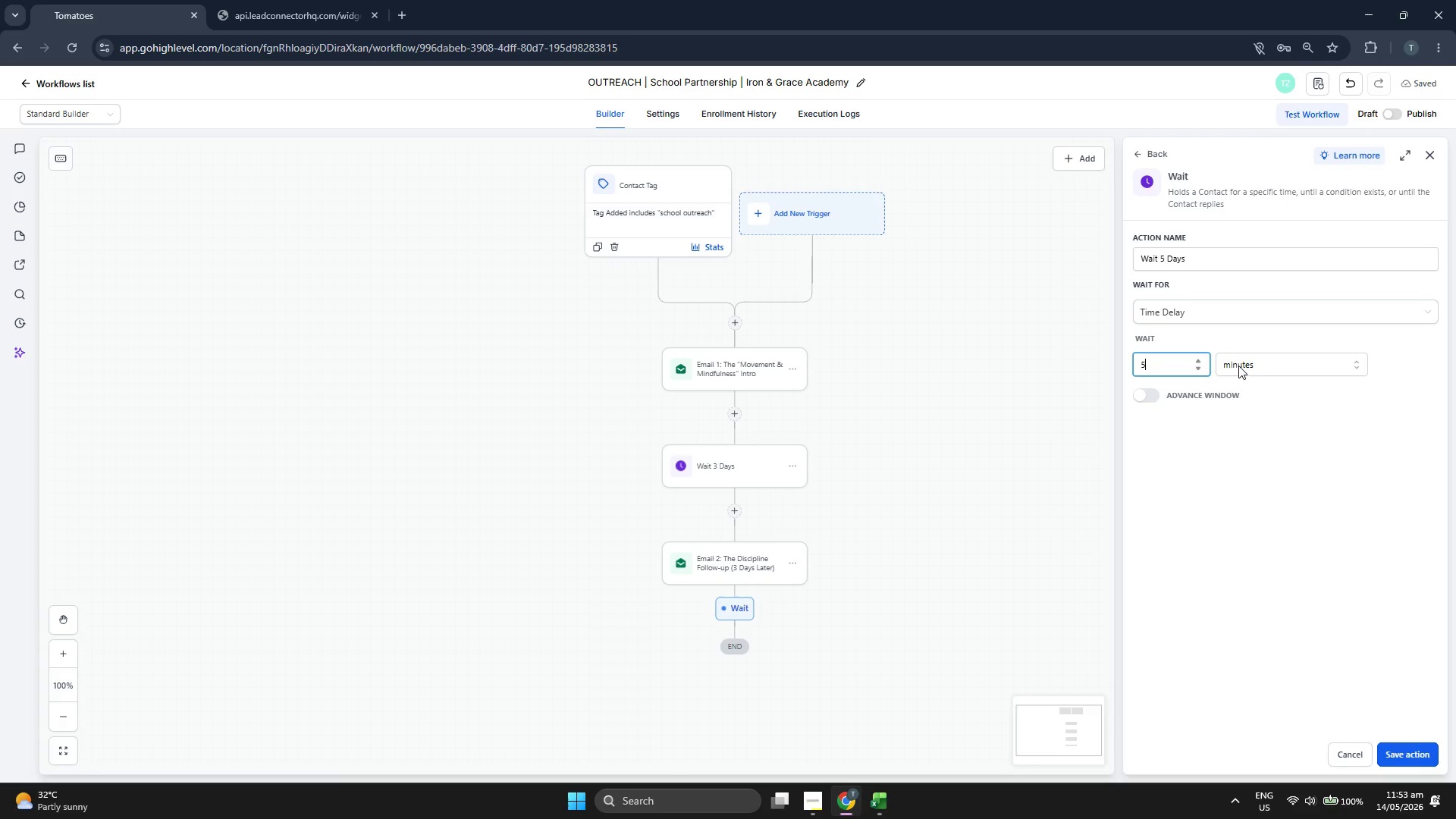 
double_click([1239, 366])
 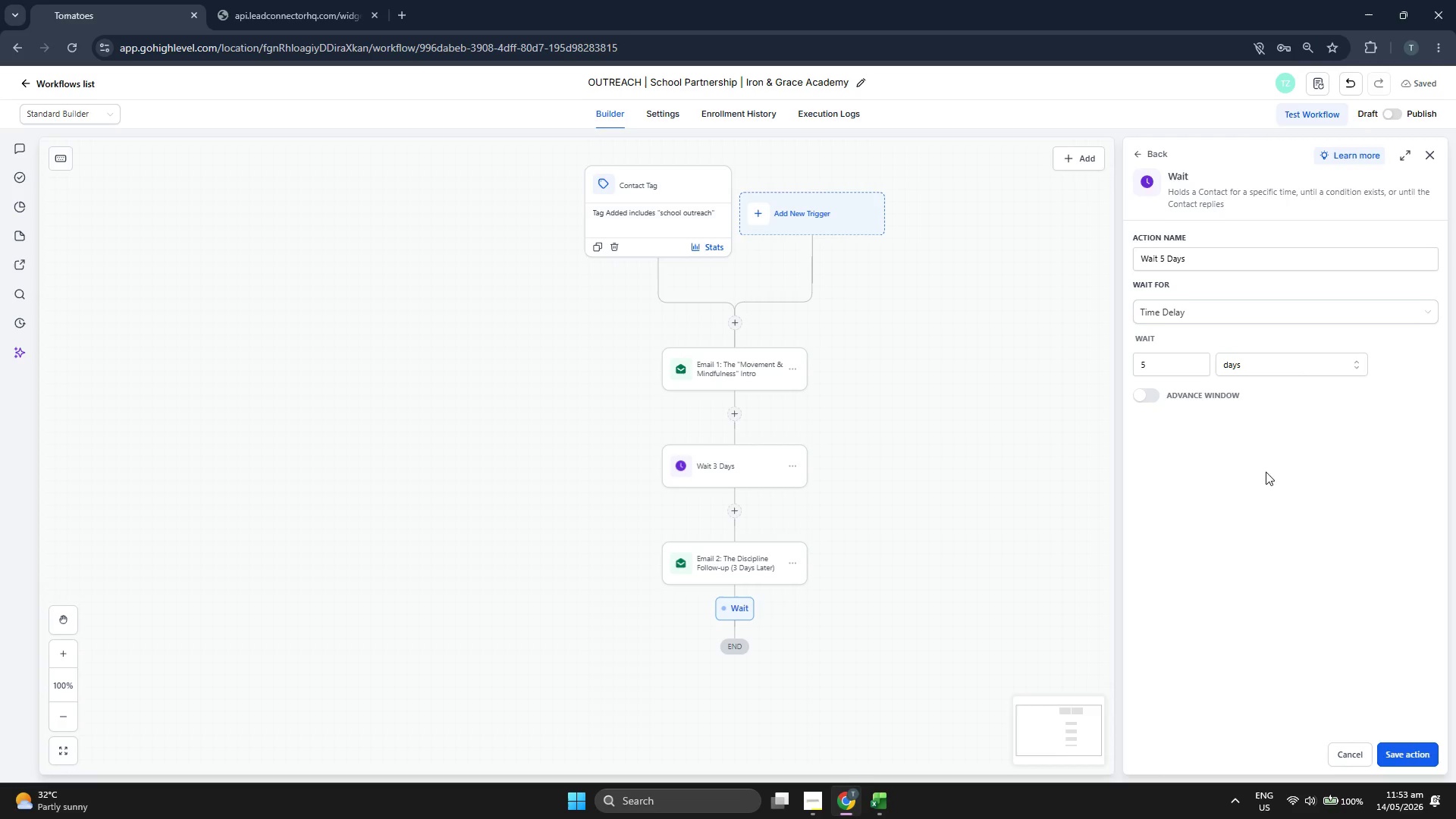 
double_click([1268, 526])
 